 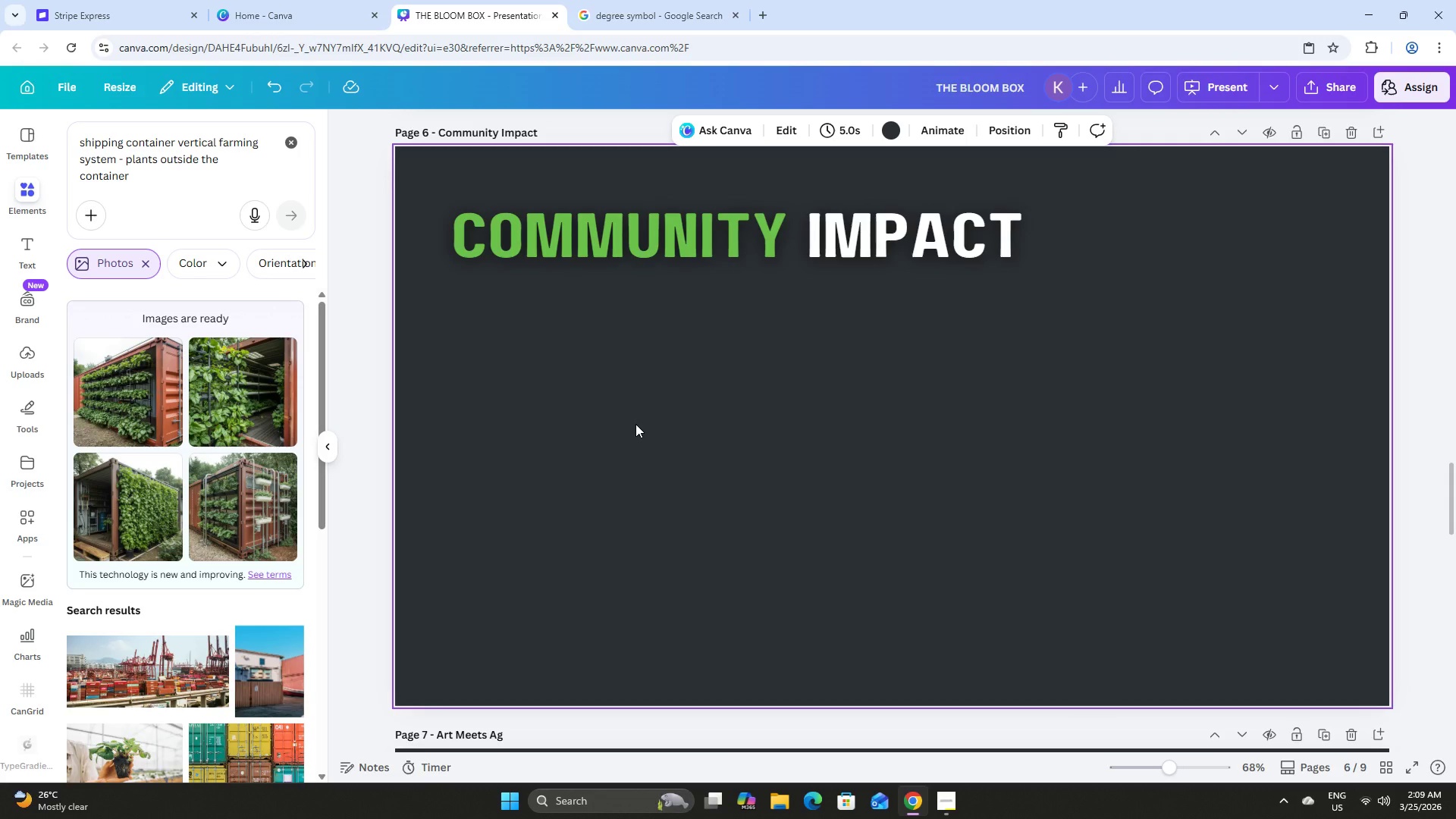 
scroll: coordinate [654, 393], scroll_direction: up, amount: 4.0
 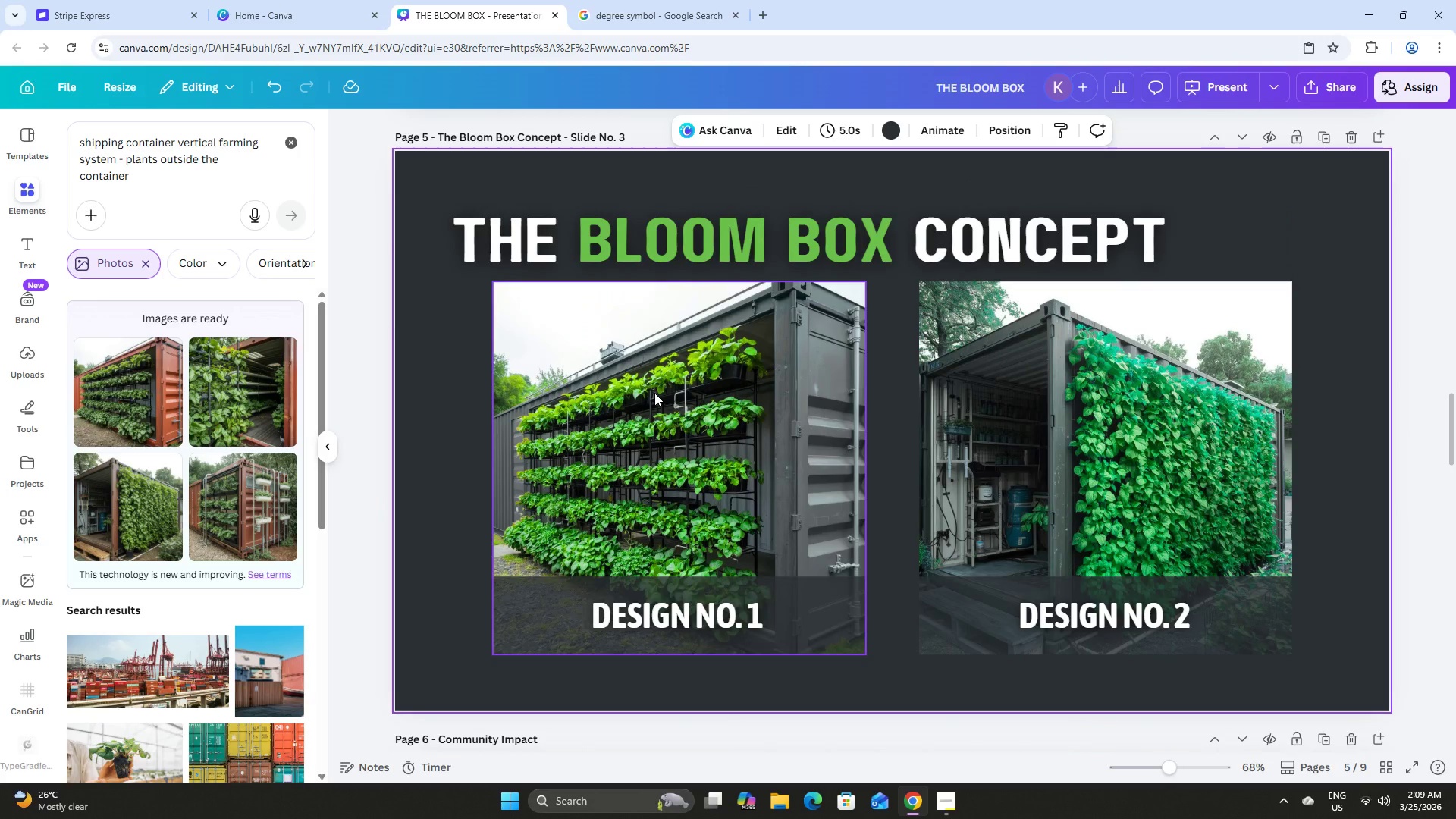 
scroll: coordinate [656, 394], scroll_direction: down, amount: 8.0
 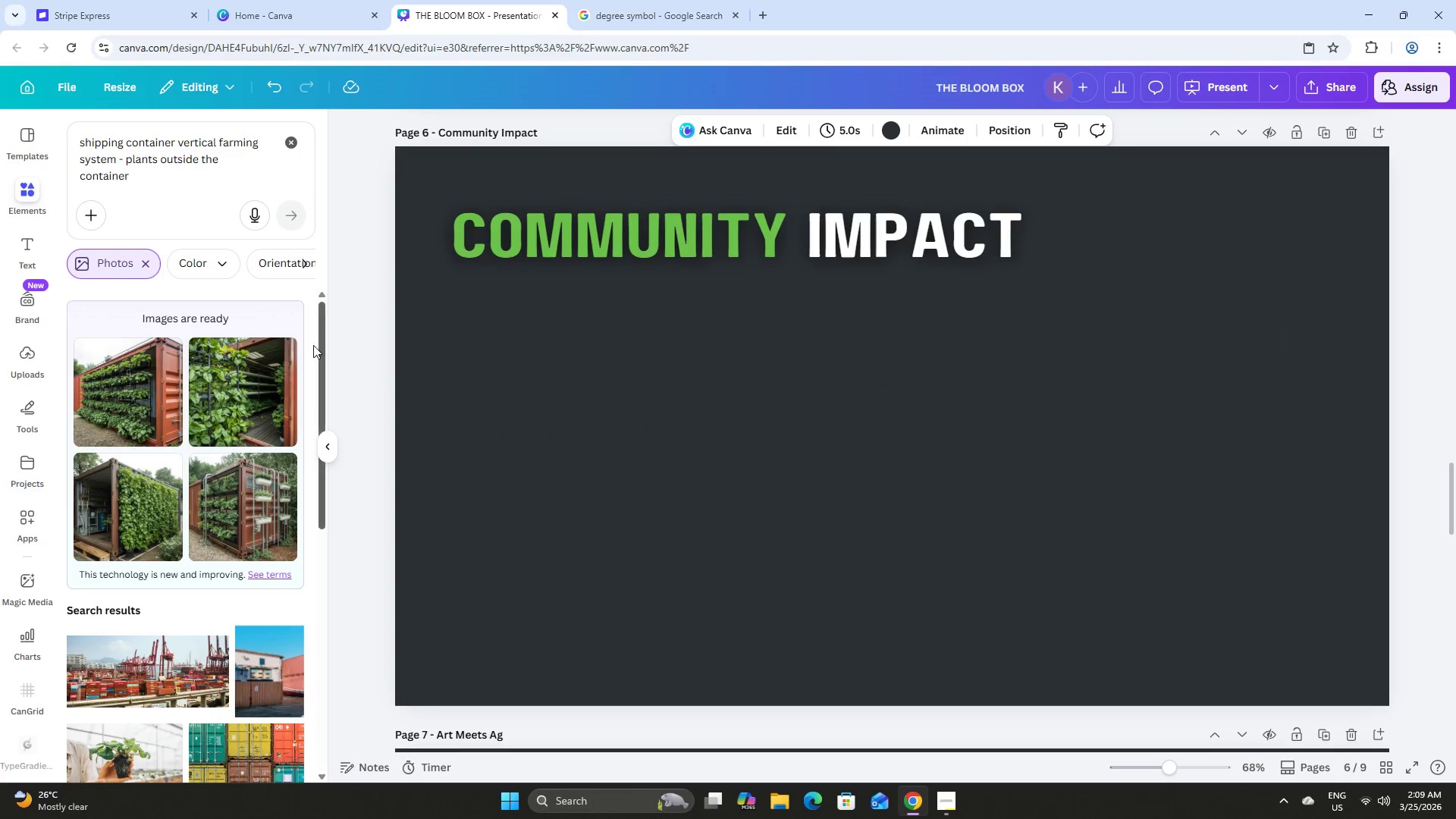 
scroll: coordinate [750, 371], scroll_direction: up, amount: 5.0
 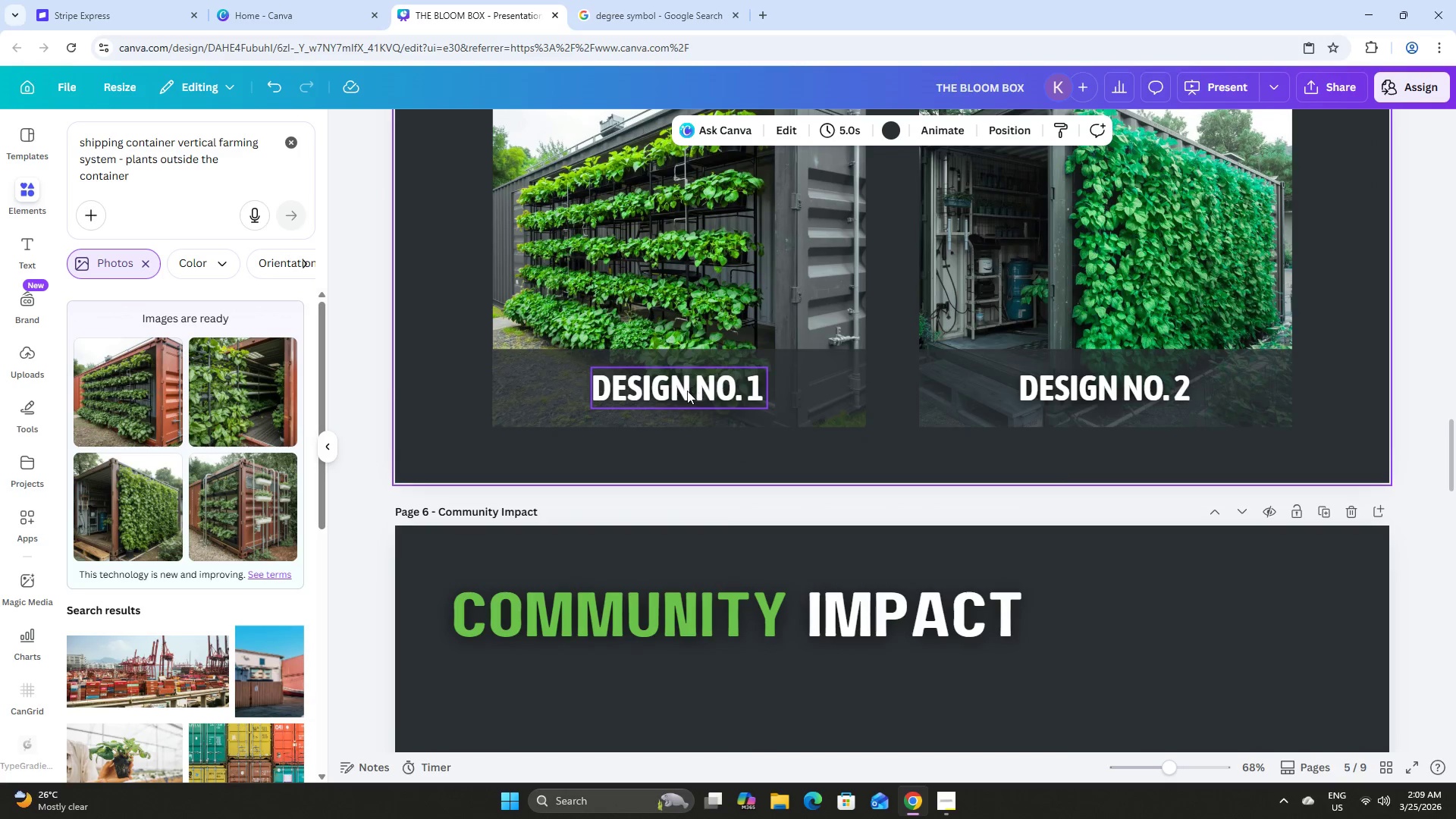 
left_click([687, 391])
 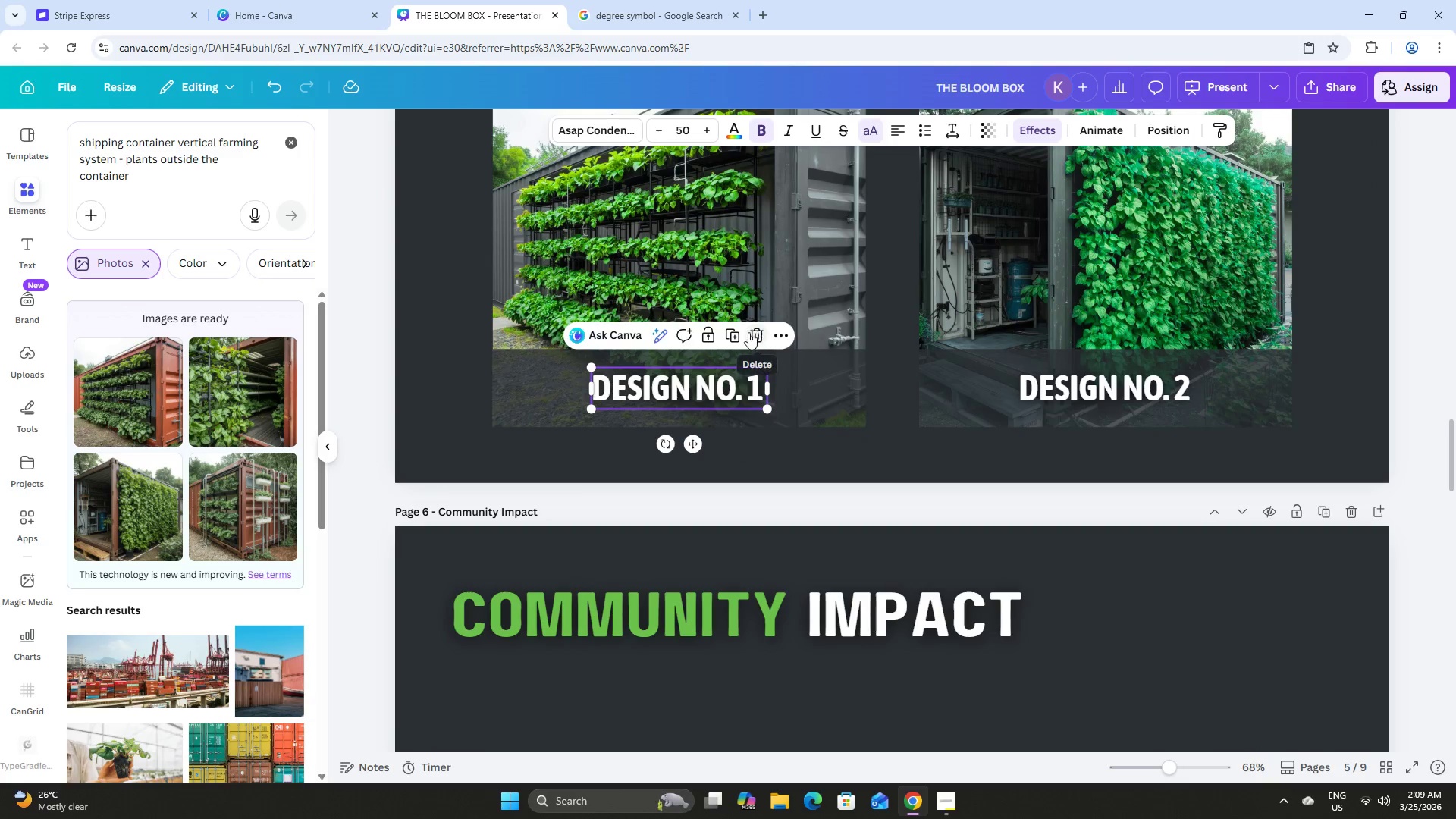 
left_click([730, 334])
 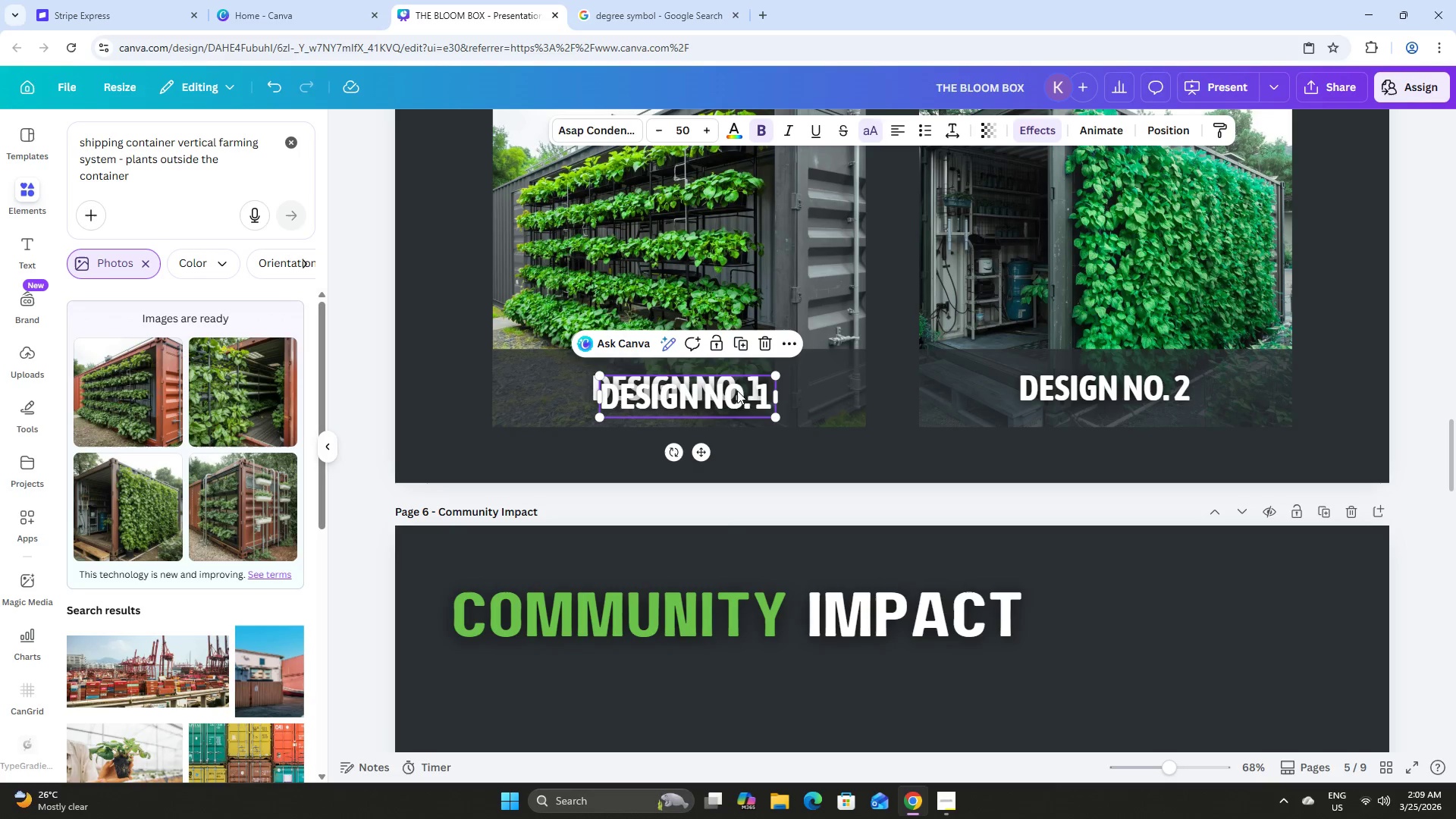 
left_click_drag(start_coordinate=[736, 395], to_coordinate=[670, 717])
 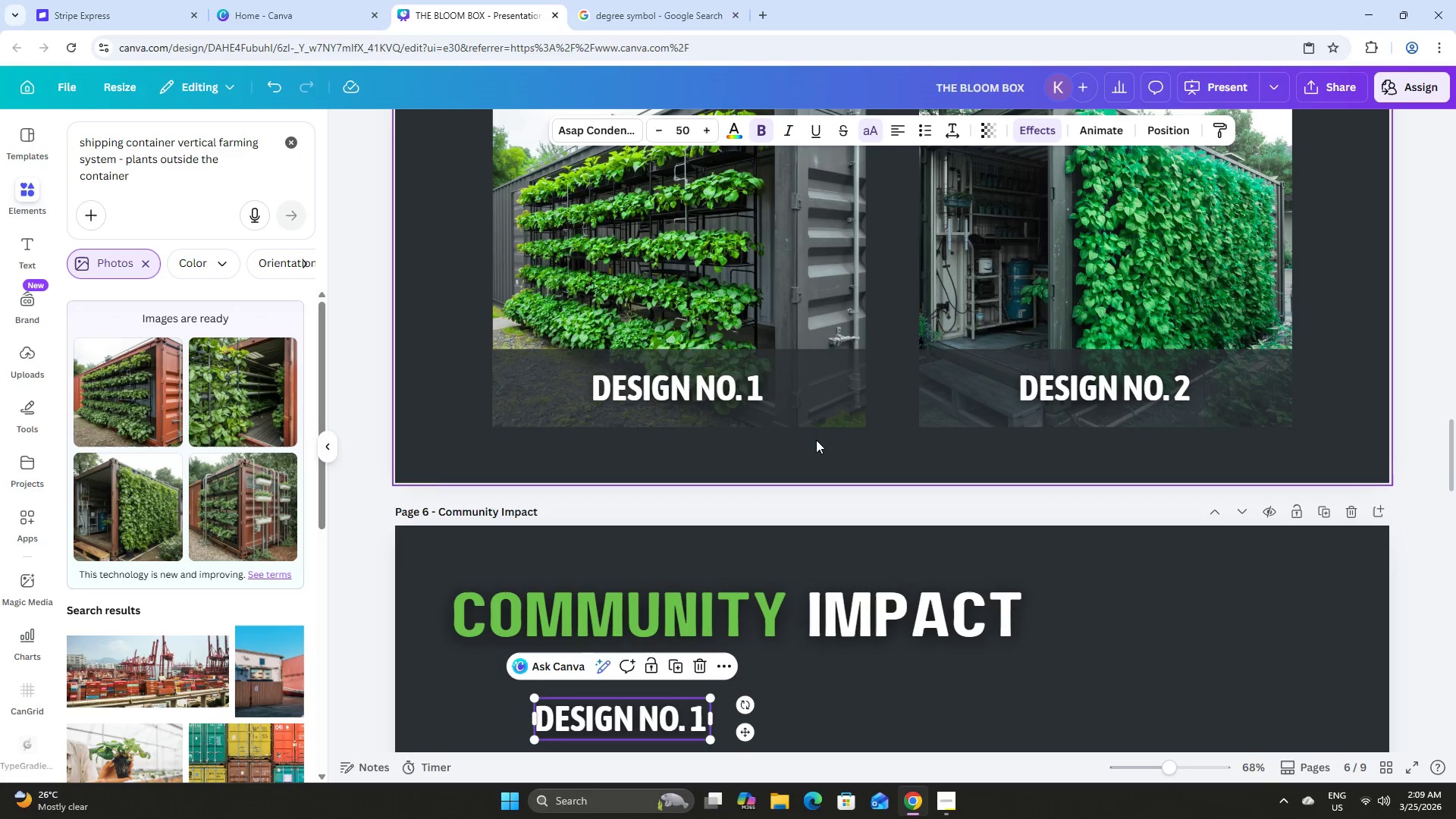 
scroll: coordinate [817, 435], scroll_direction: down, amount: 4.0
 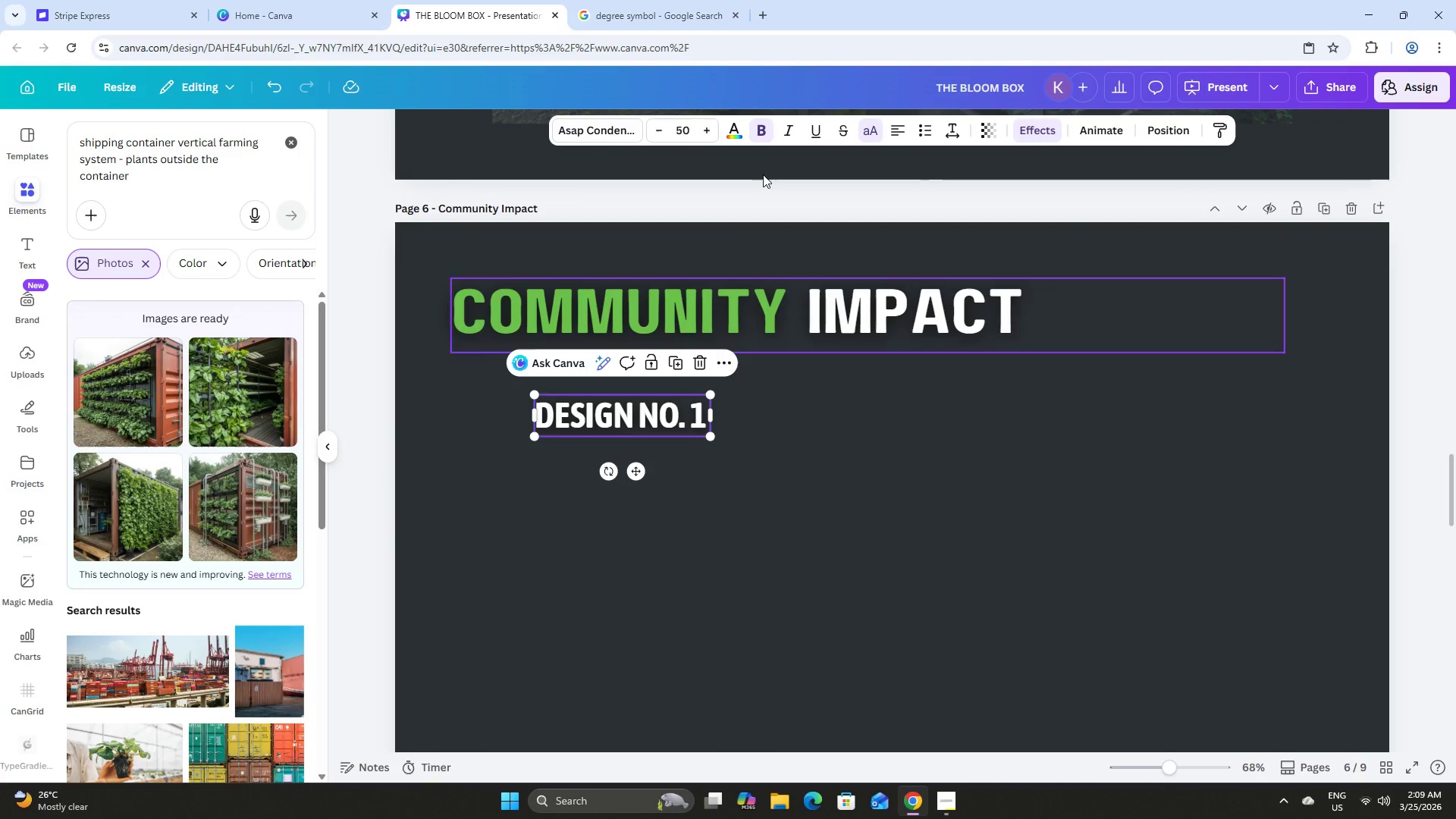 
left_click([764, 133])
 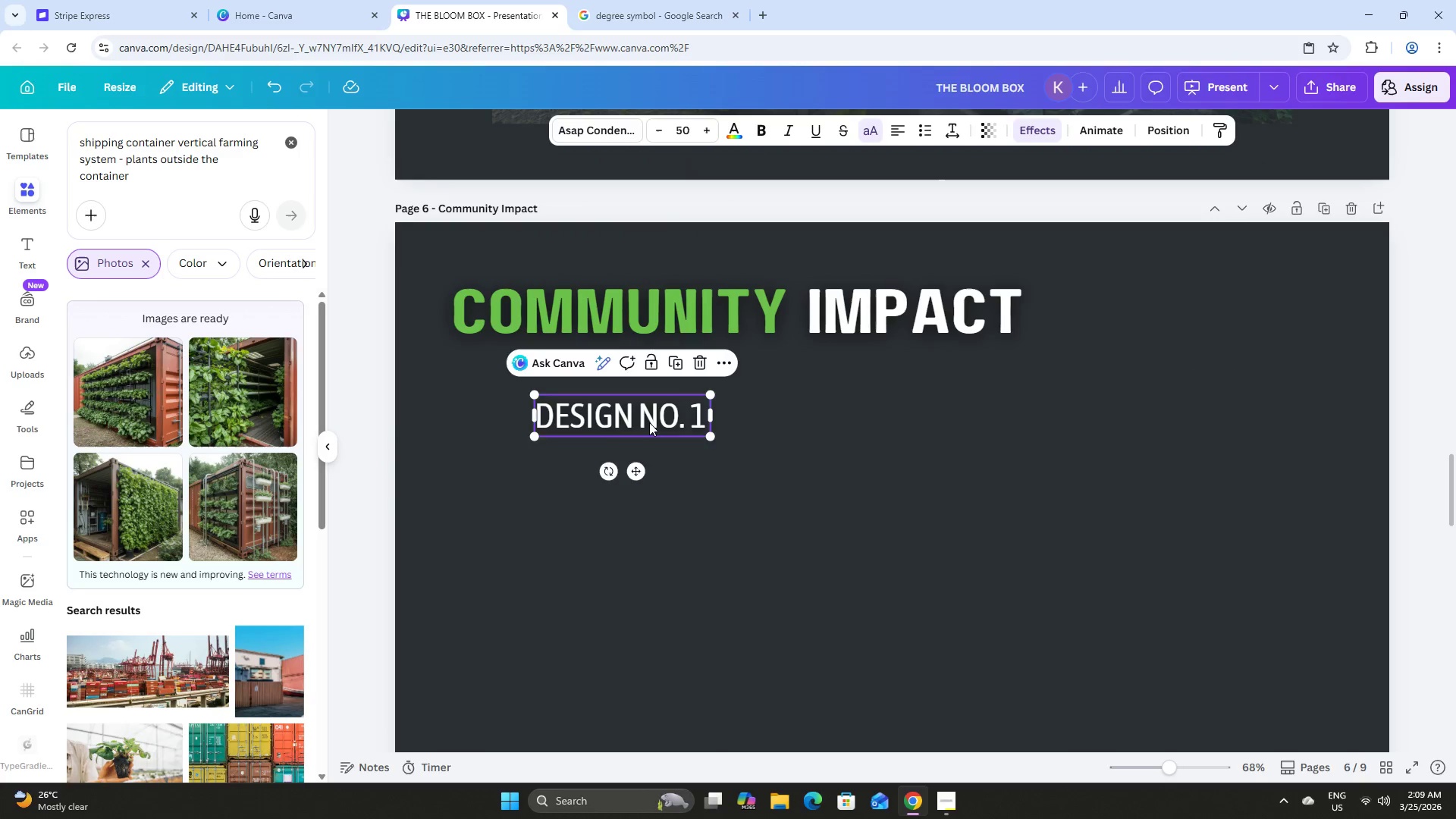 
left_click_drag(start_coordinate=[649, 422], to_coordinate=[629, 416])
 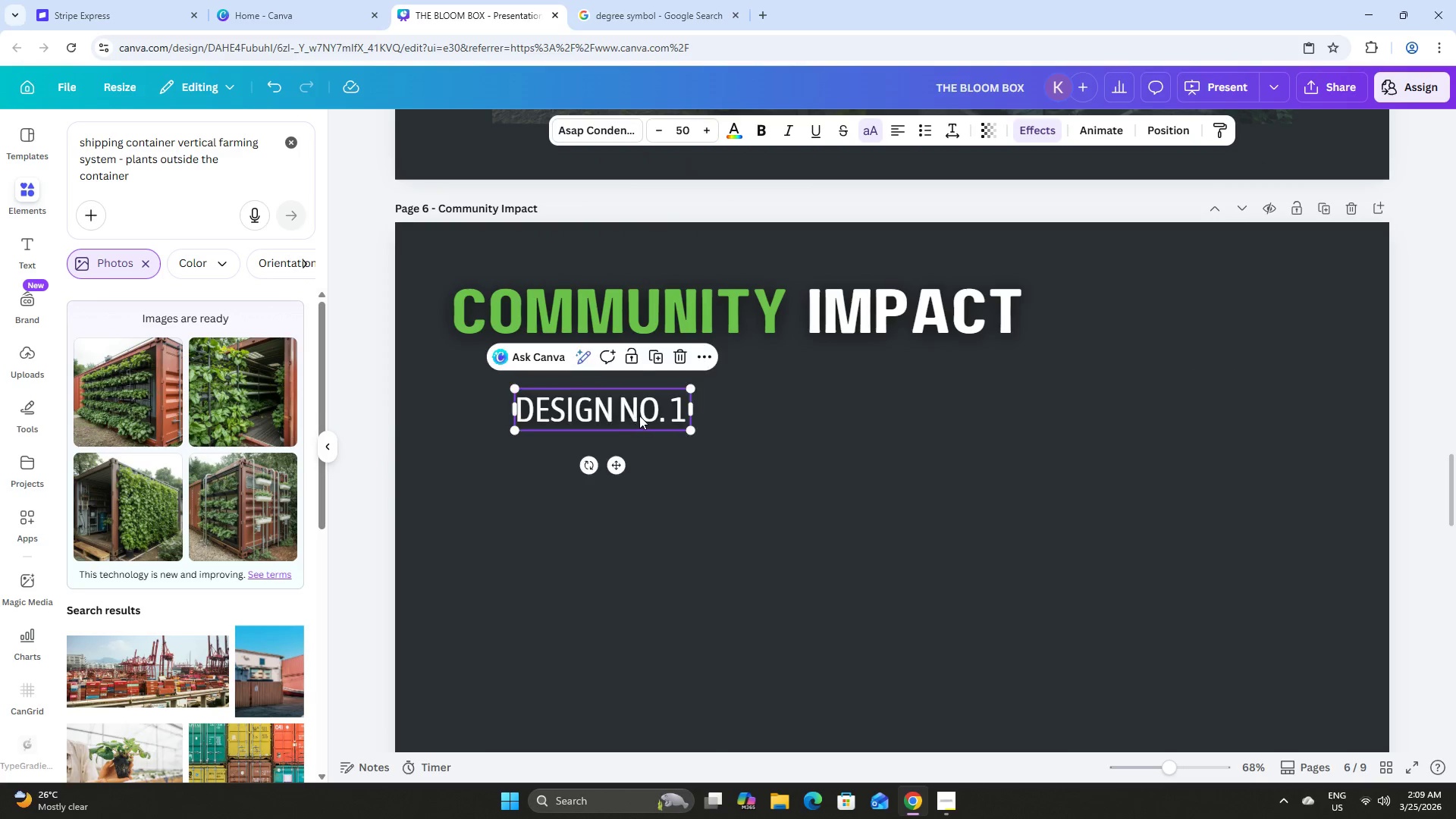 
left_click([639, 416])
 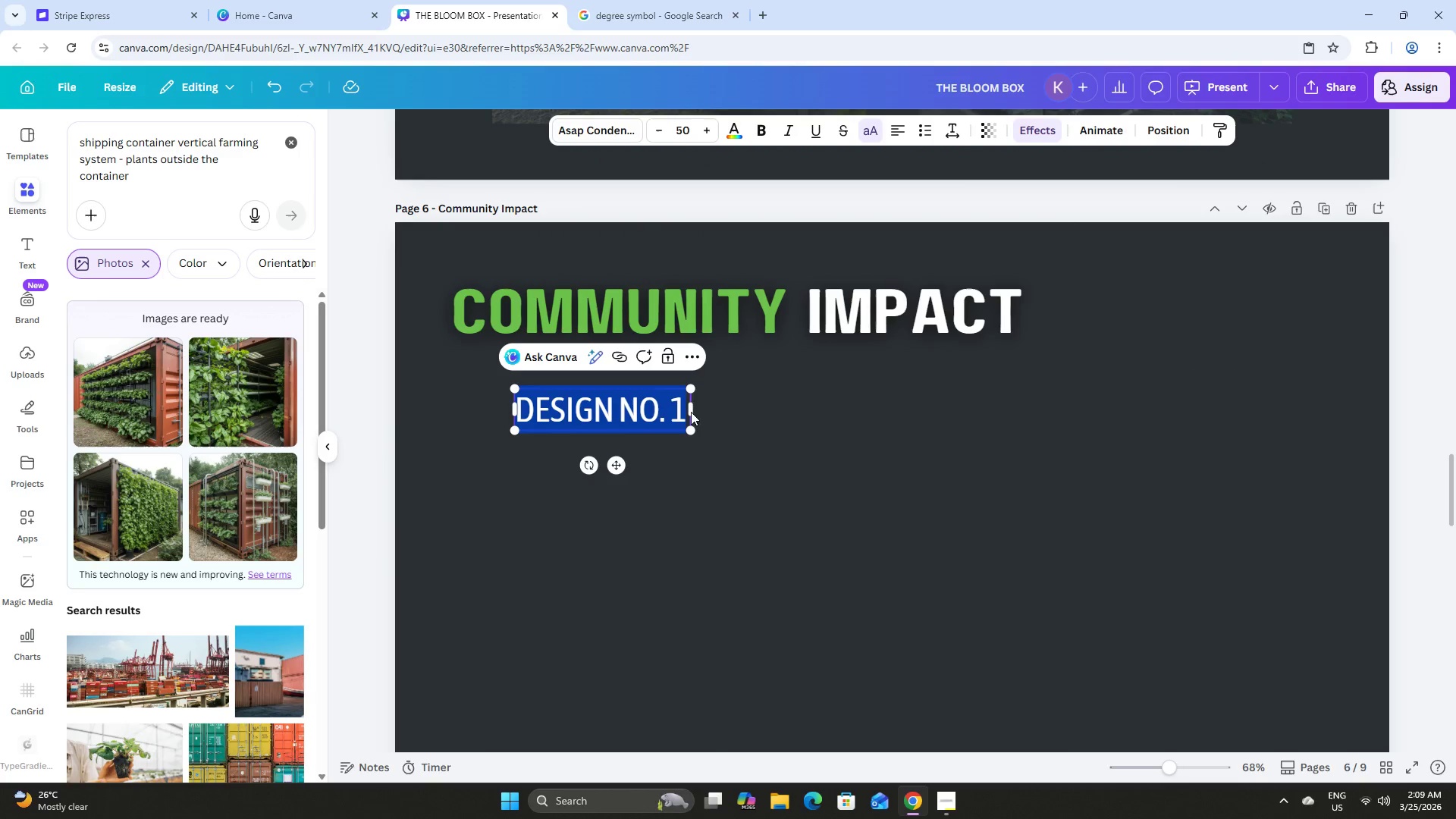 
left_click_drag(start_coordinate=[695, 412], to_coordinate=[994, 439])
 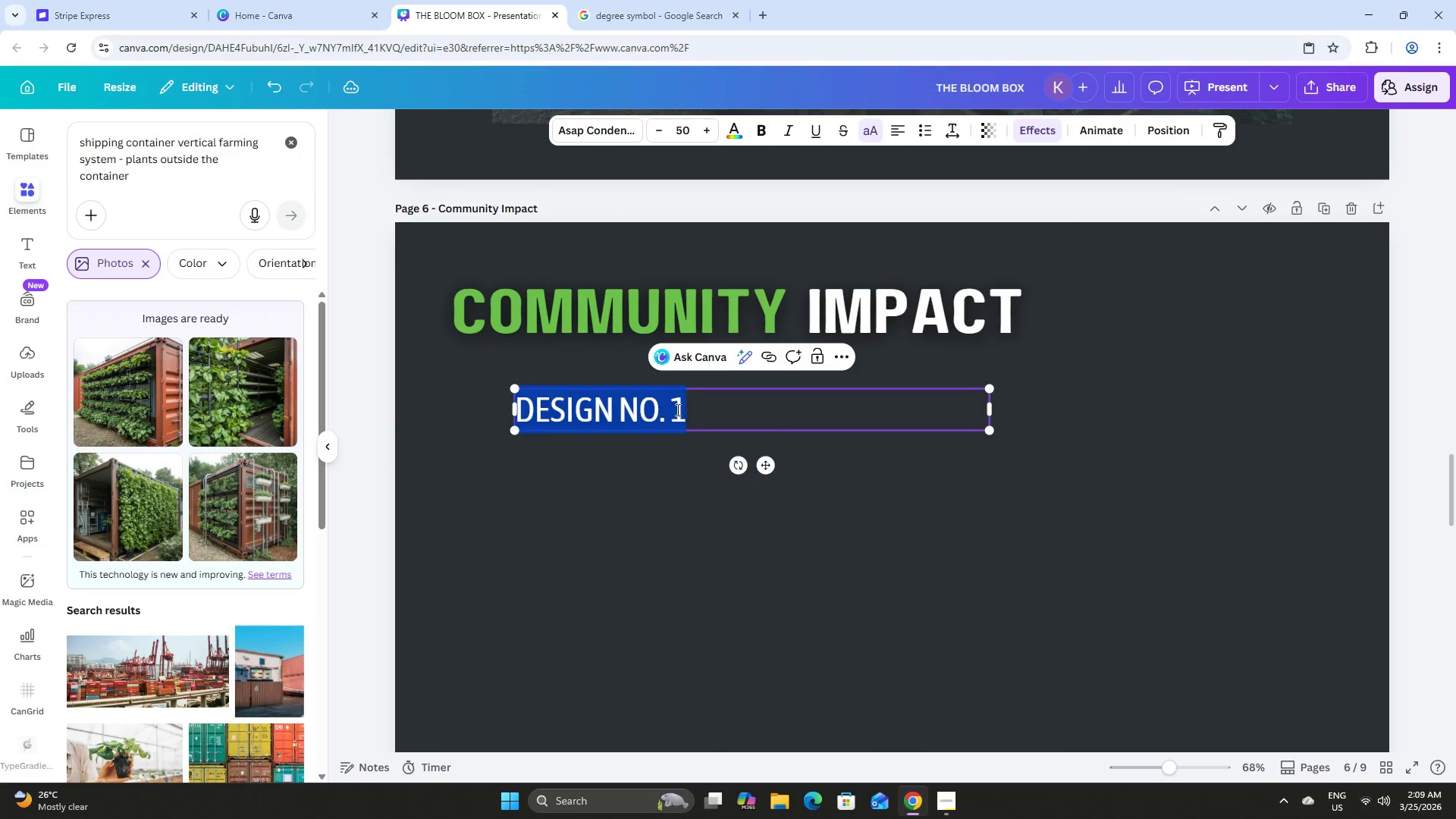 
left_click([676, 410])
 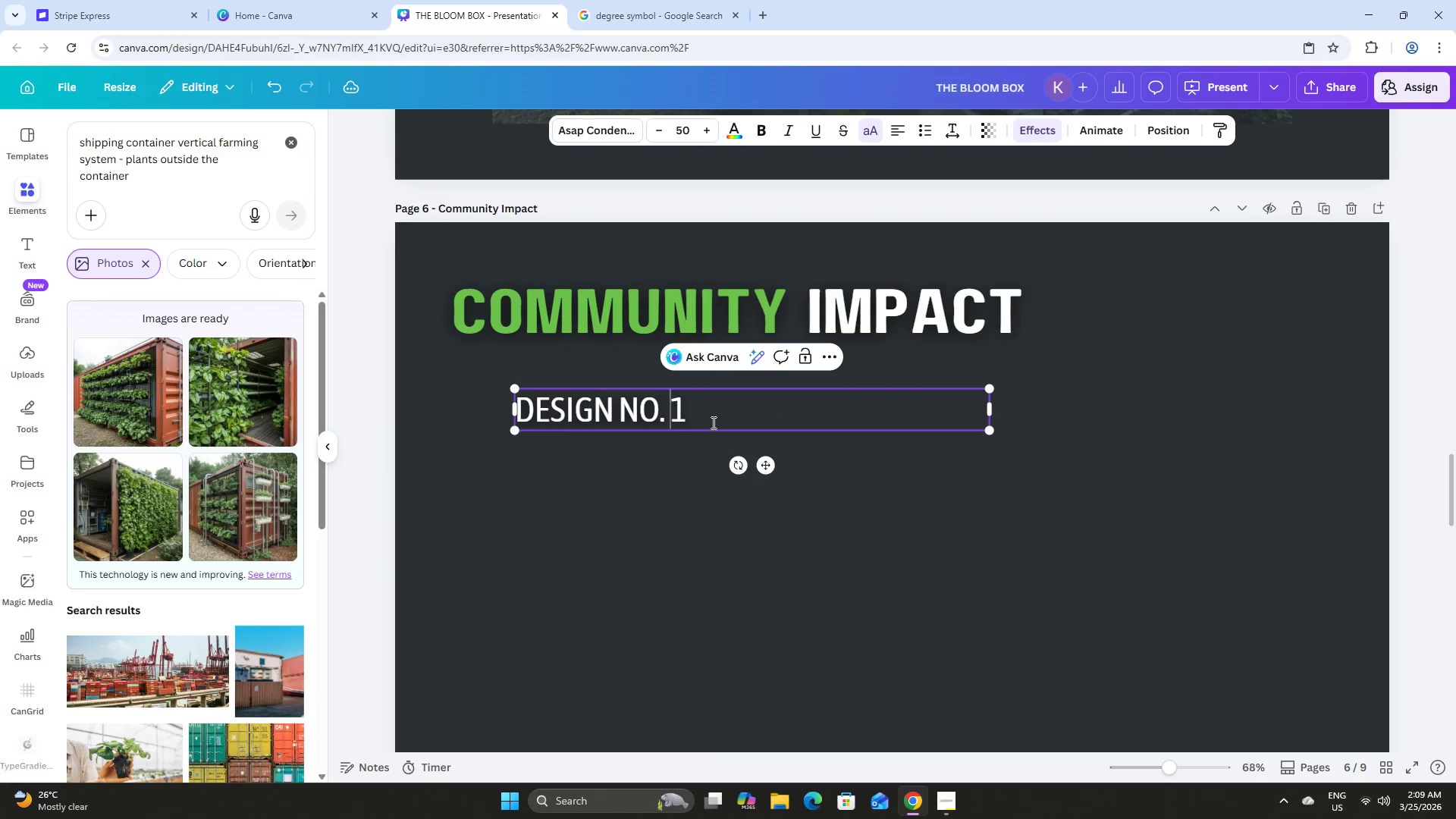 
left_click_drag(start_coordinate=[713, 422], to_coordinate=[510, 413])
 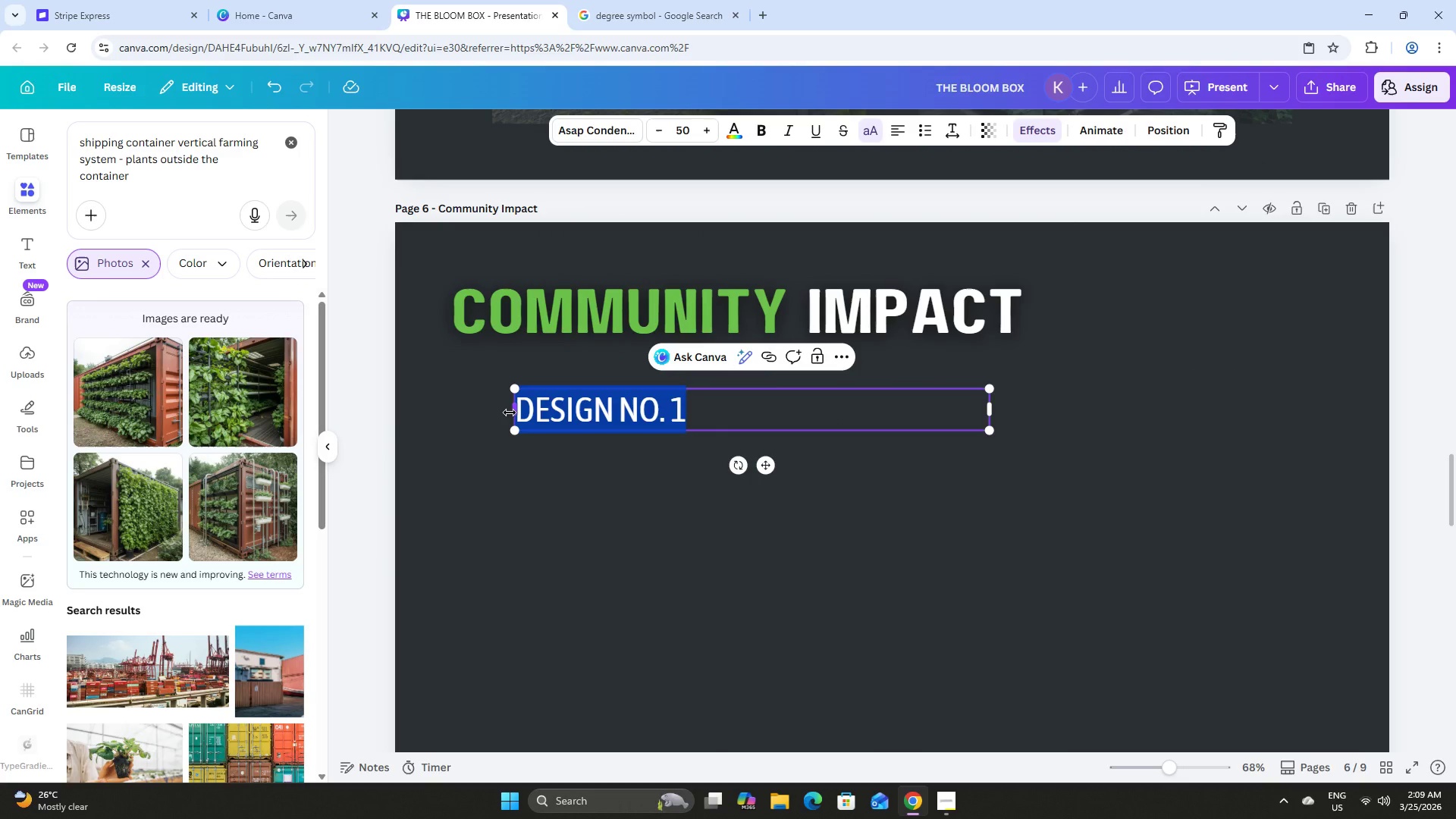 
type(5000LBS)
key(Backspace)
key(Backspace)
key(Backspace)
 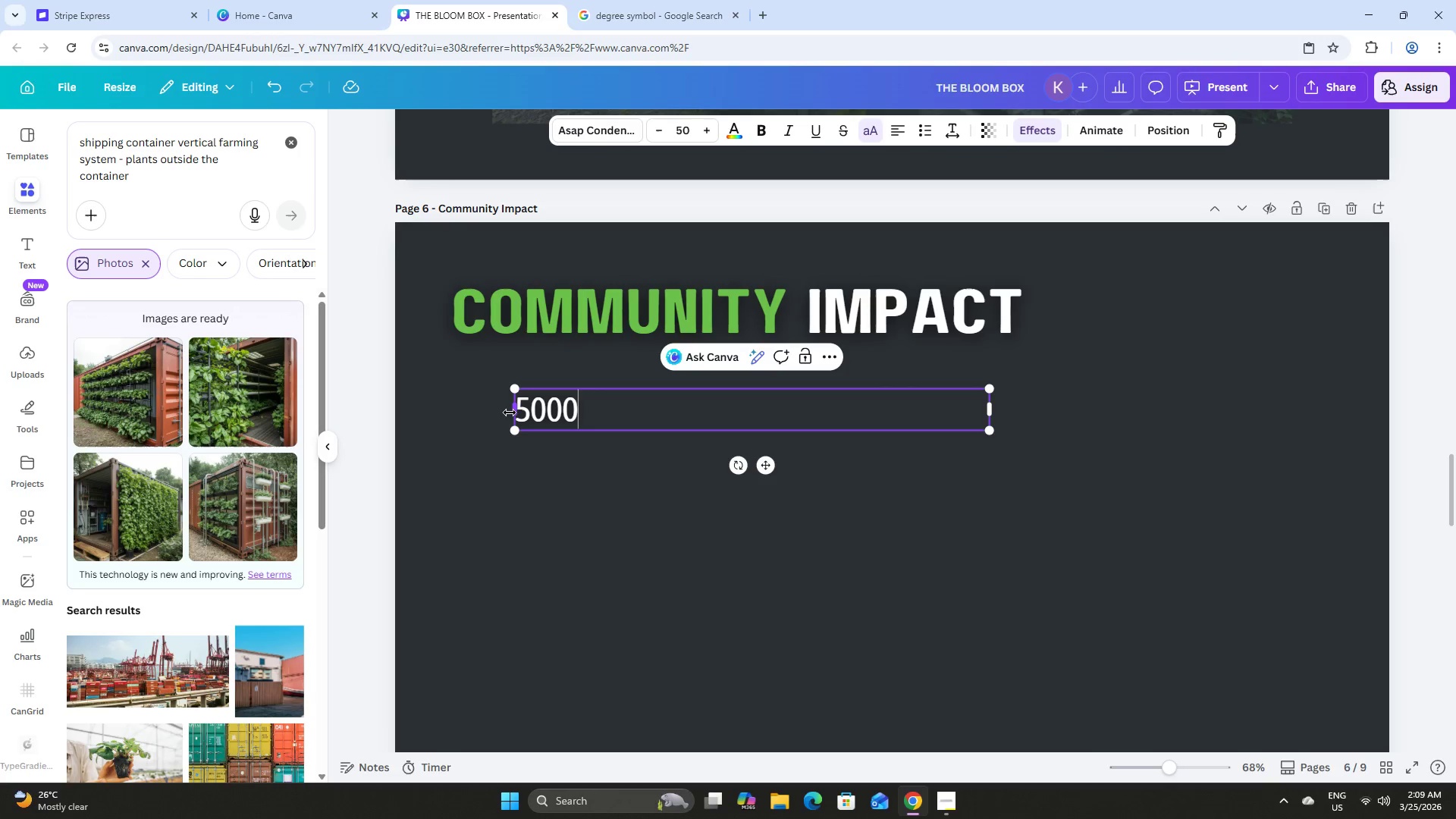 
left_click_drag(start_coordinate=[996, 409], to_coordinate=[588, 423])
 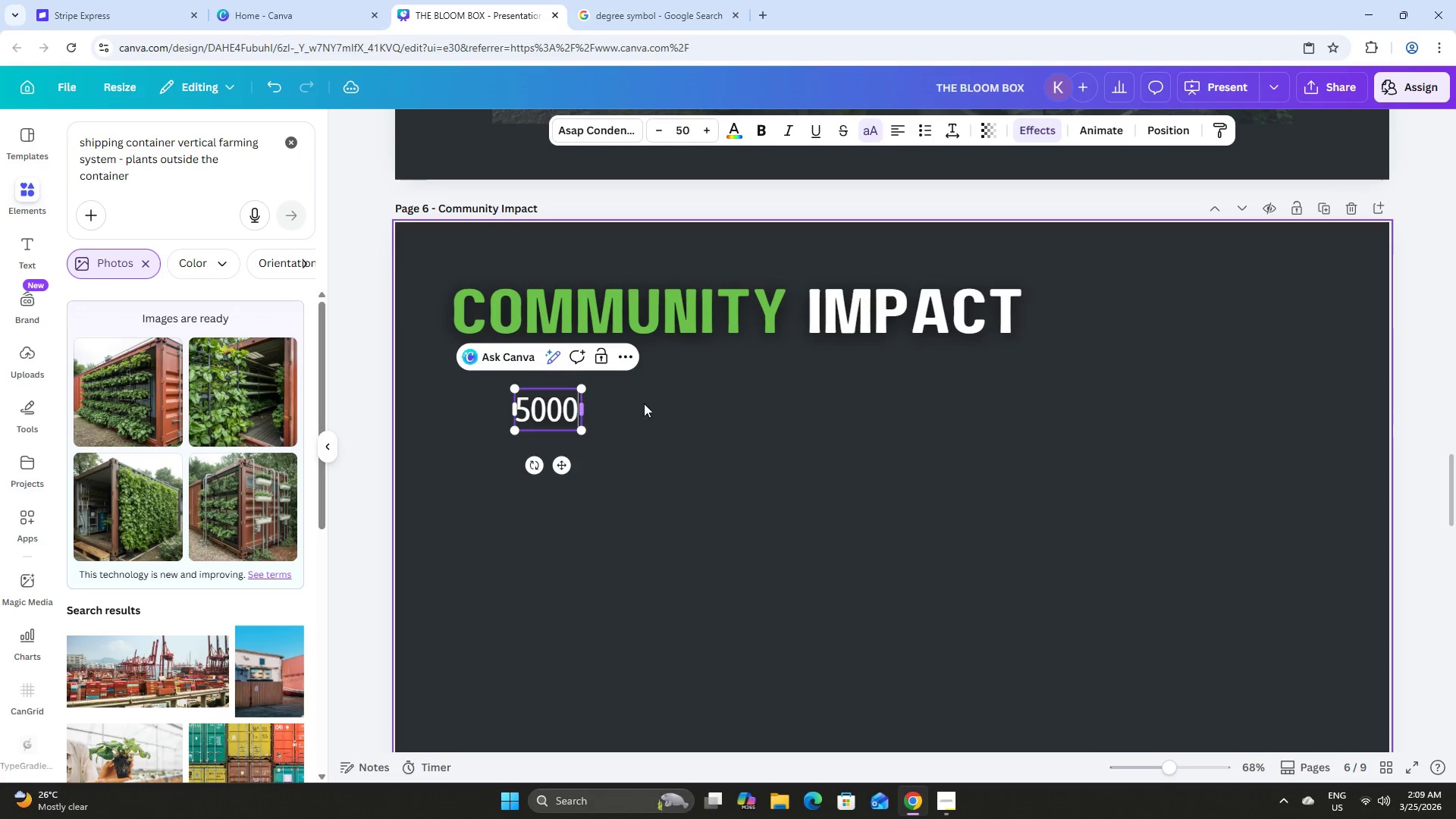 
left_click([649, 403])
 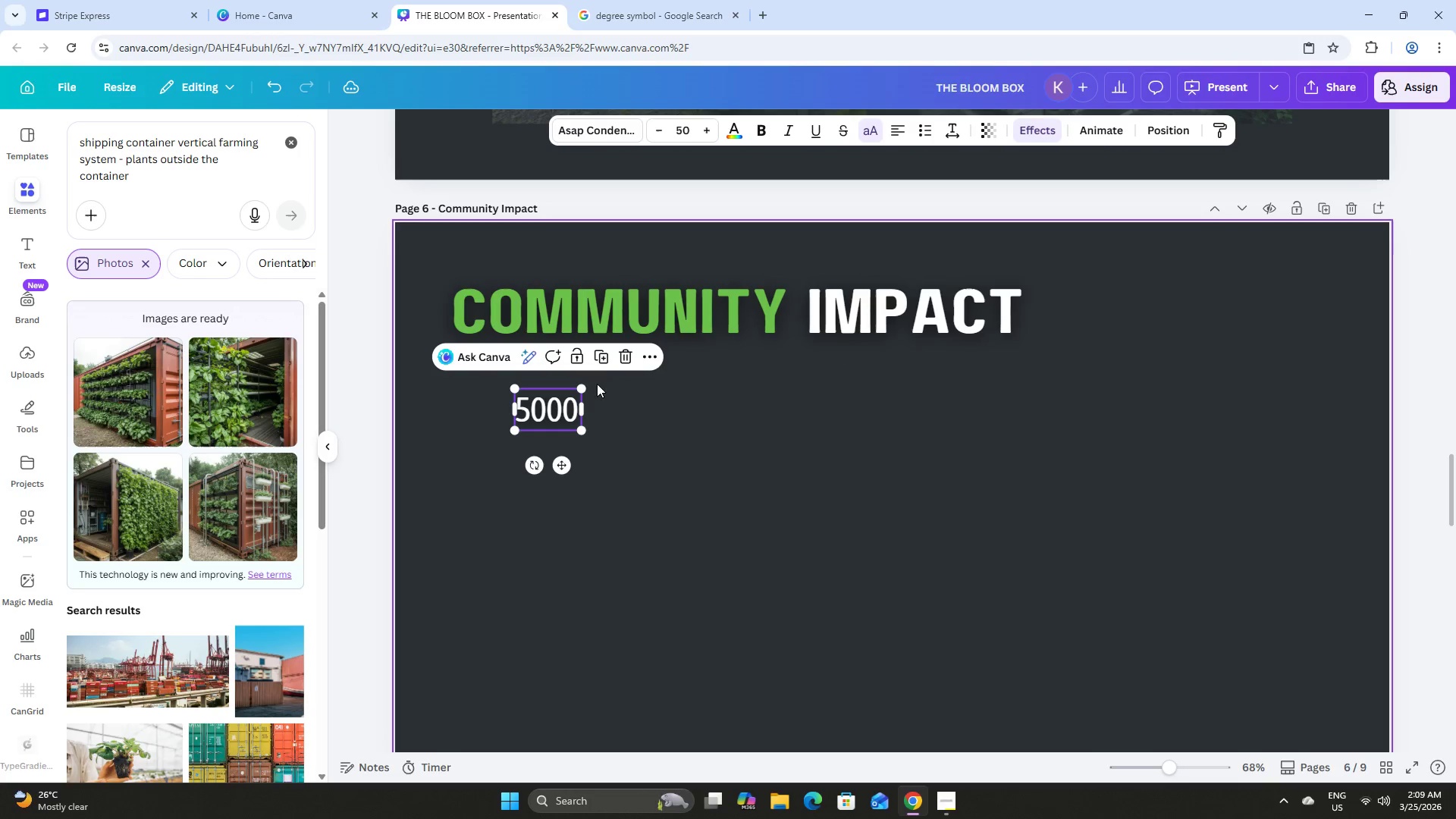 
left_click([604, 357])
 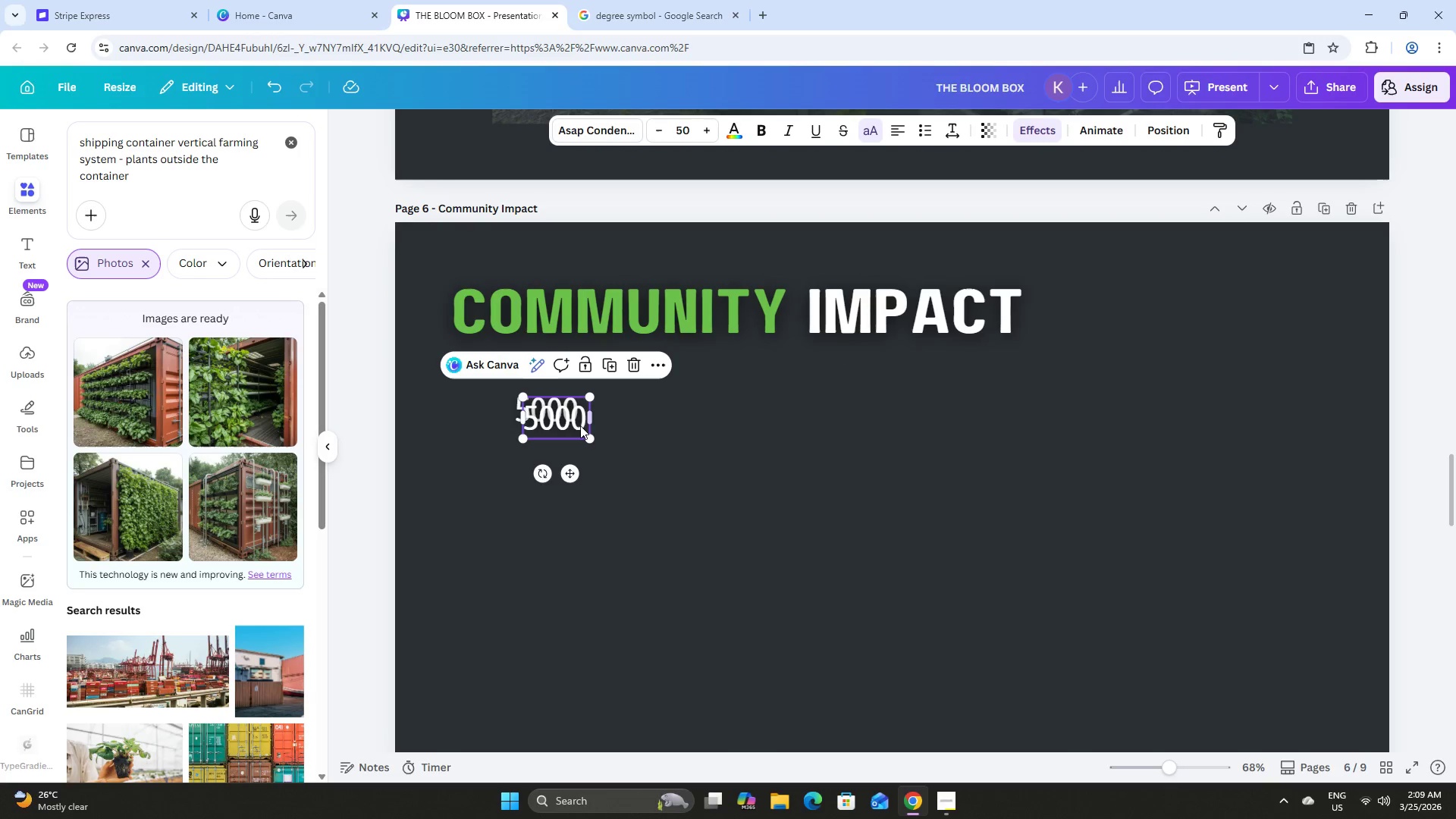 
left_click_drag(start_coordinate=[568, 417], to_coordinate=[700, 435])
 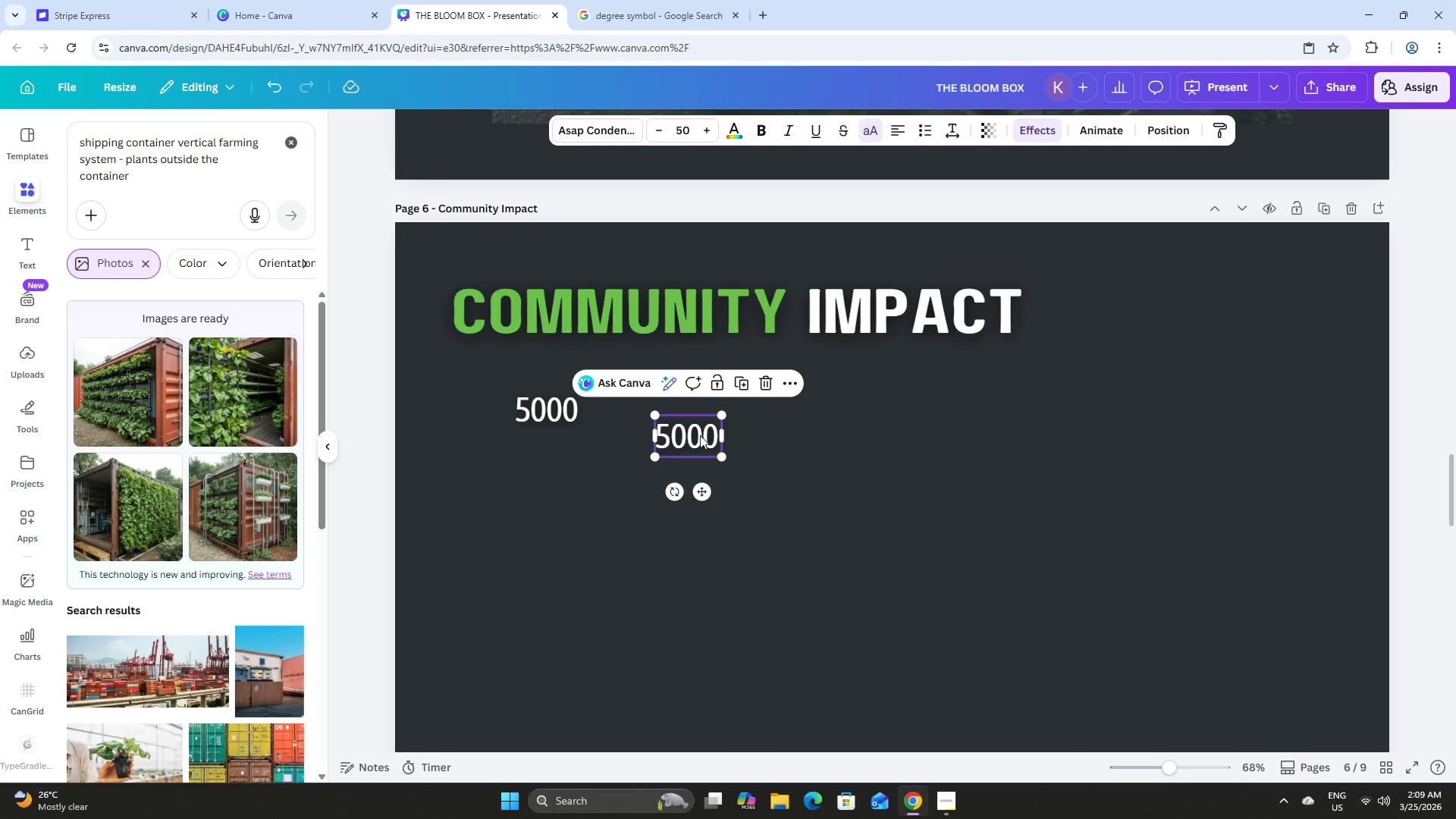 
left_click([700, 435])
 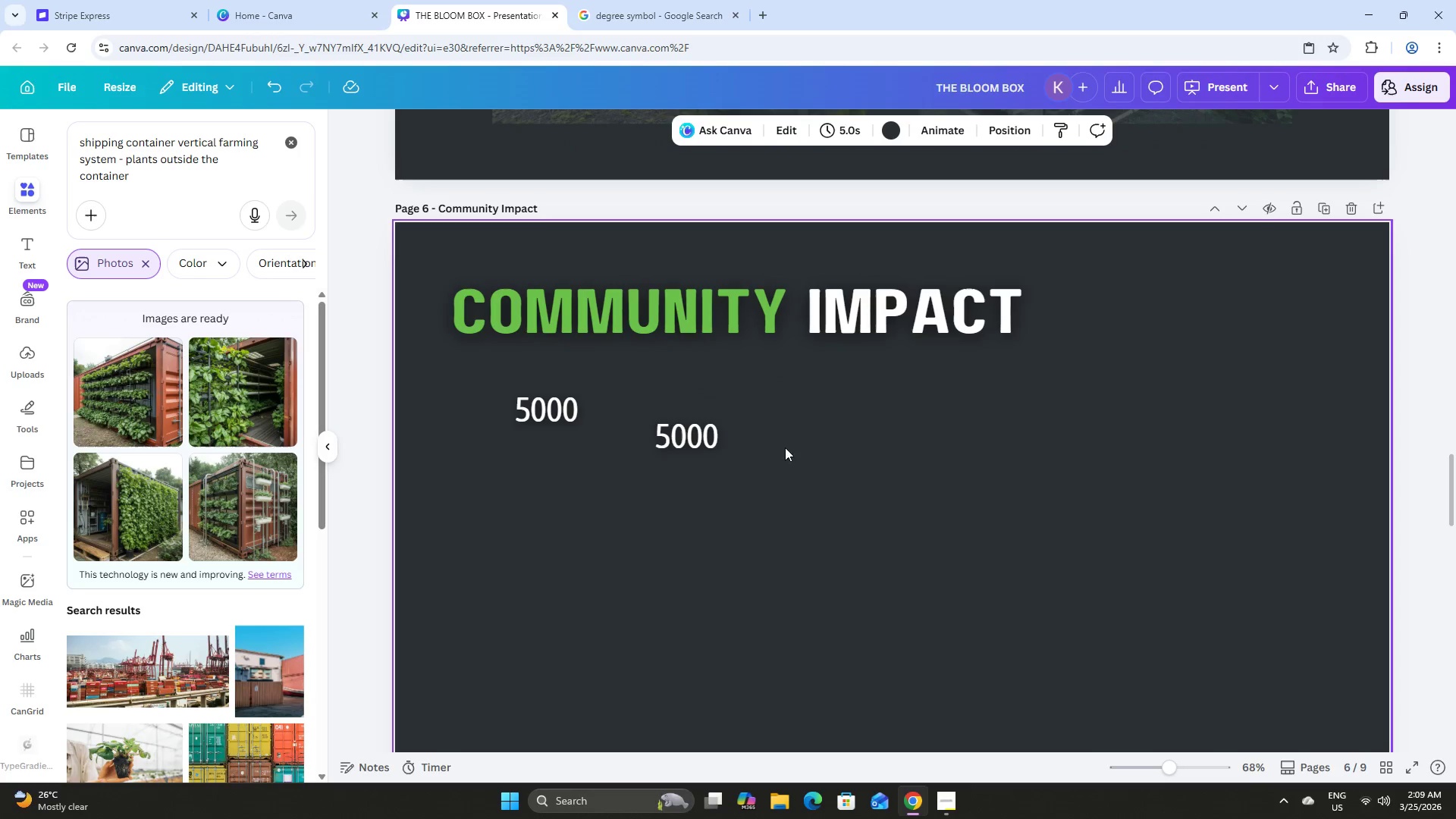 
double_click([682, 437])
 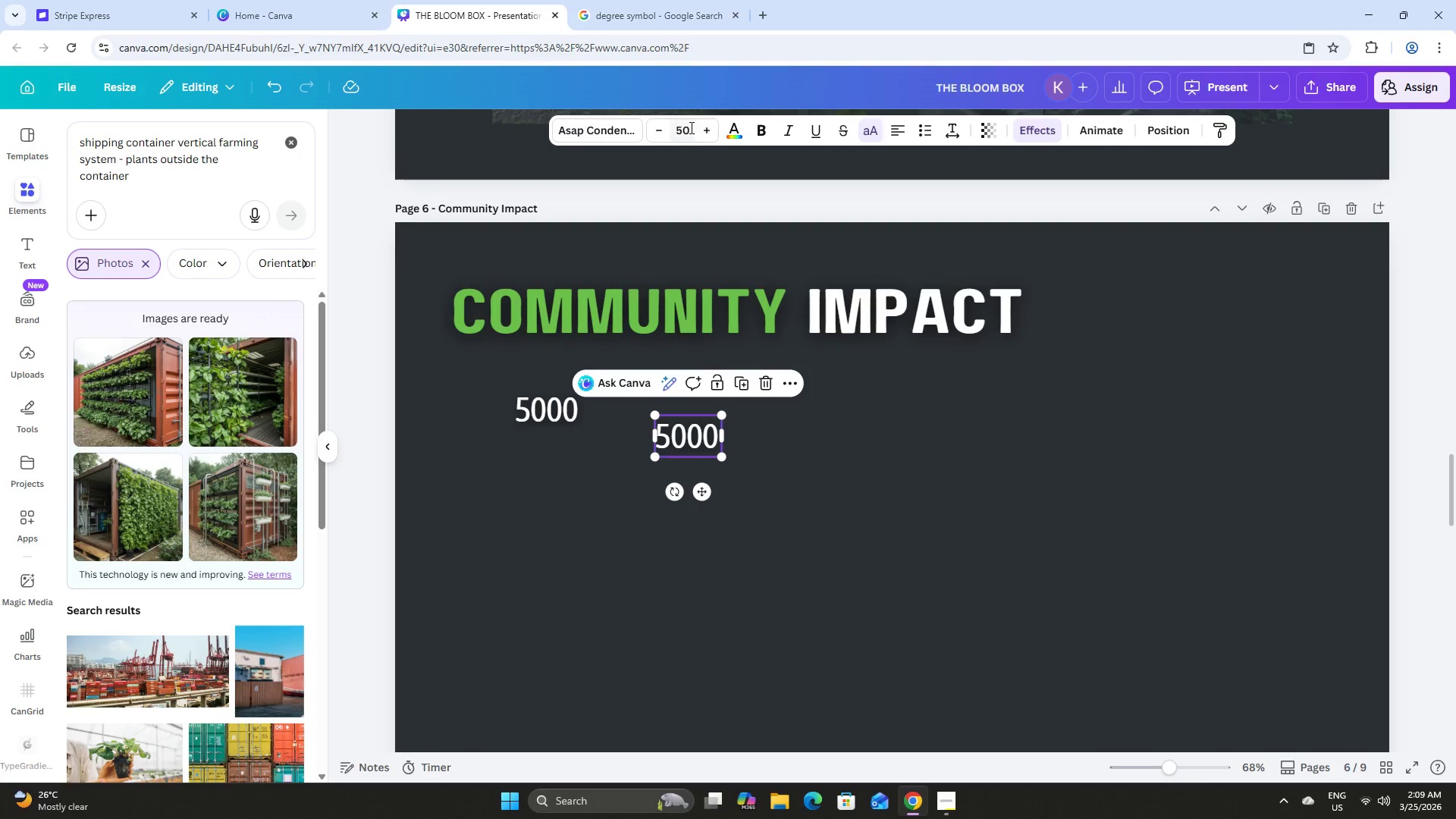 
left_click([689, 129])
 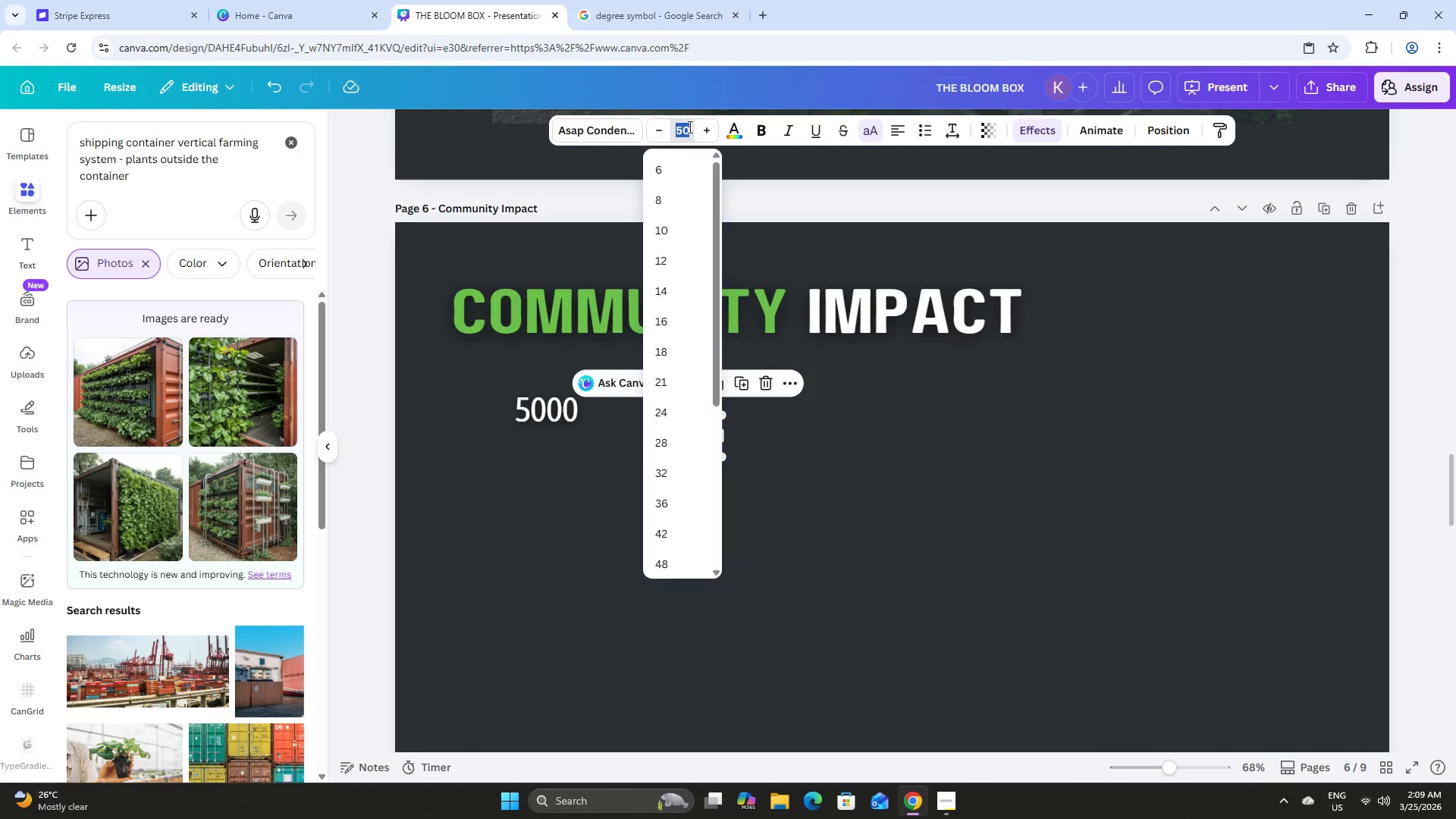 
key(Numpad4)
 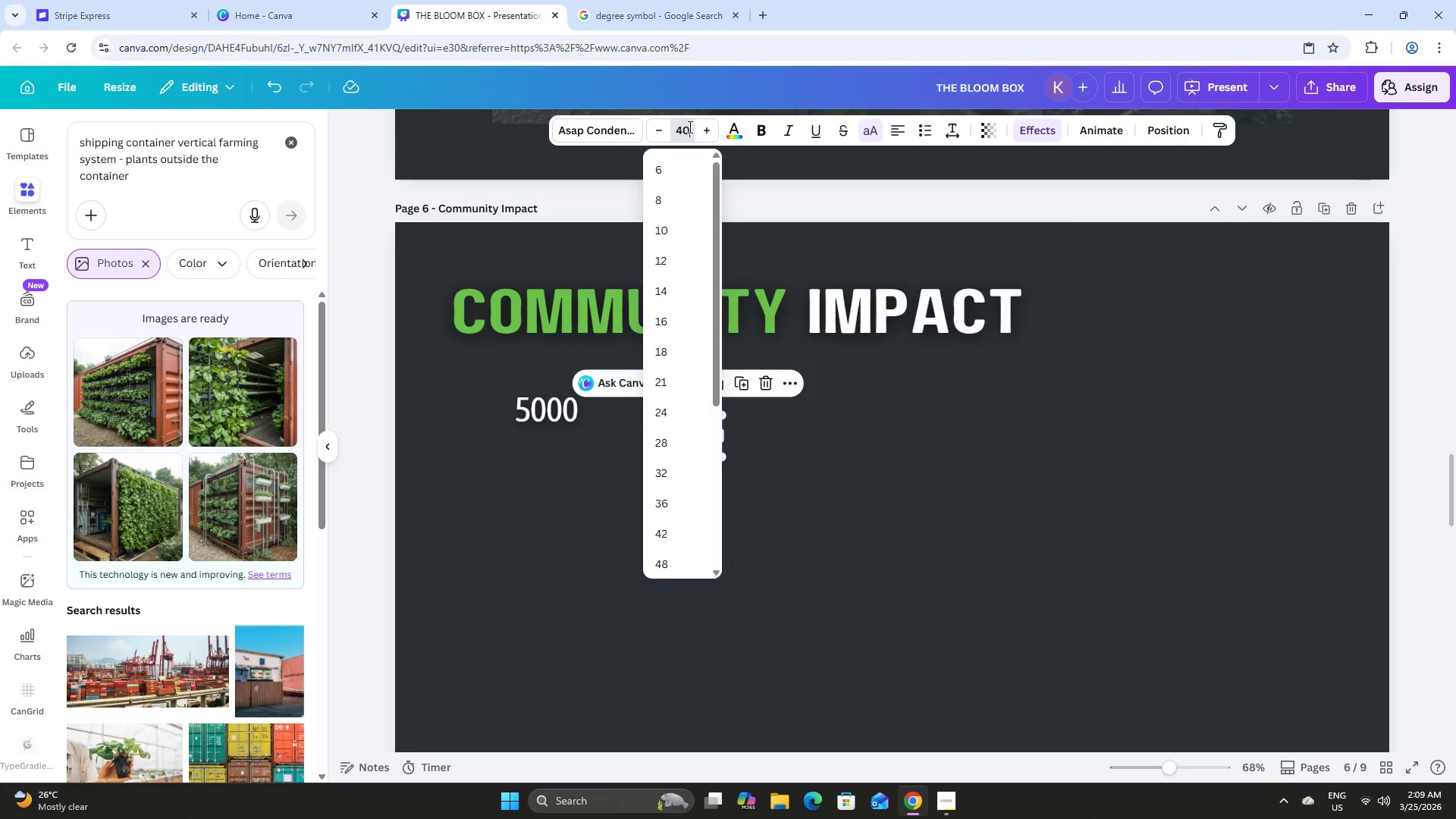 
key(Numpad0)
 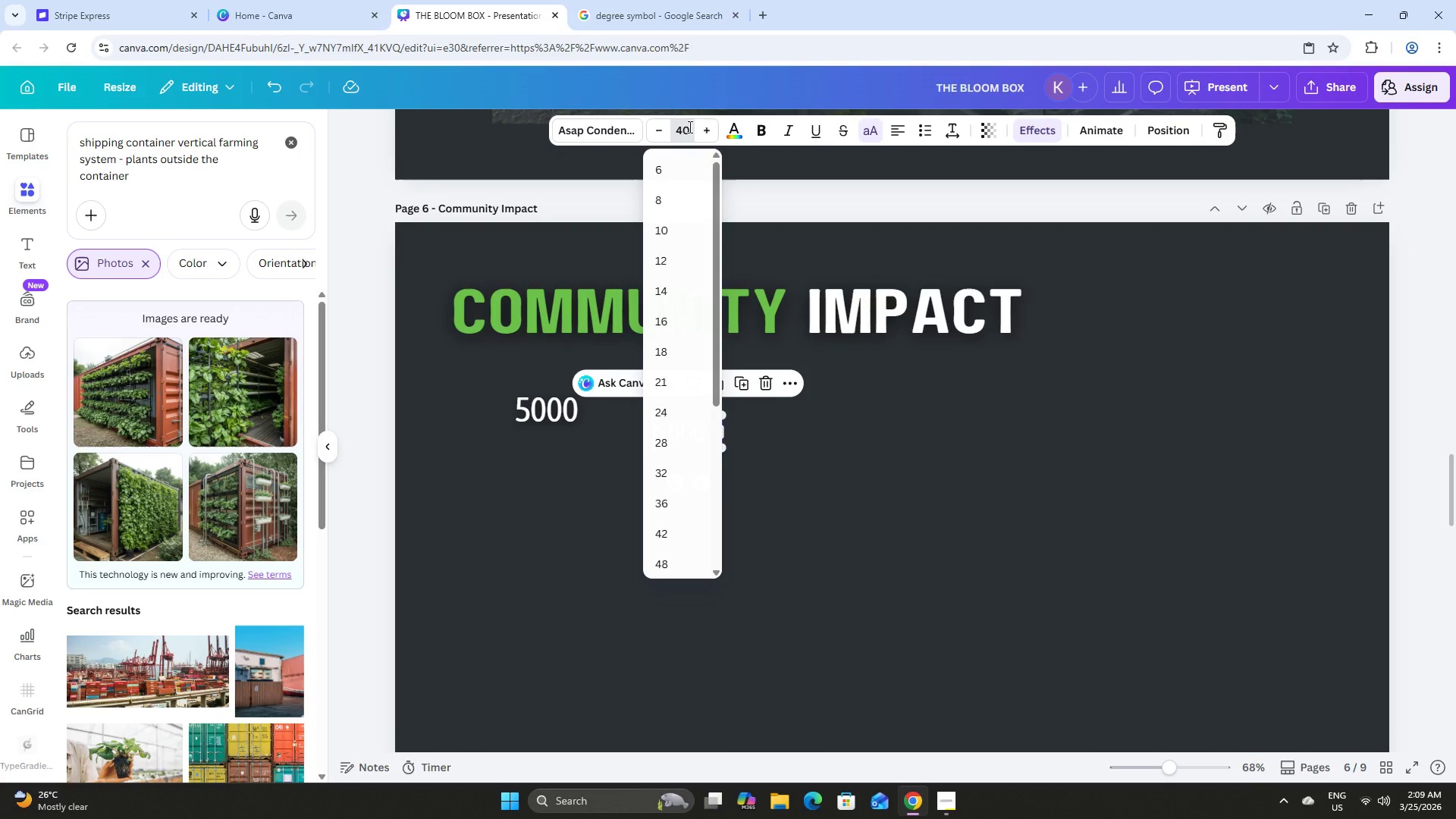 
key(NumpadEnter)
 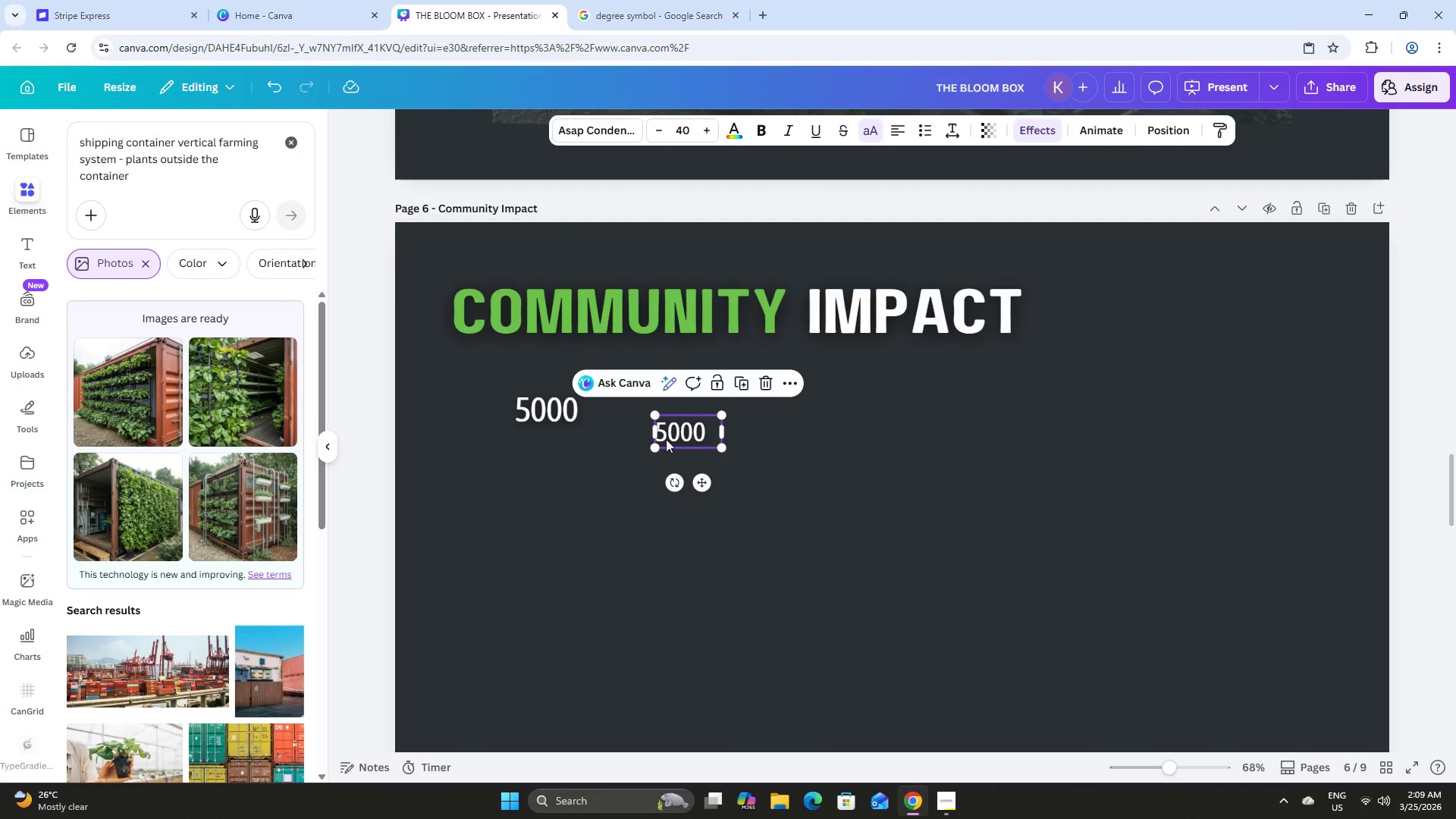 
left_click([709, 434])
 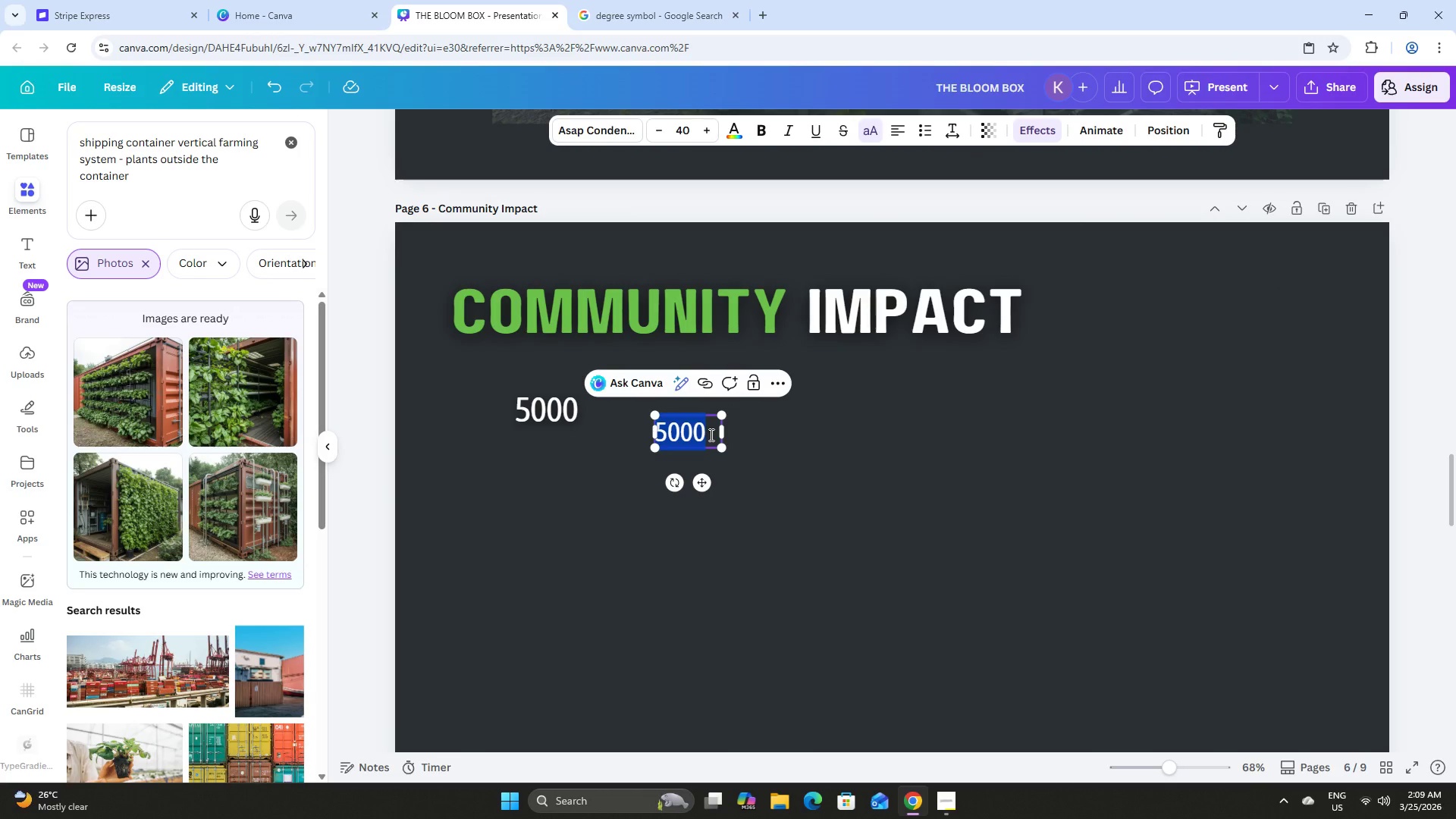 
type(LBS )
key(Backspace)
 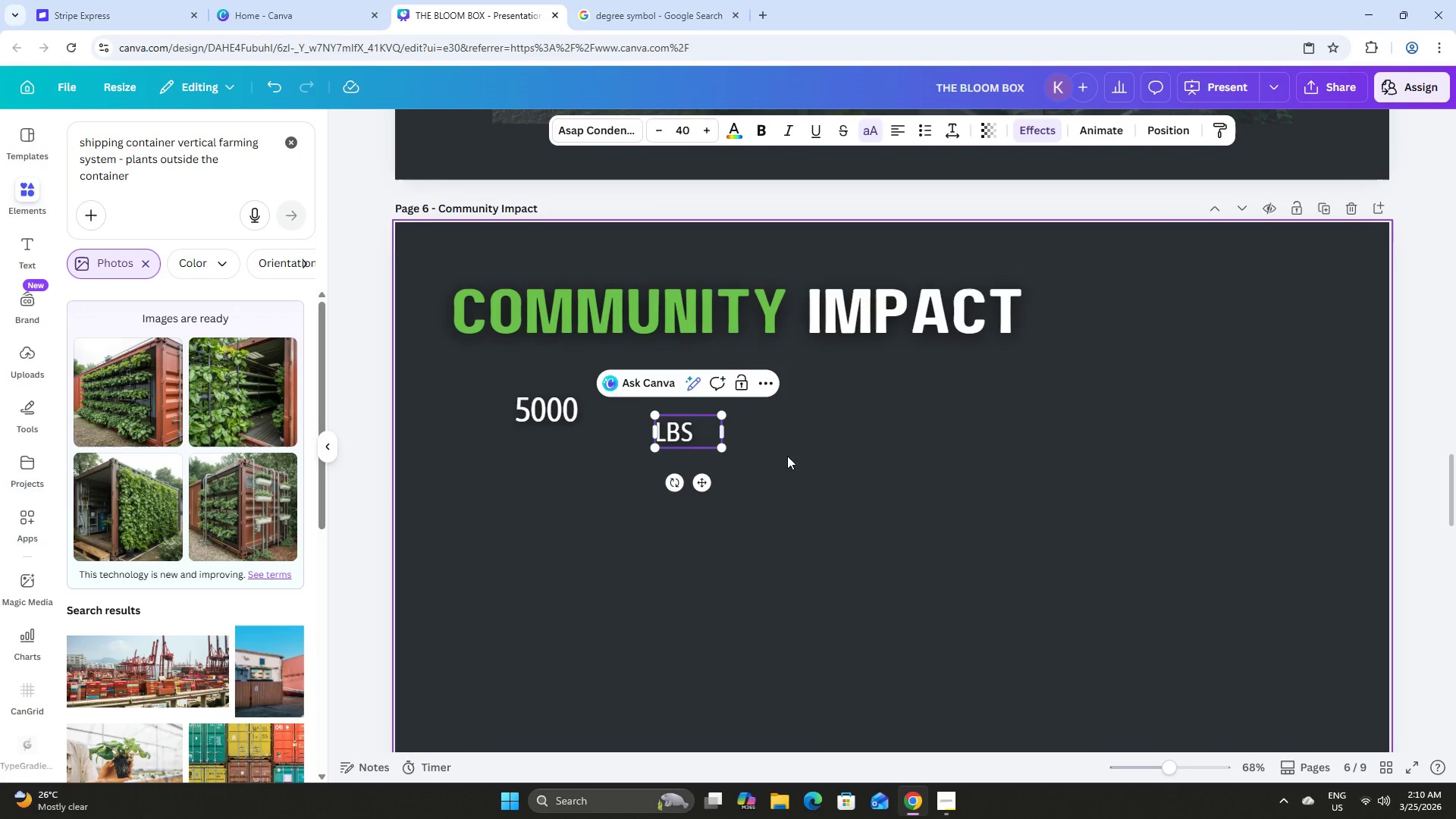 
left_click([806, 458])
 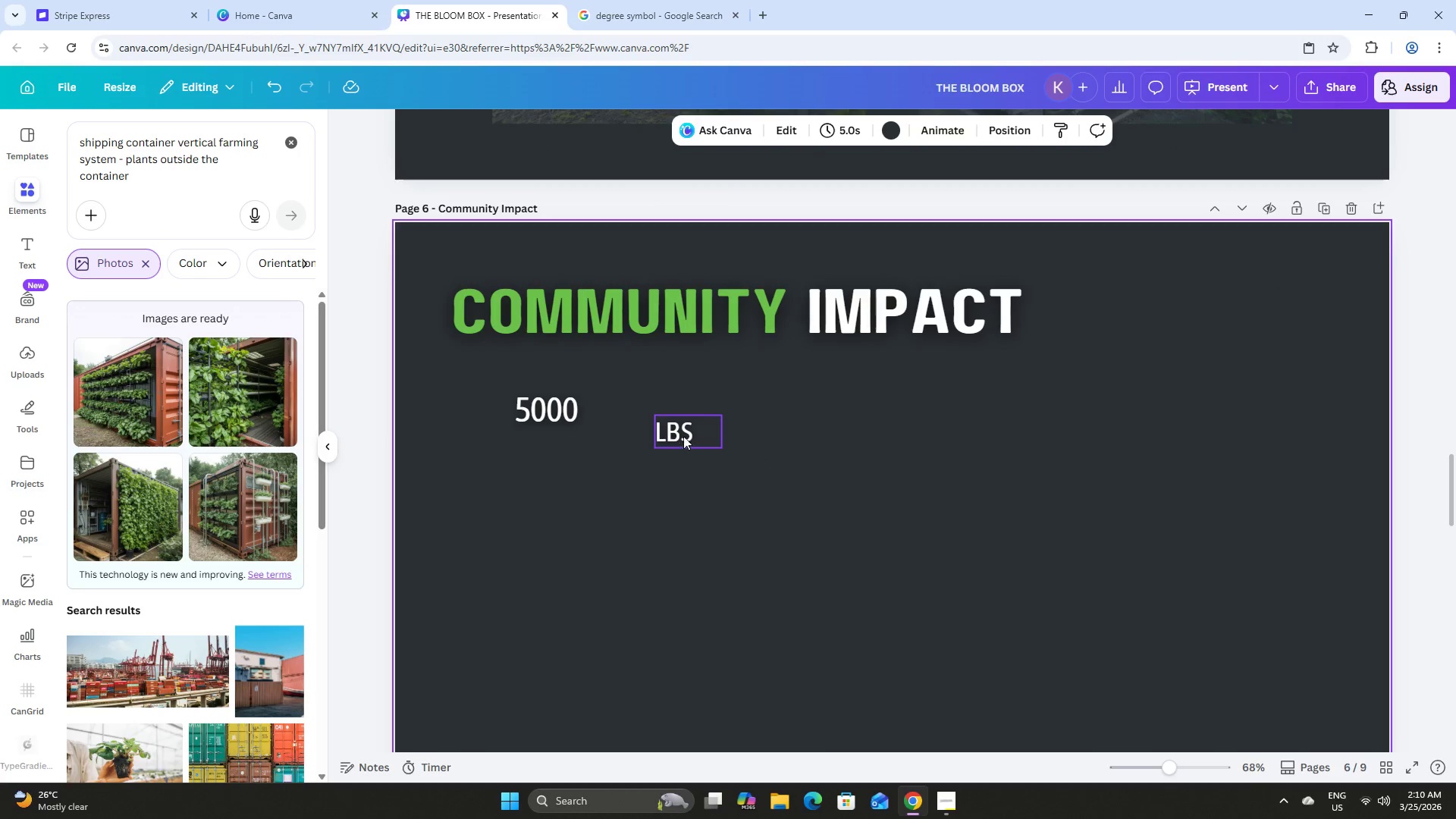 
left_click_drag(start_coordinate=[684, 432], to_coordinate=[651, 413])
 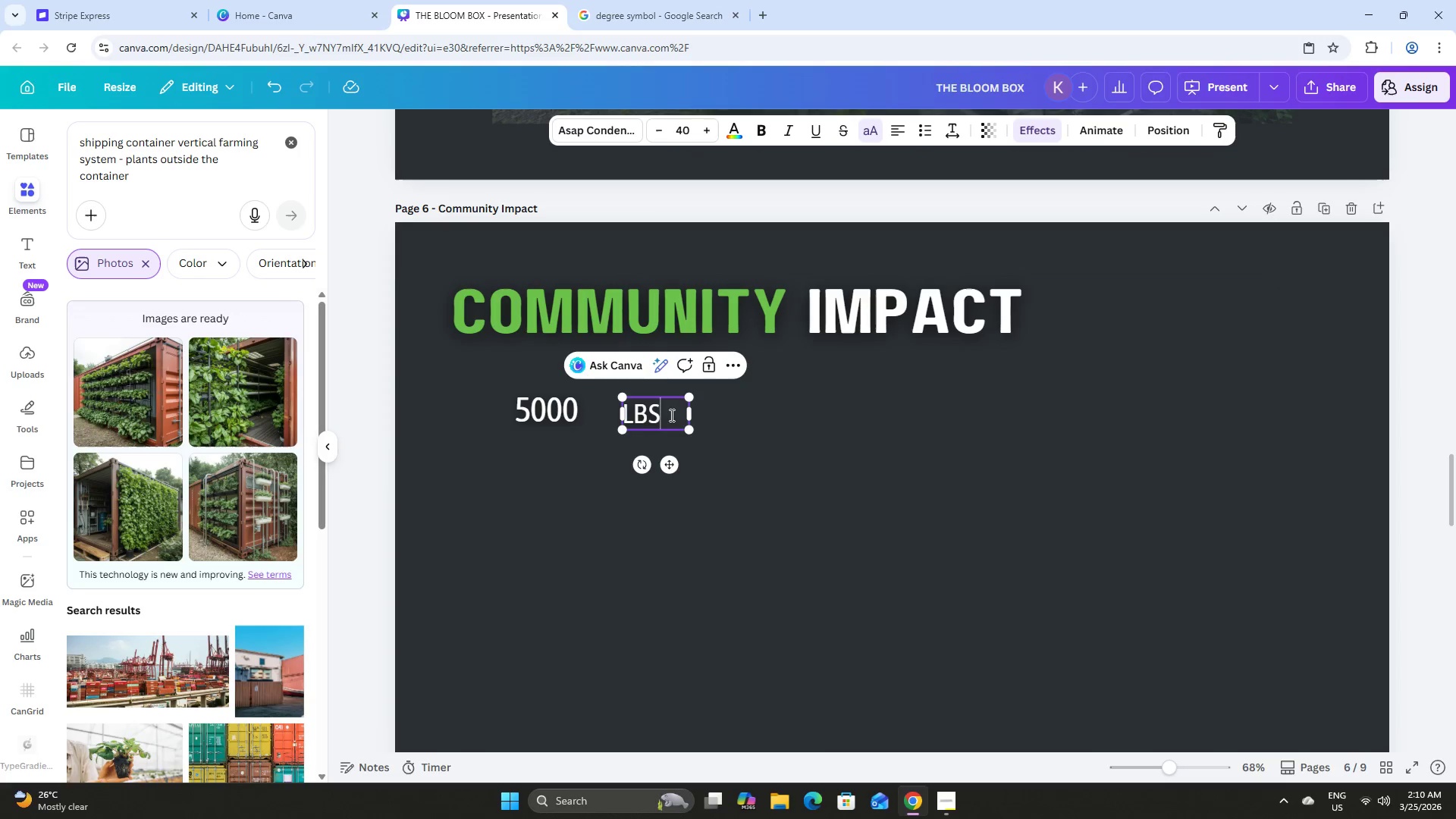 
double_click([670, 415])
 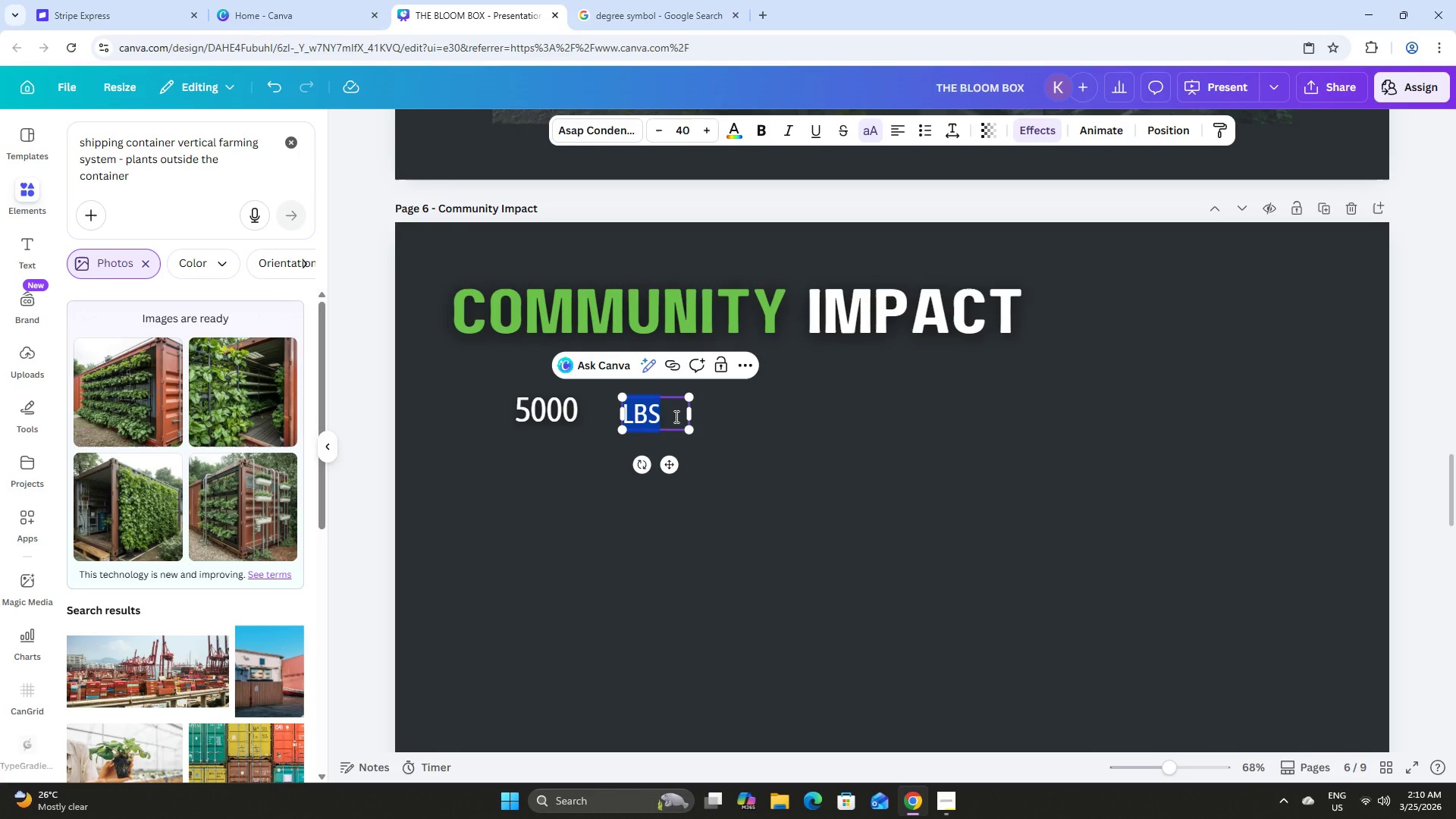 
left_click([676, 416])
 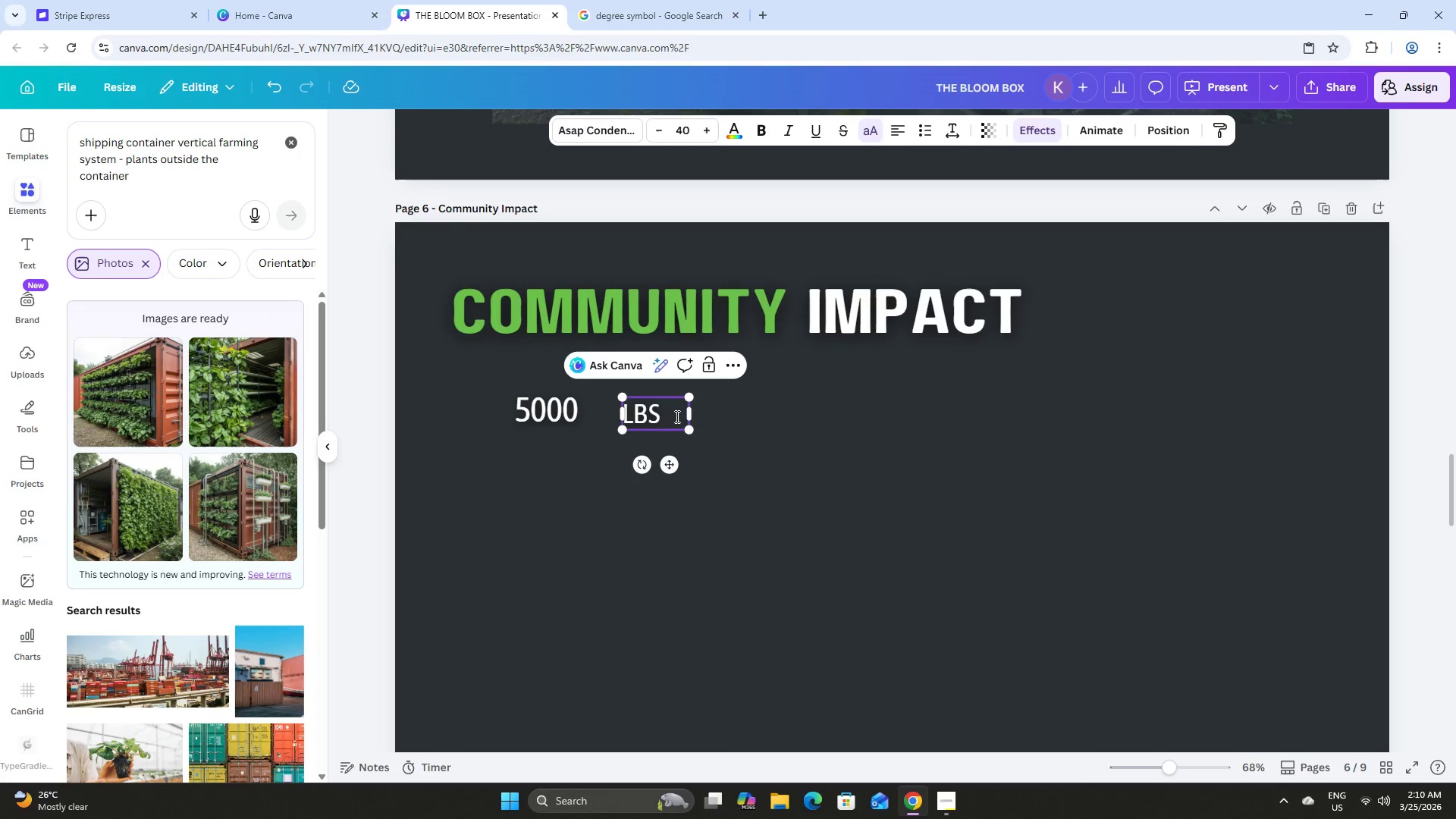 
key(Enter)
 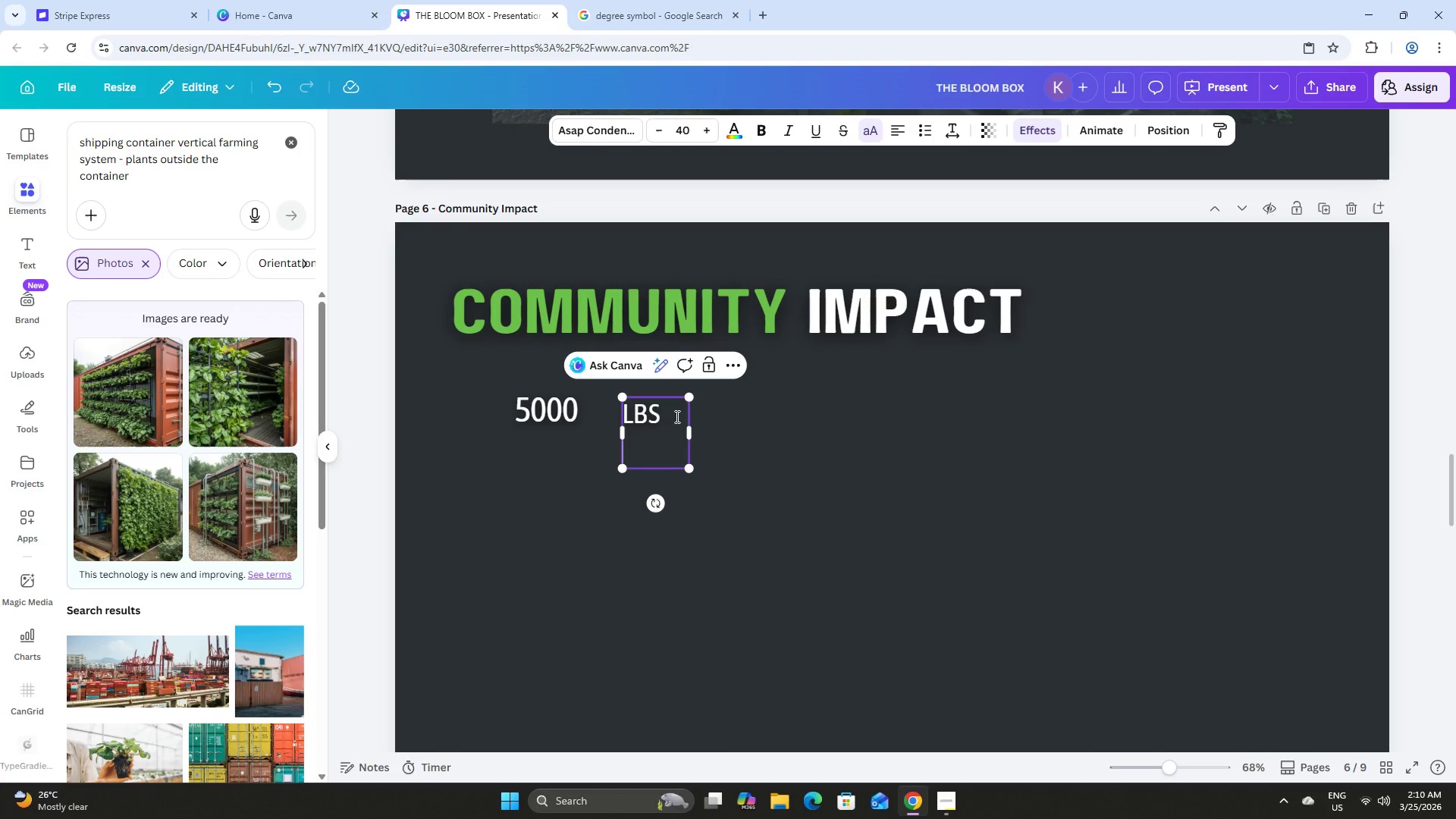 
hold_key(key=ShiftLeft, duration=0.55)
 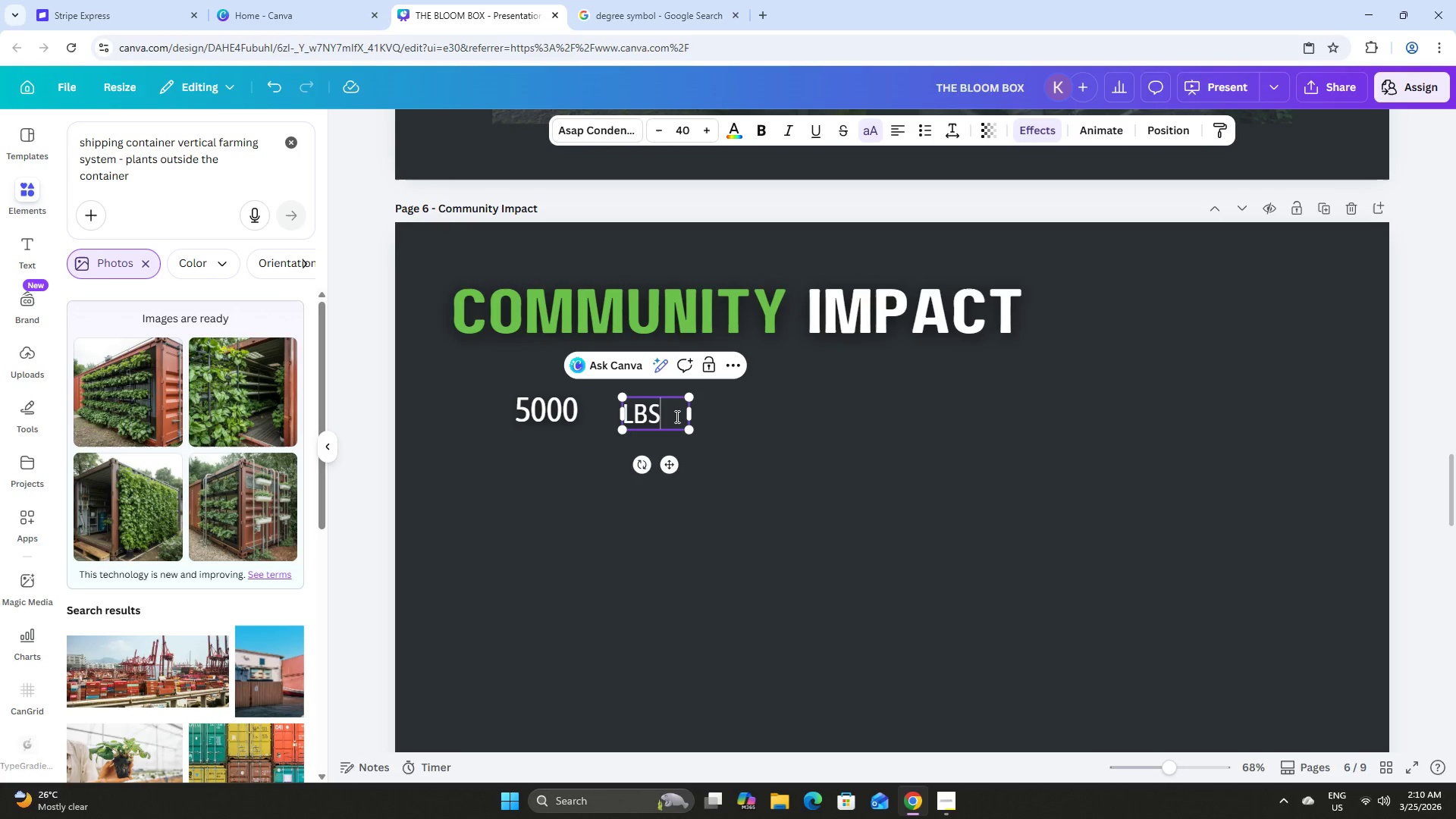 
key(Backspace)
 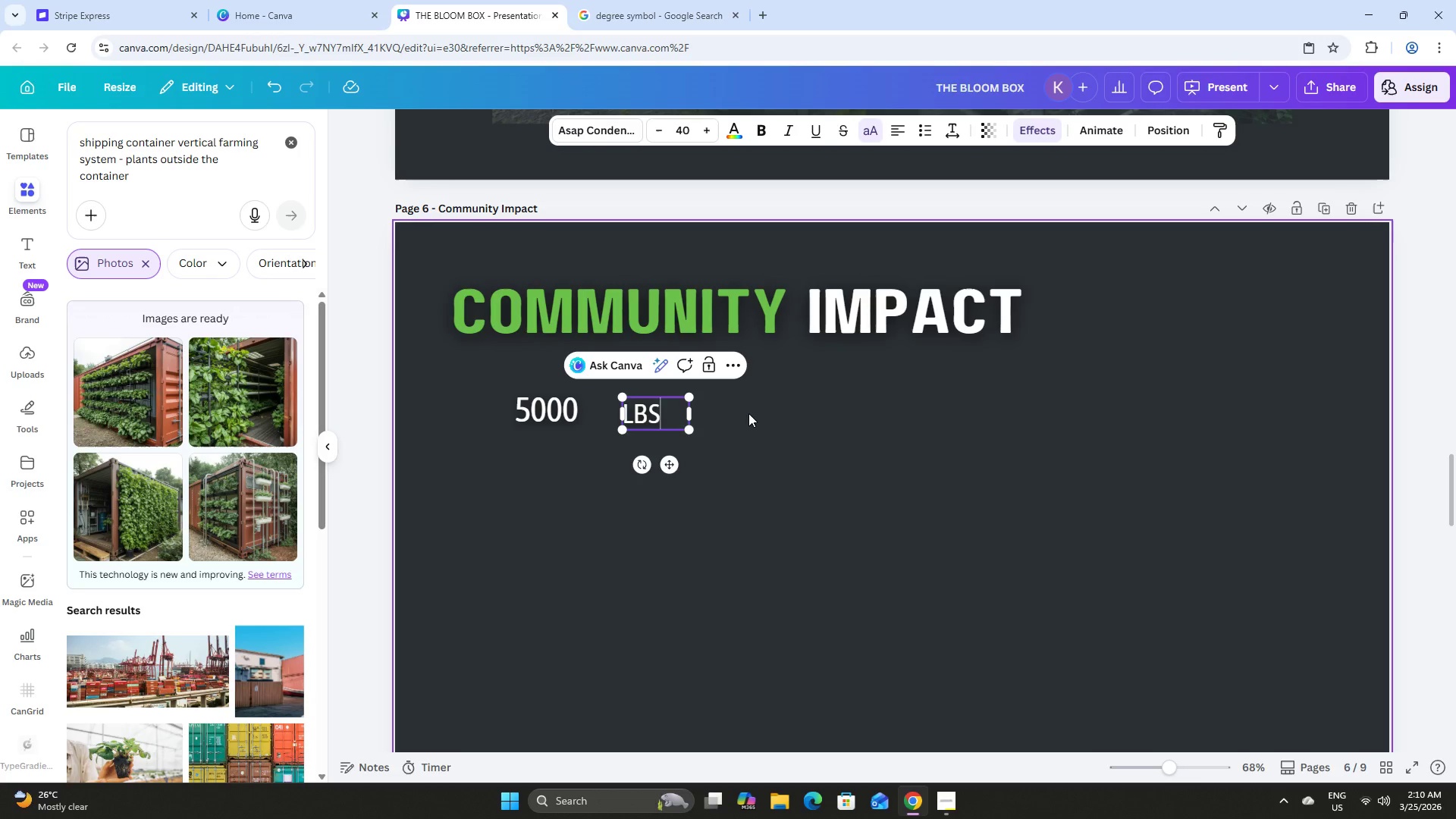 
left_click([748, 413])
 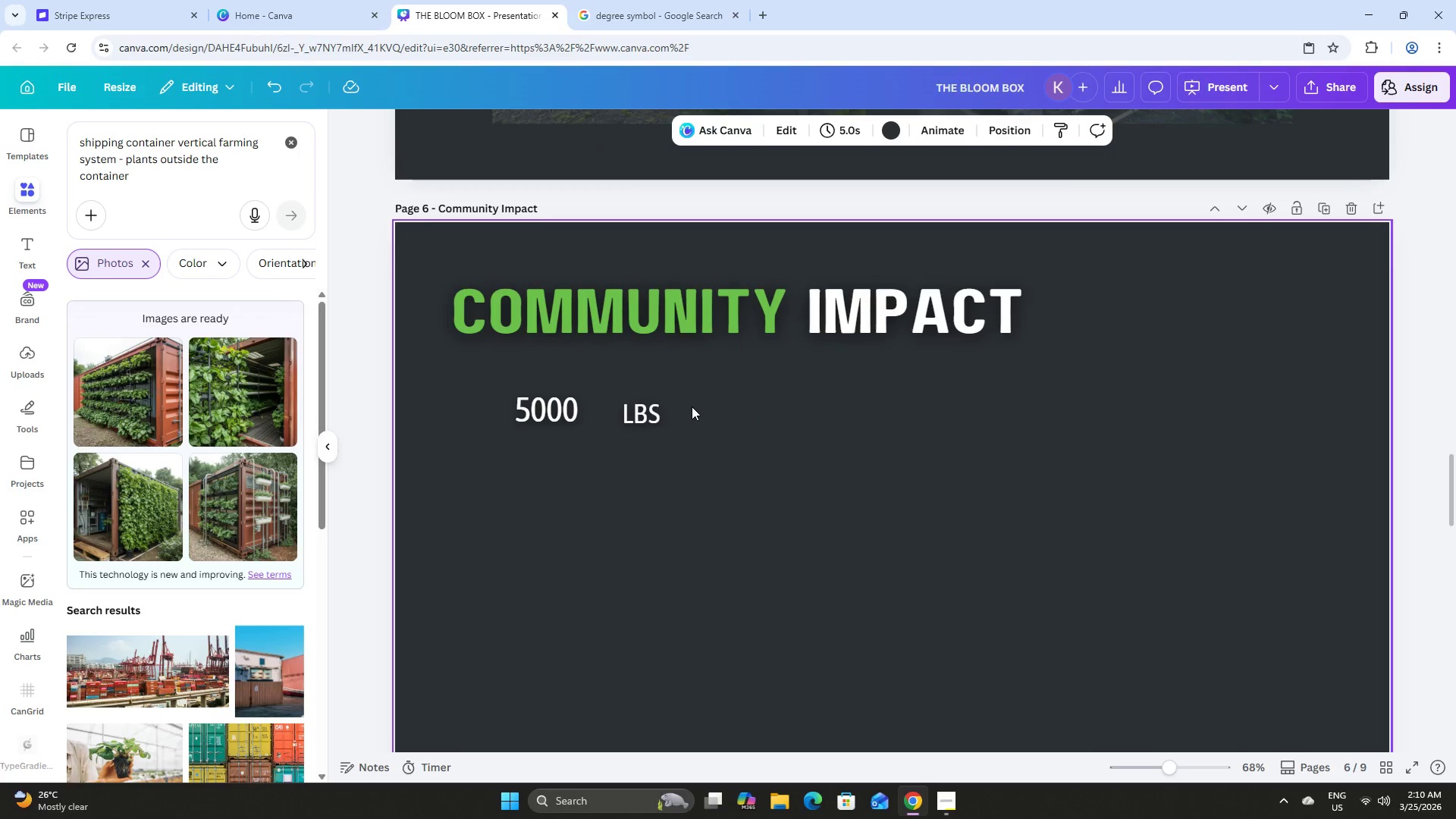 
left_click([647, 407])
 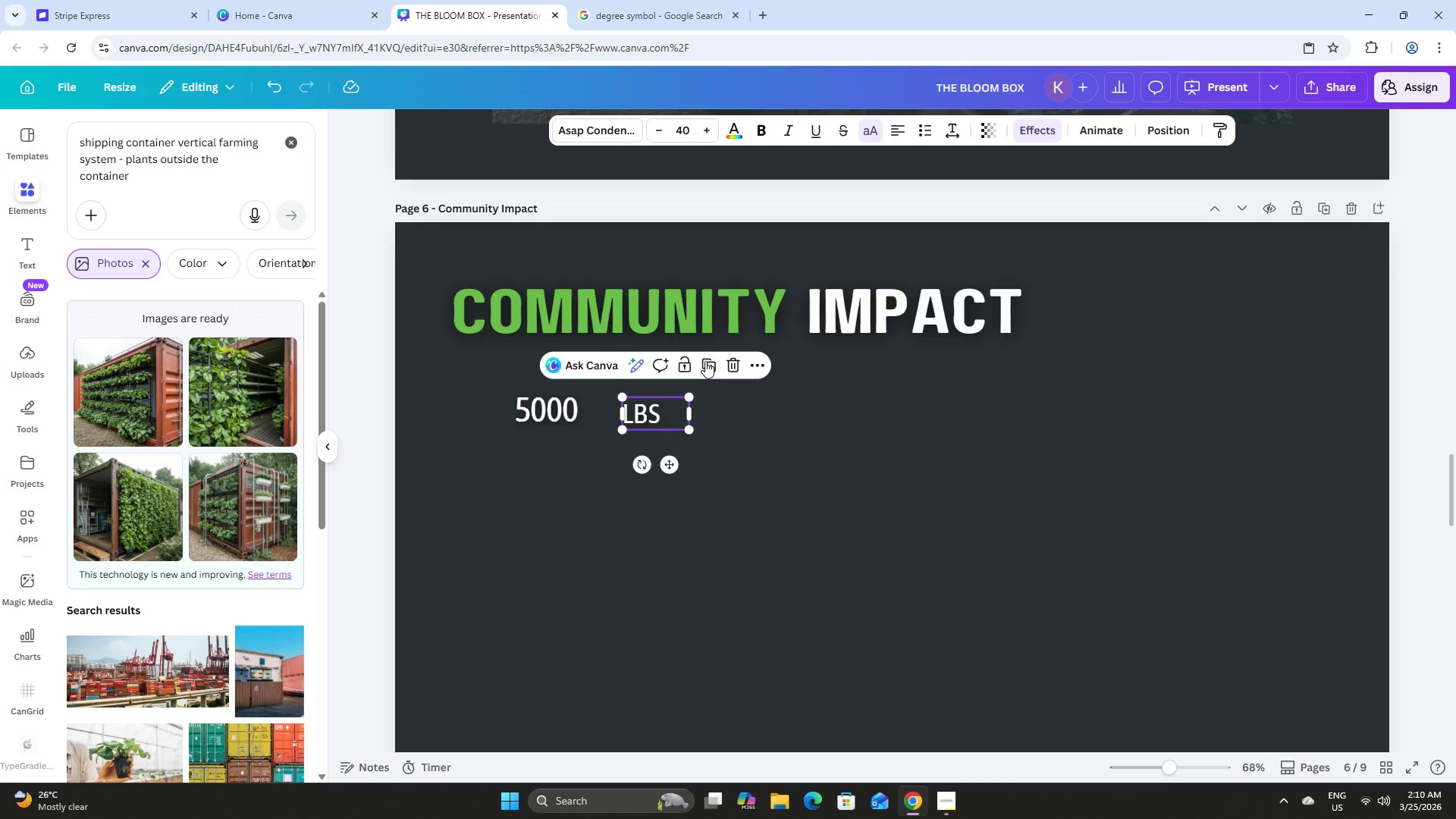 
left_click([708, 359])
 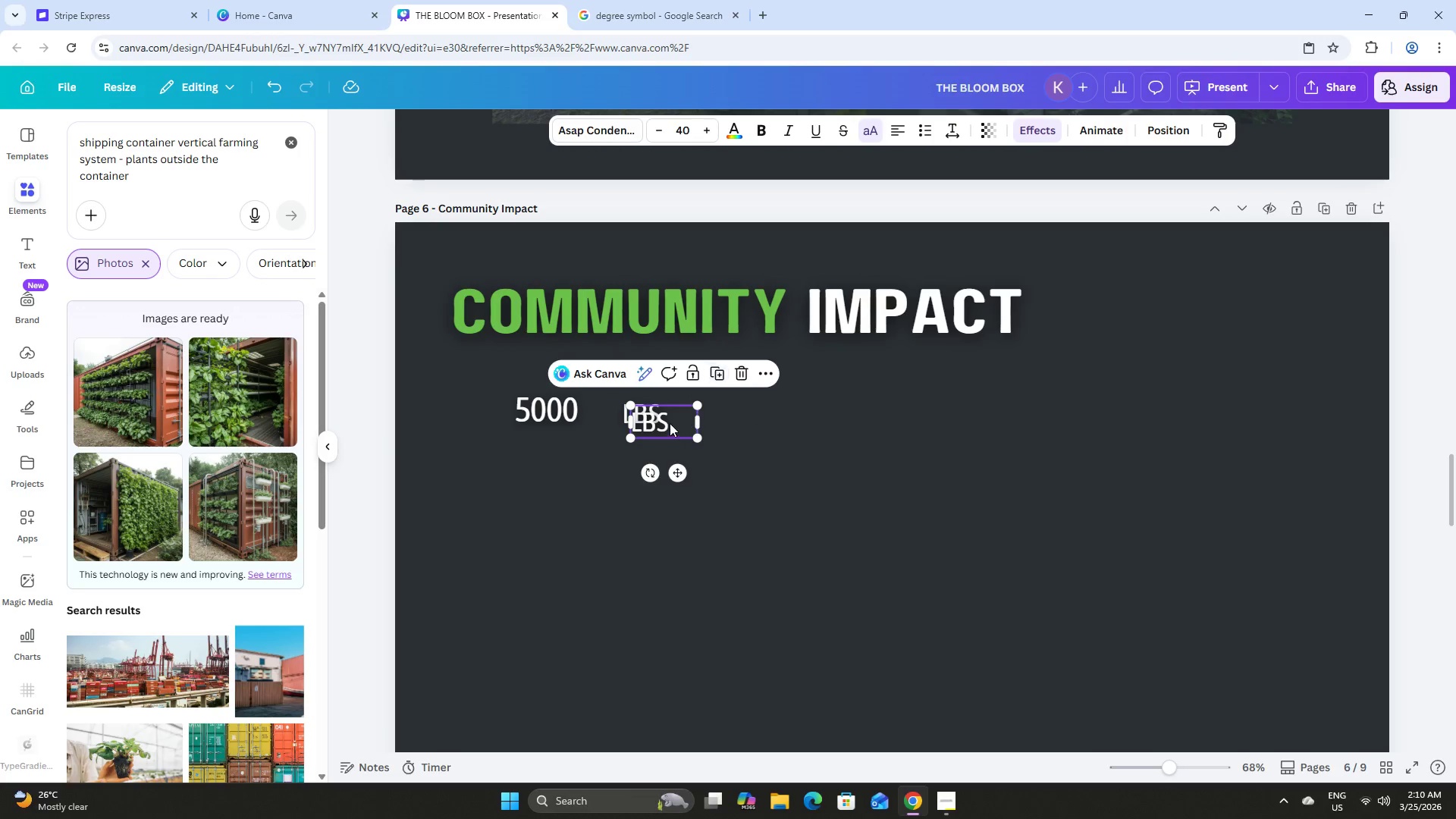 
left_click_drag(start_coordinate=[664, 416], to_coordinate=[644, 495])
 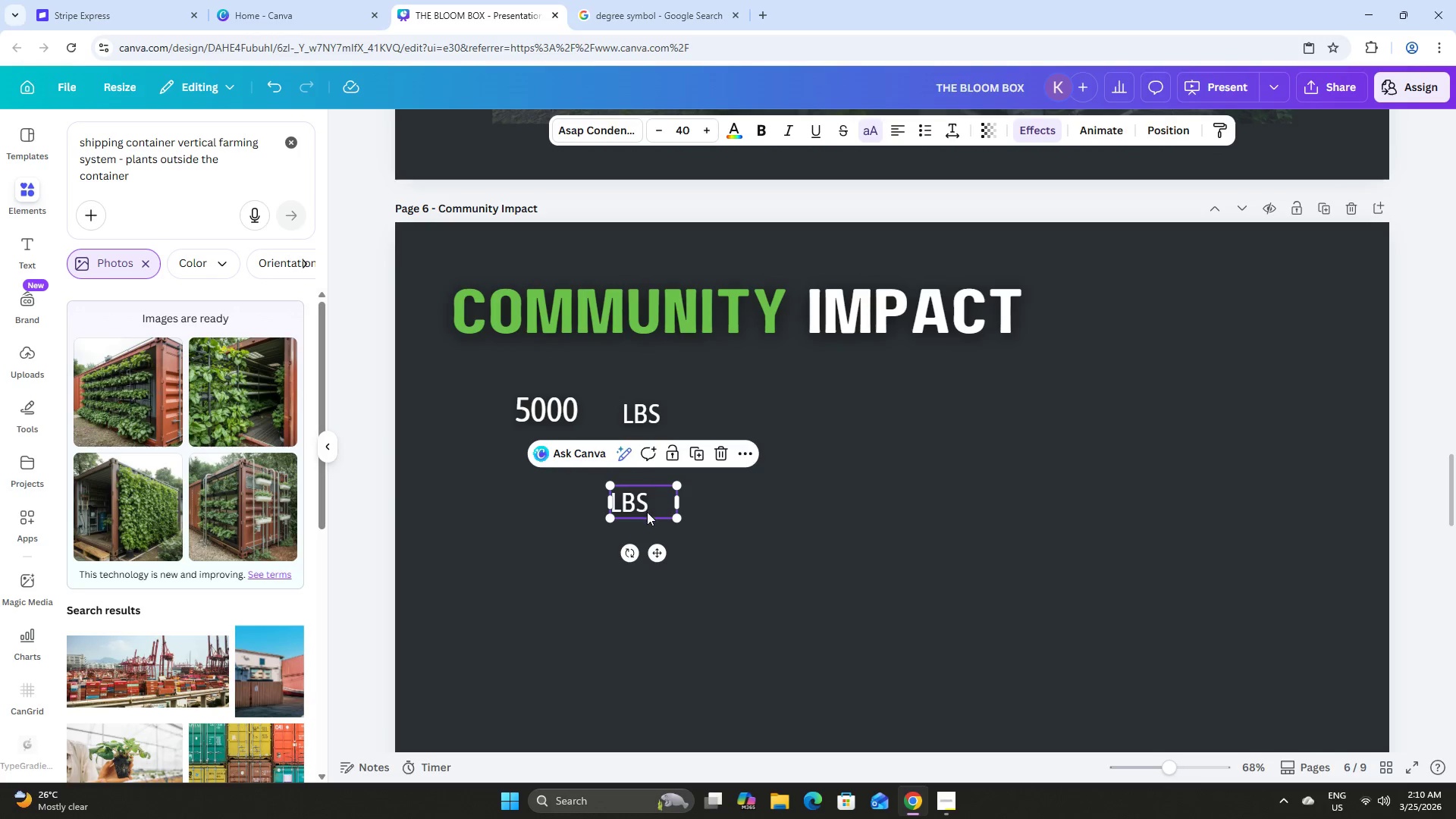 
left_click([647, 512])
 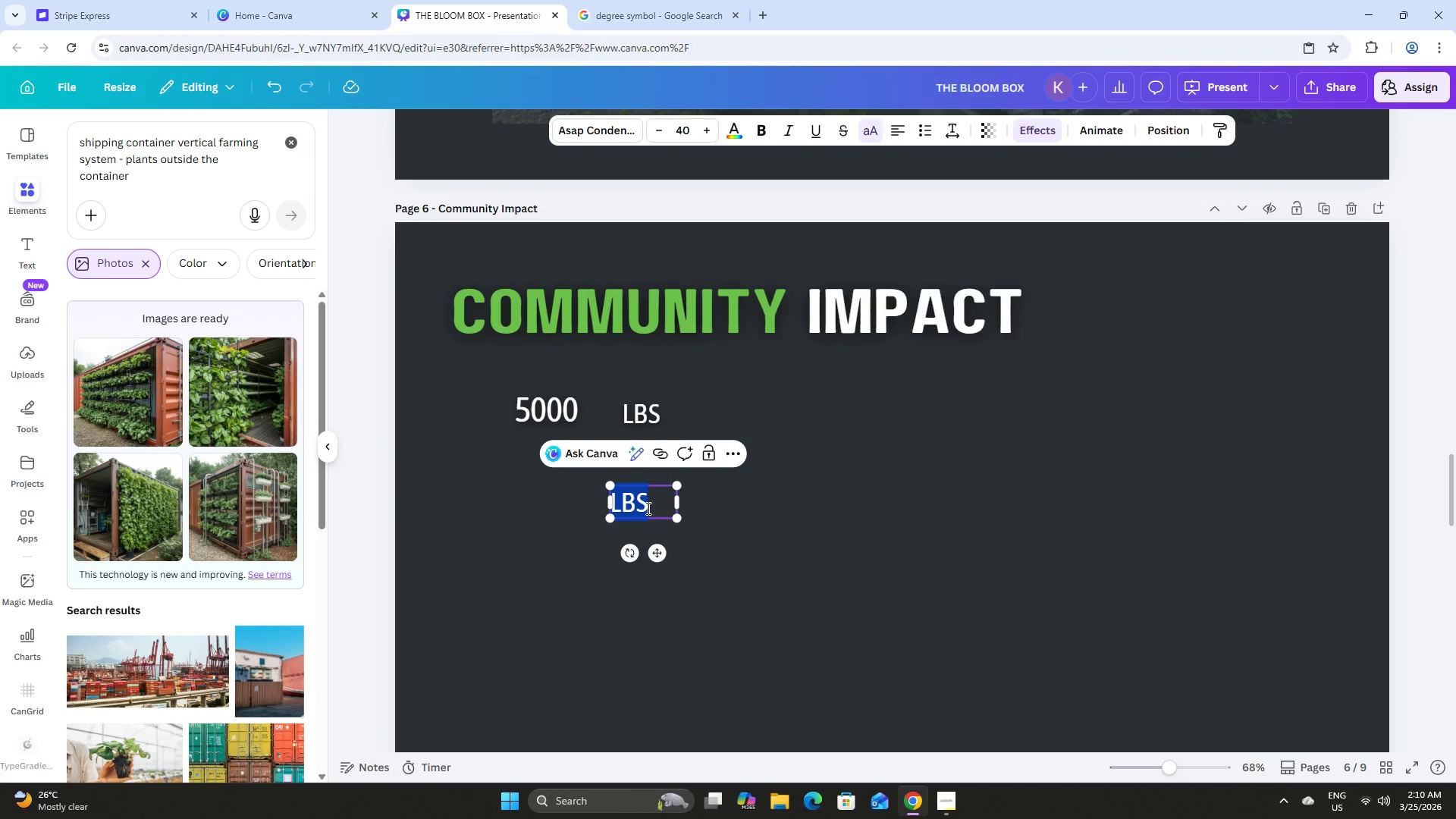 
type(FRESH PR)
key(Backspace)
type(OR)
key(Backspace)
key(Backspace)
type(RODUCWE)
key(Backspace)
key(Backspace)
type(E ANNUALLY)
 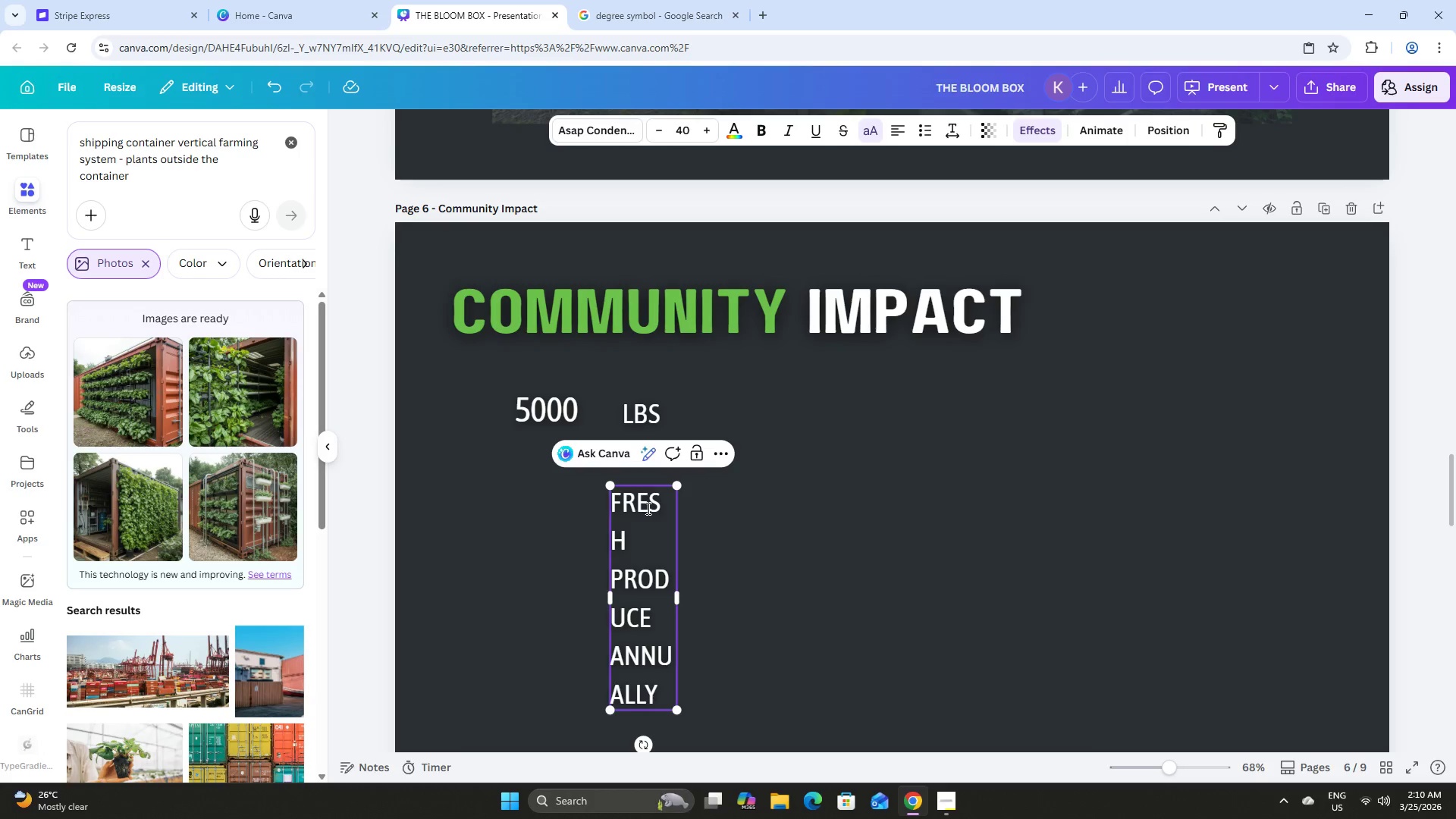 
double_click([657, 542])
 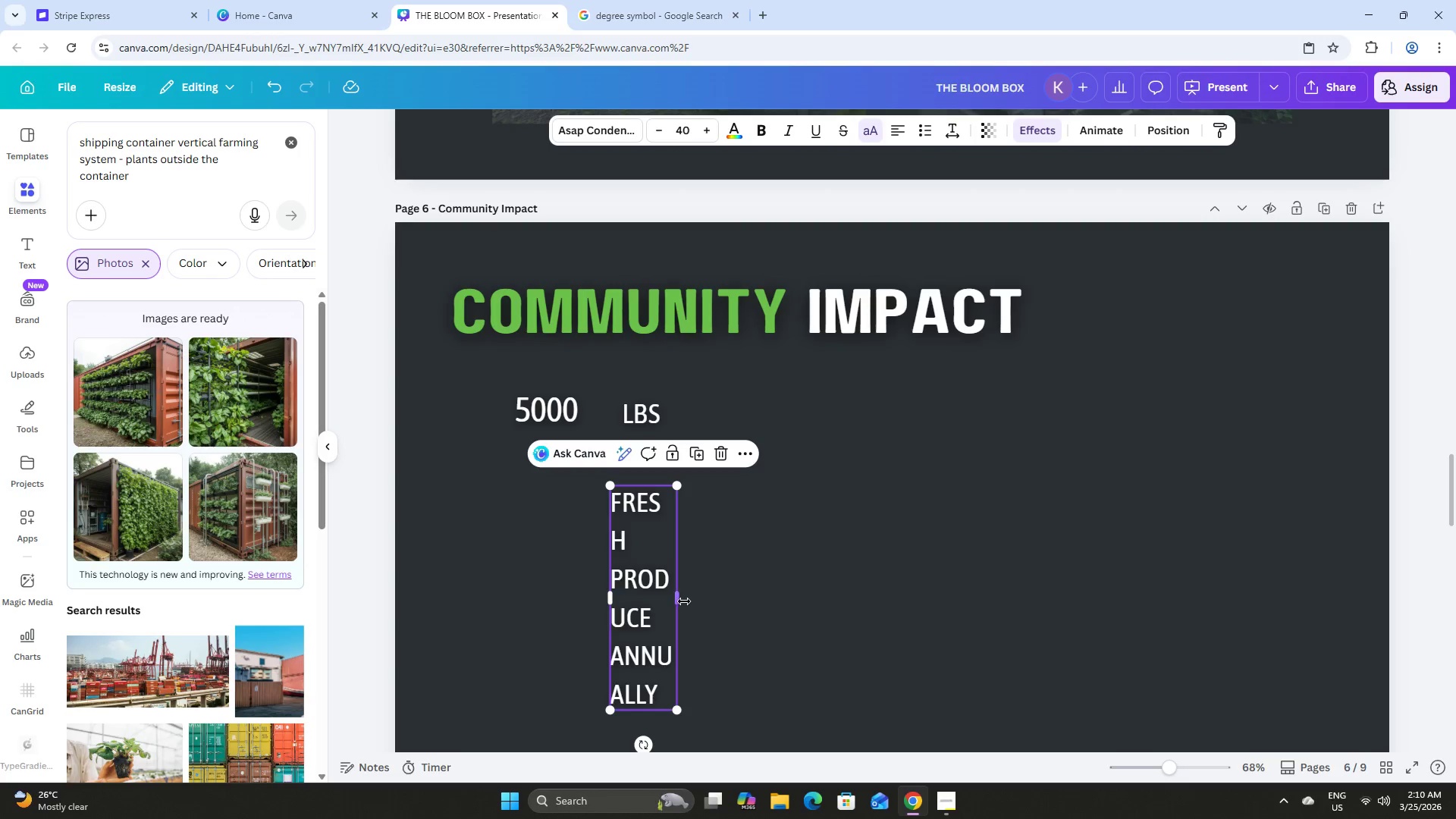 
left_click_drag(start_coordinate=[682, 601], to_coordinate=[905, 553])
 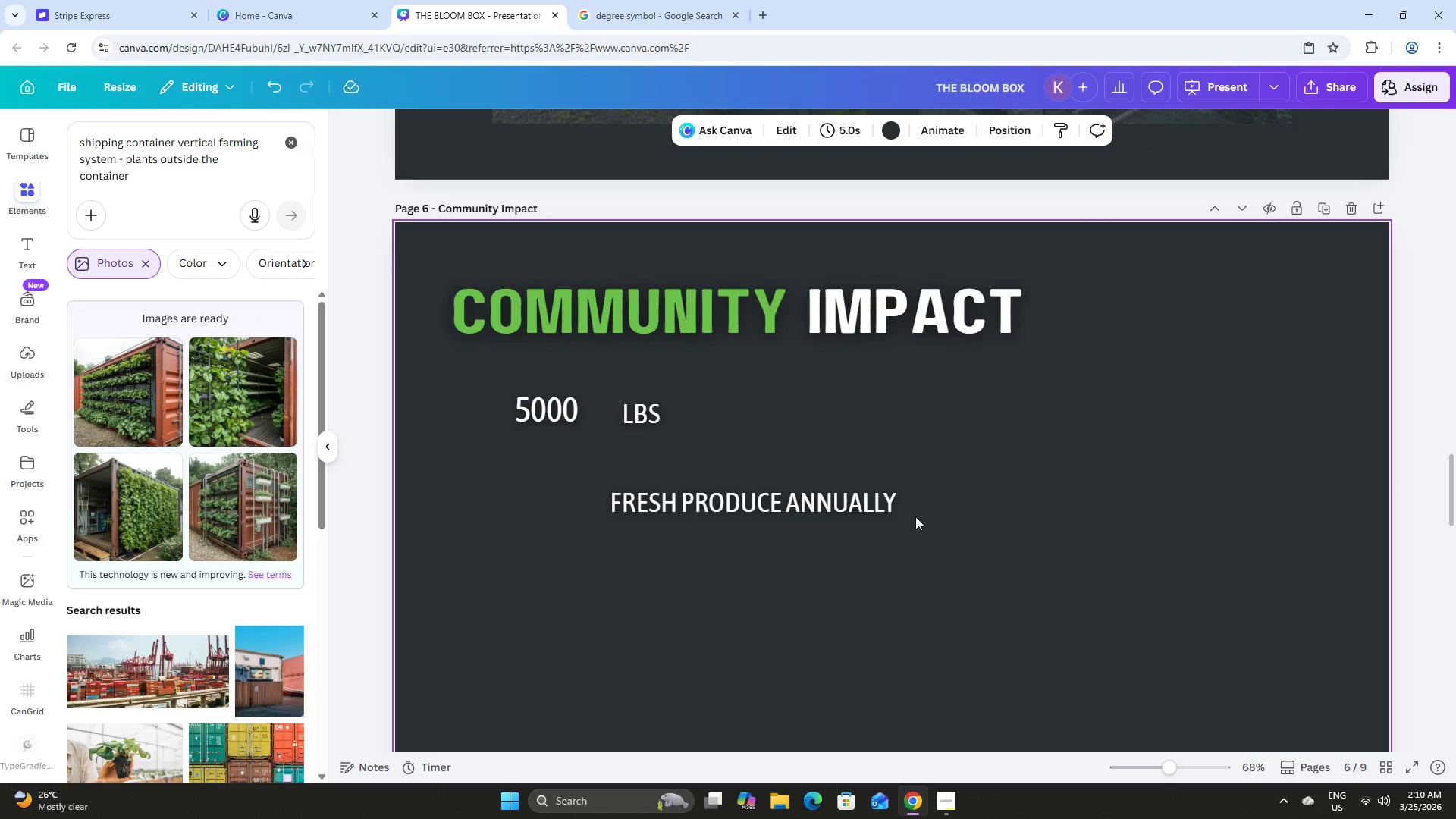 
left_click_drag(start_coordinate=[855, 507], to_coordinate=[763, 466])
 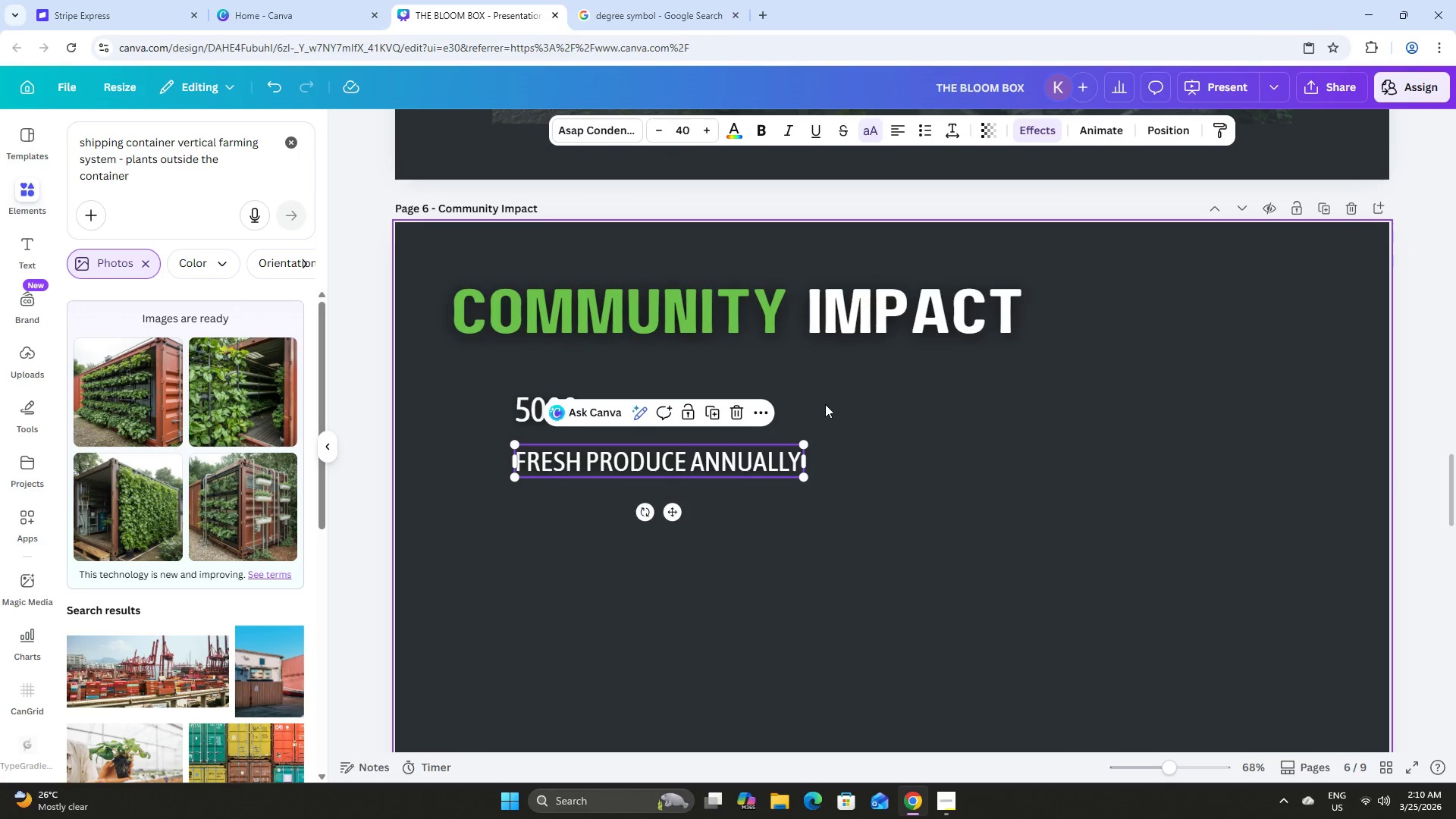 
left_click([825, 404])
 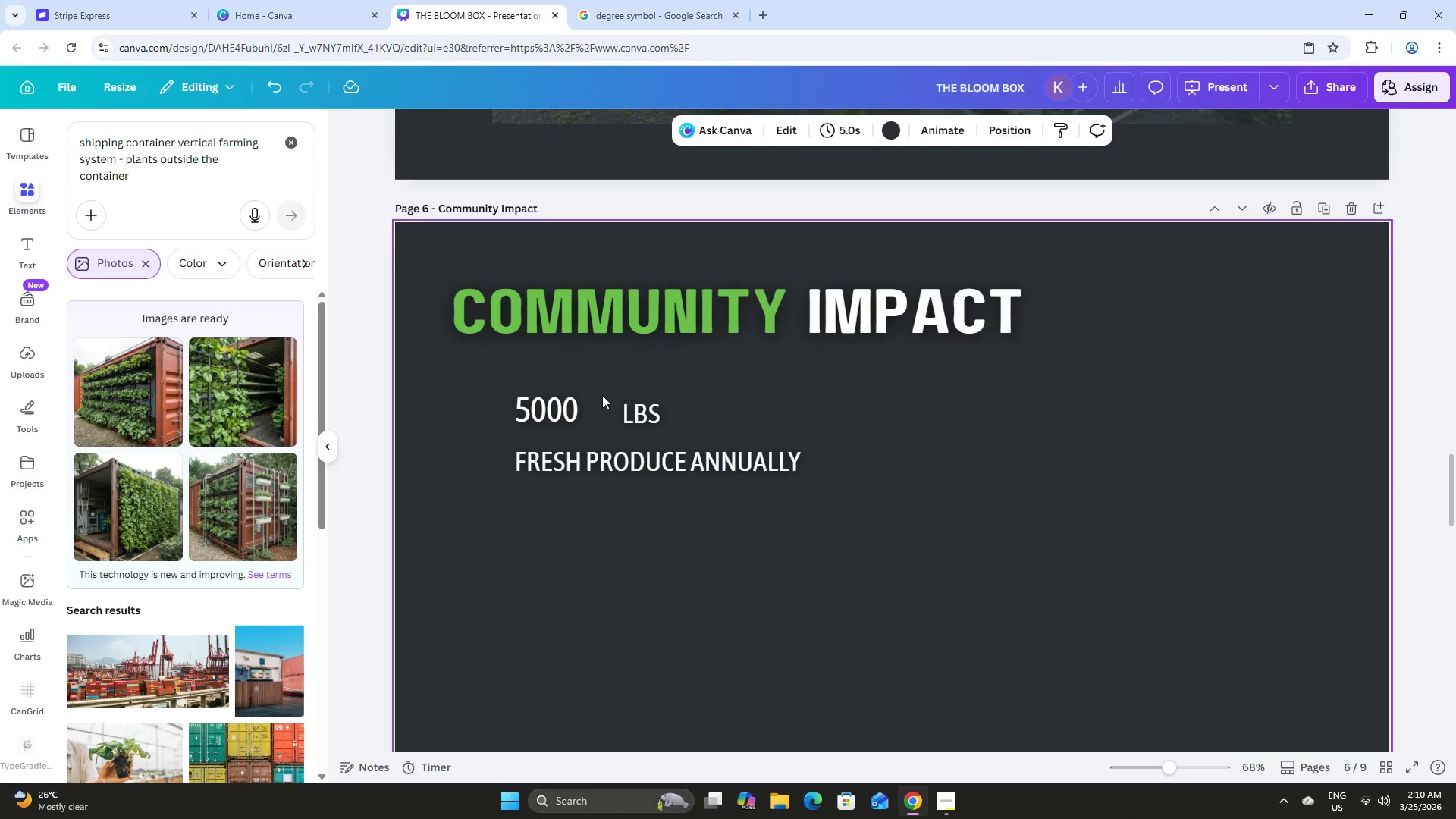 
left_click([542, 407])
 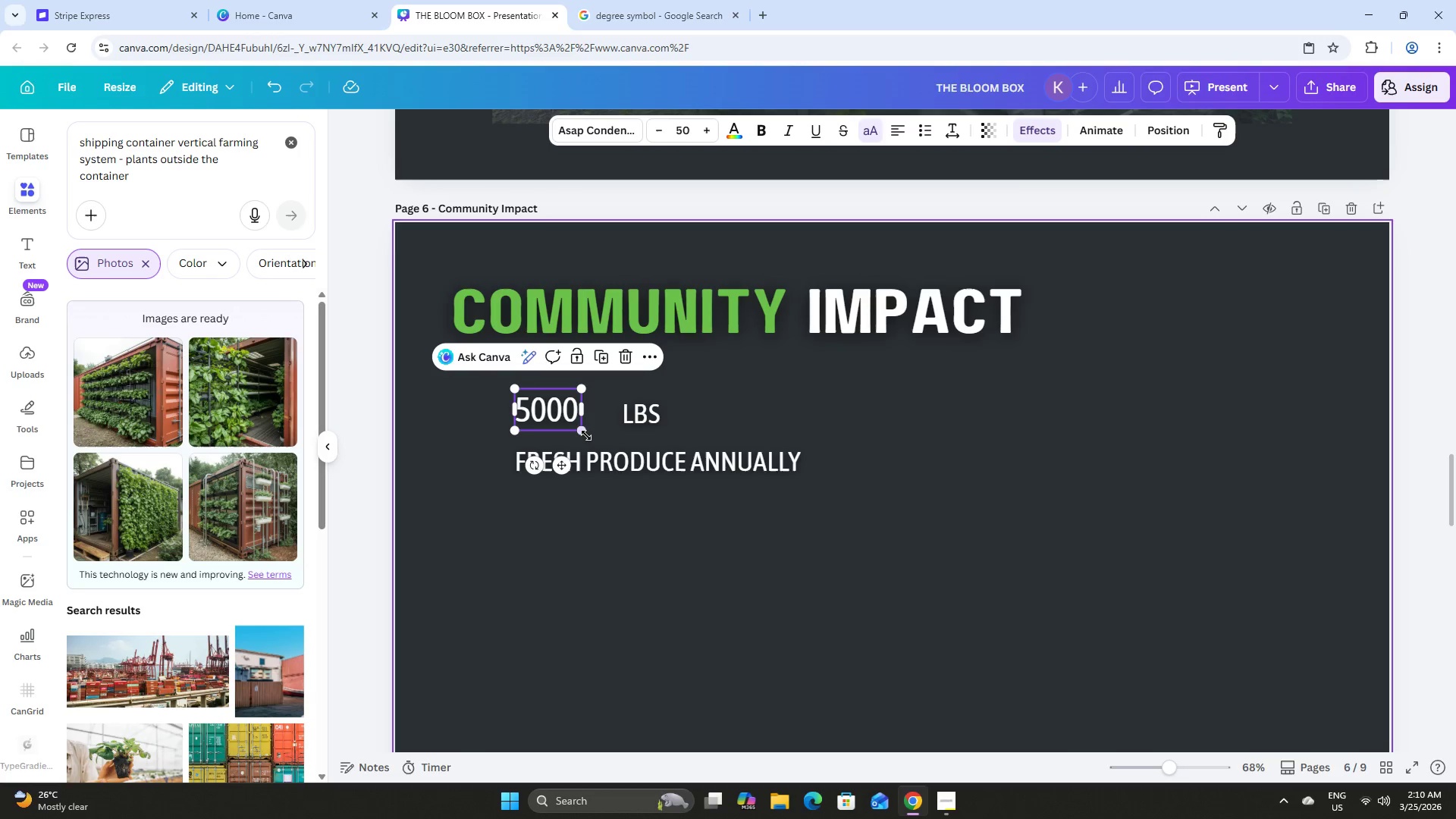 
left_click_drag(start_coordinate=[585, 434], to_coordinate=[625, 429])
 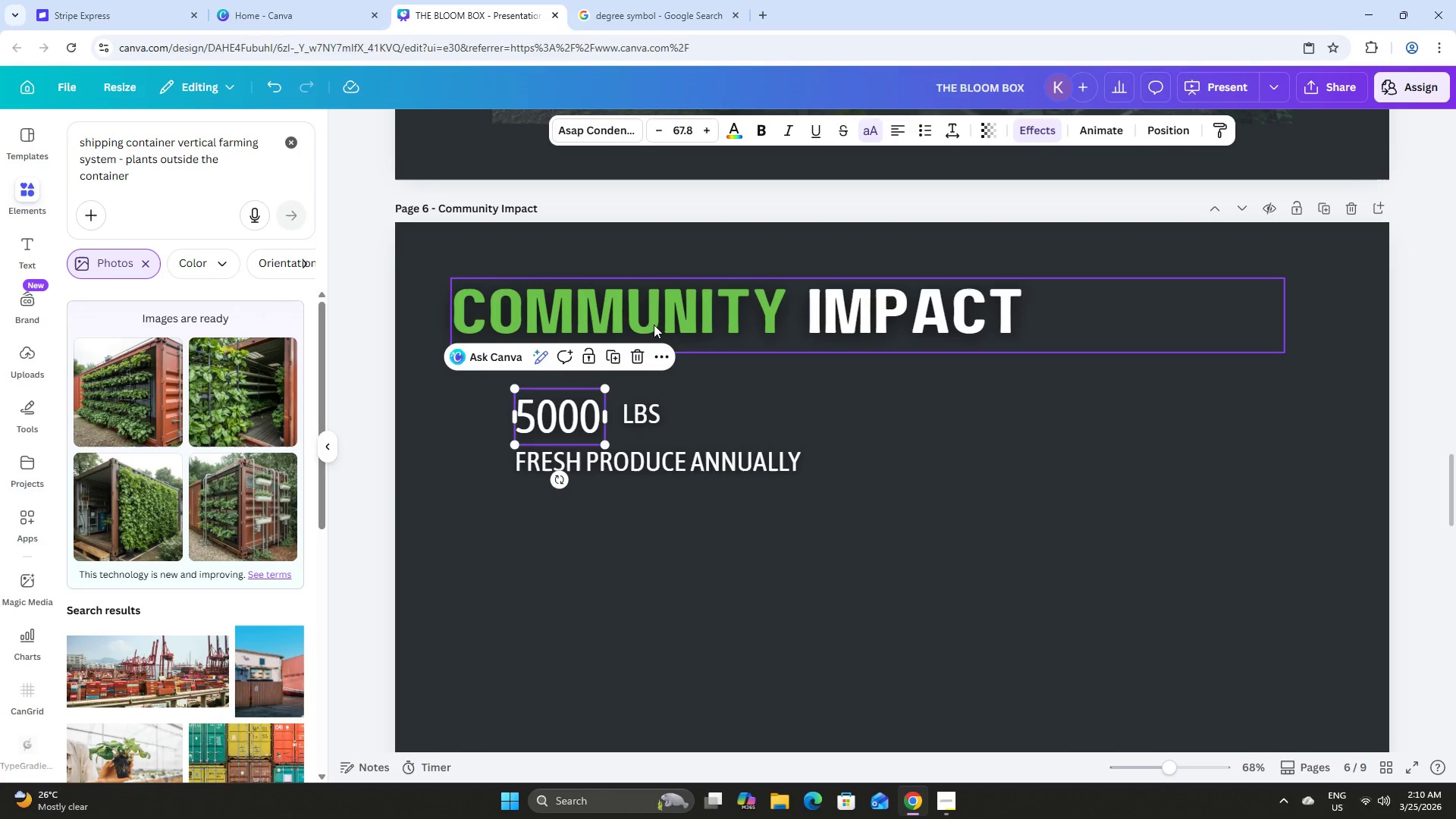 
left_click([667, 303])
 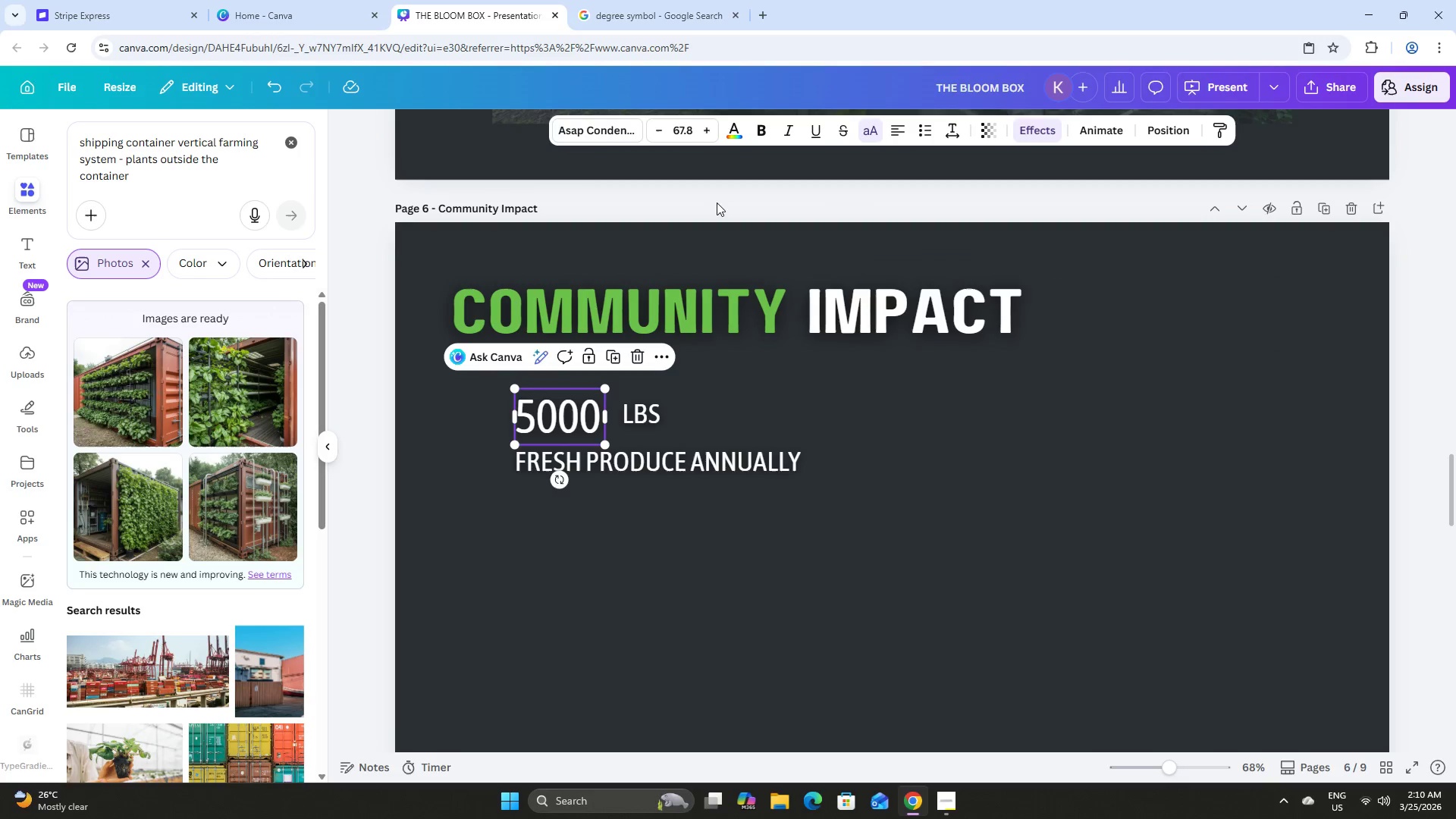 
left_click([674, 115])
 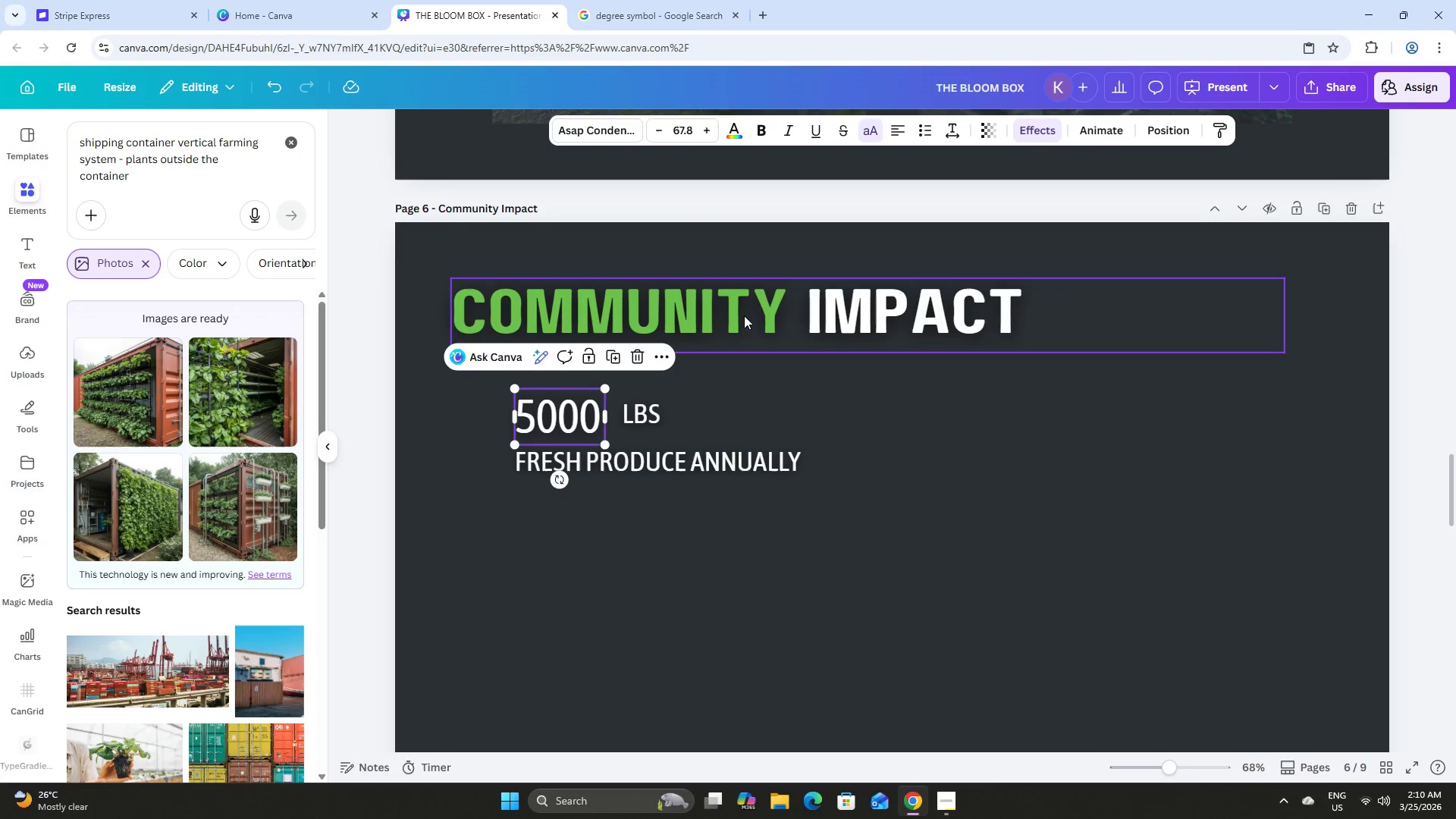 
scroll: coordinate [652, 409], scroll_direction: up, amount: 29.0
 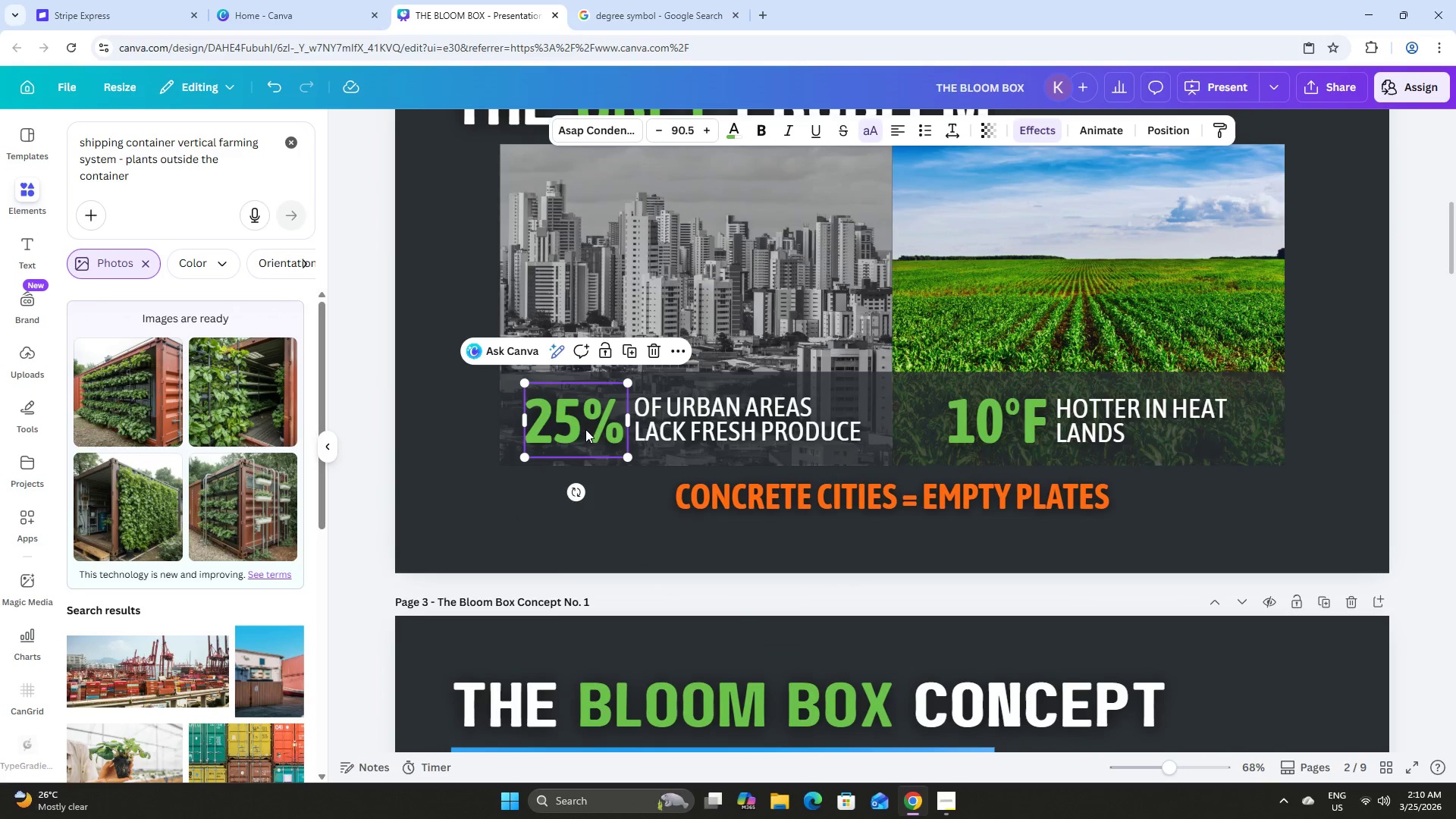 
scroll: coordinate [676, 398], scroll_direction: down, amount: 21.0
 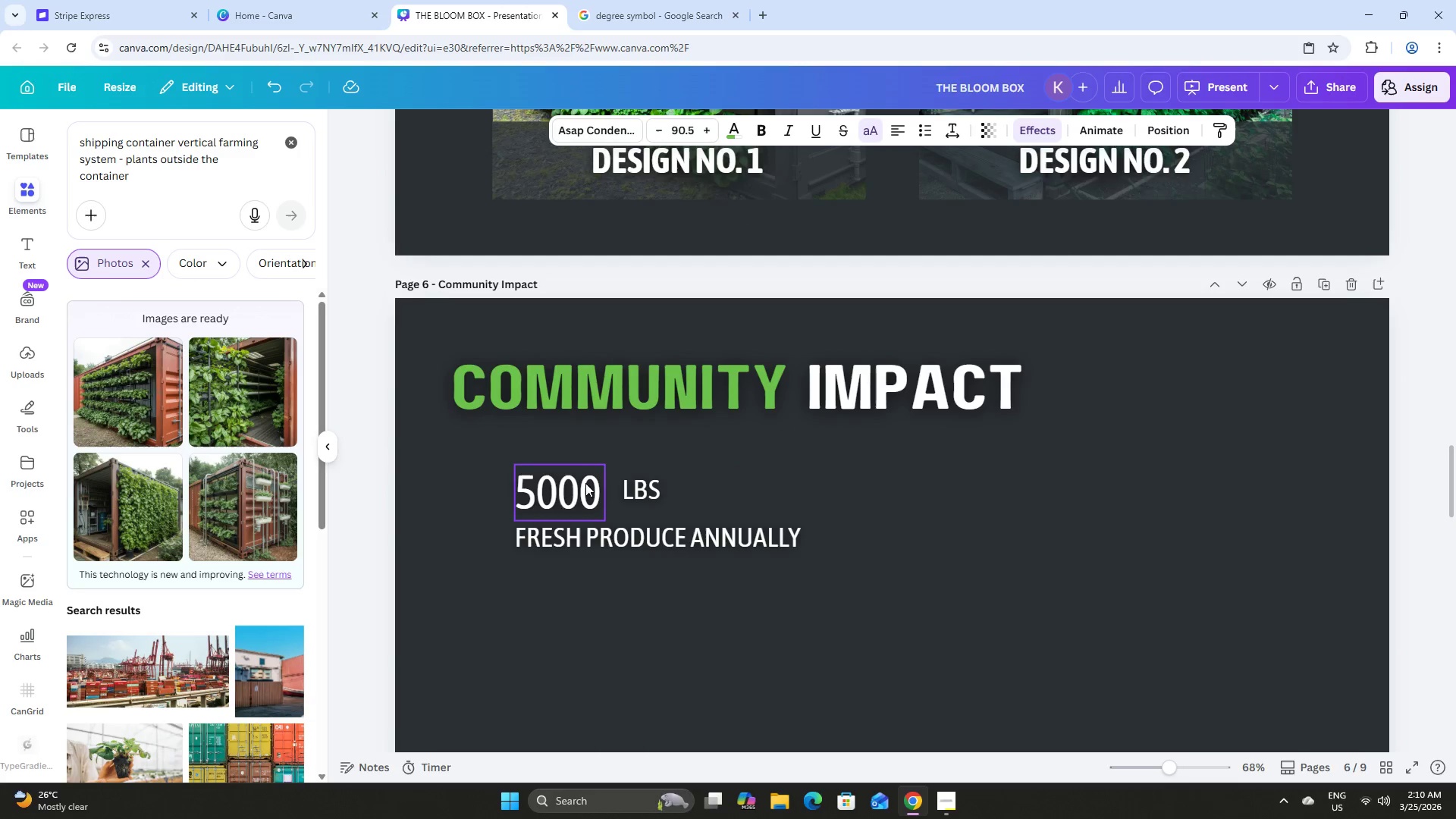 
left_click([565, 496])
 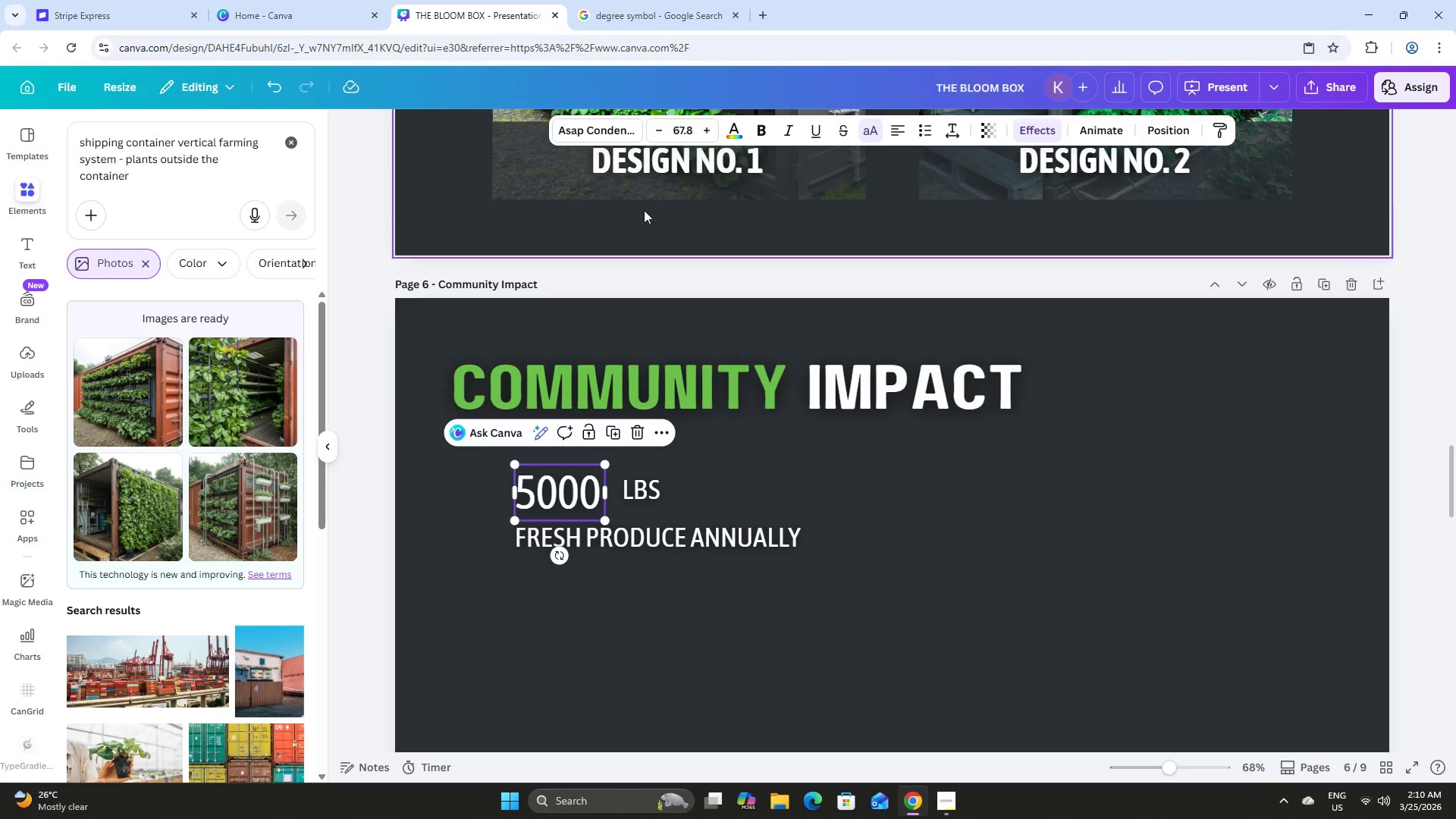 
left_click([684, 135])
 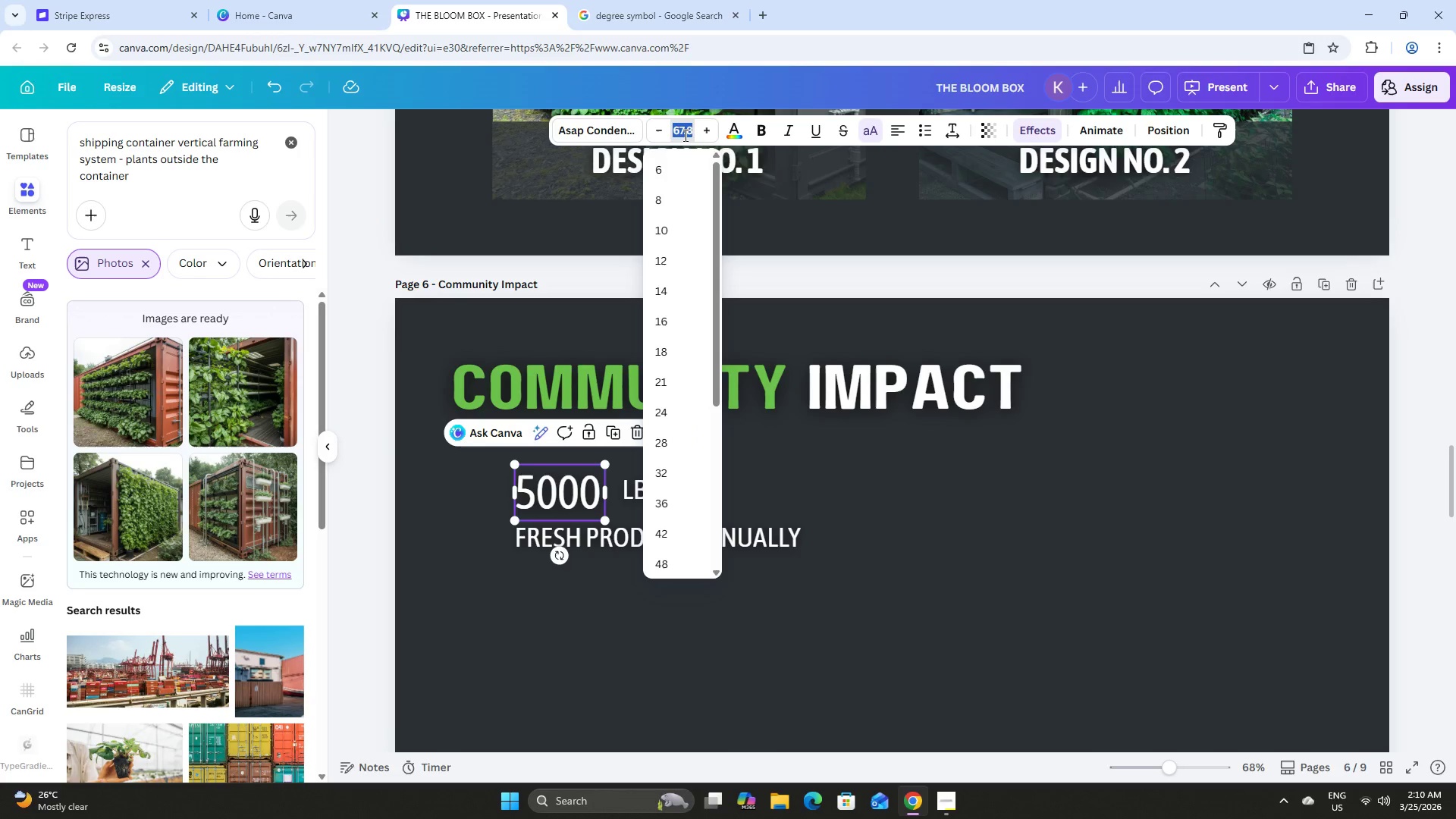 
key(Numpad7)
 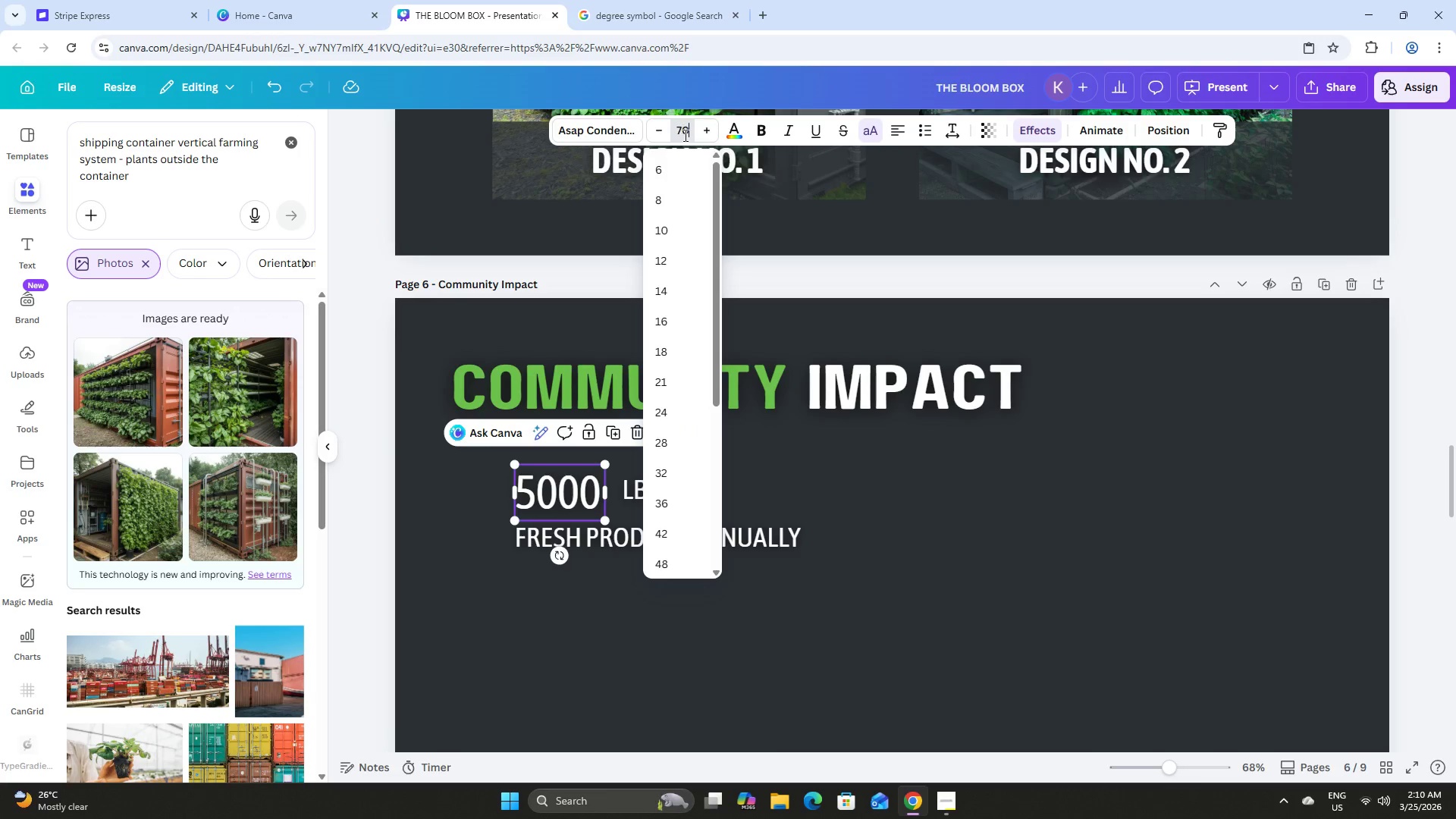 
key(Numpad0)
 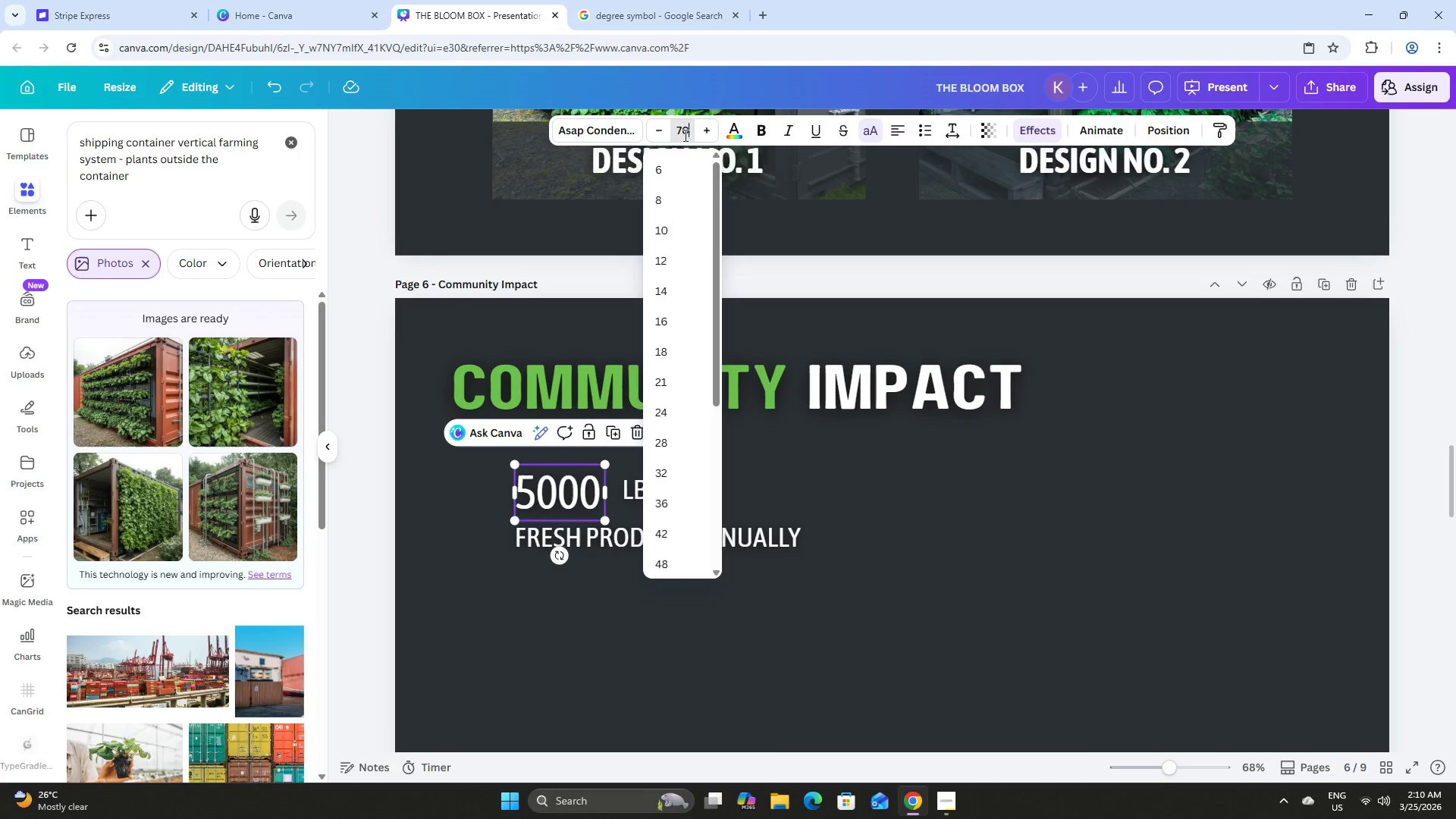 
key(NumpadEnter)
 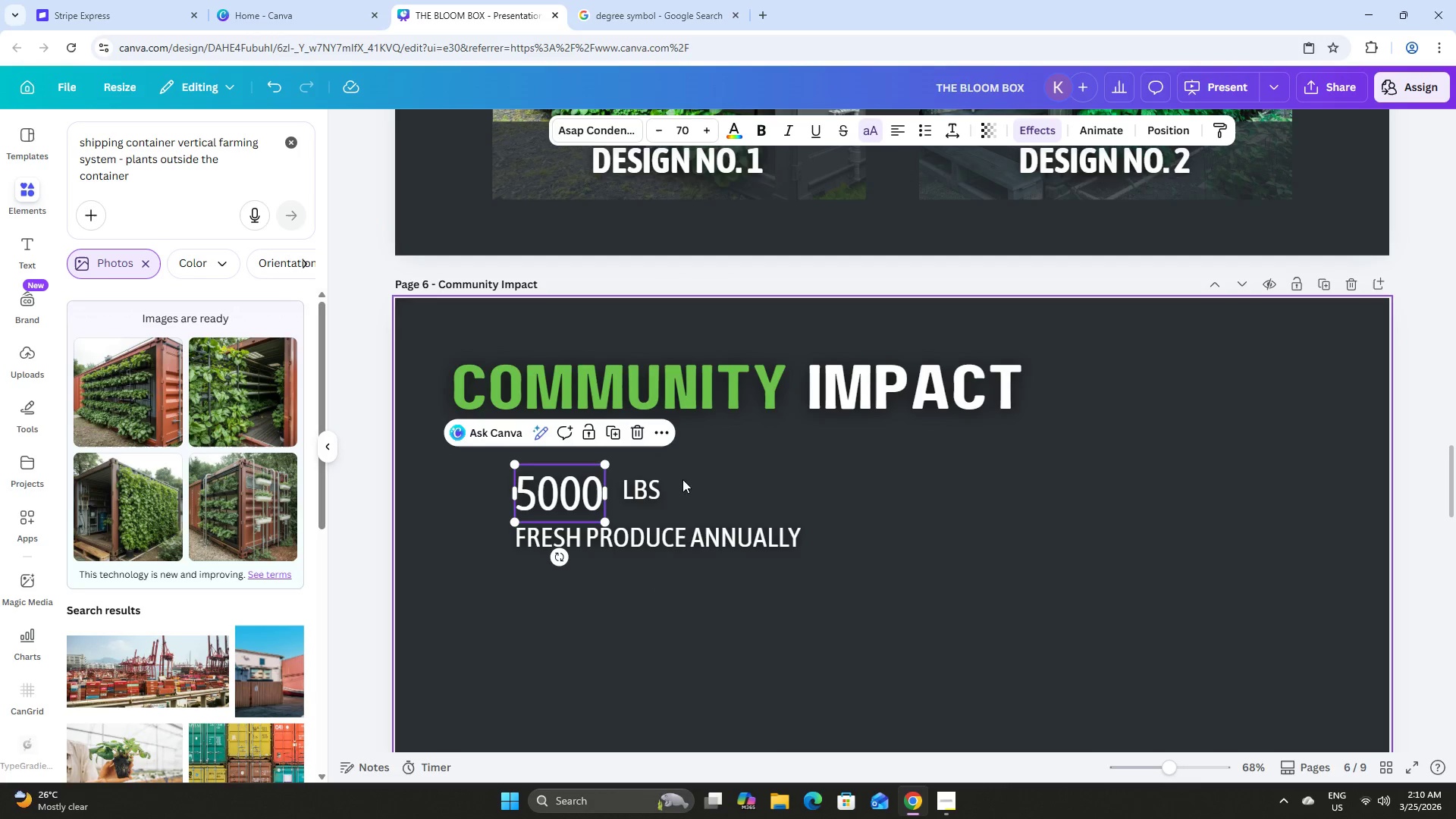 
left_click([650, 479])
 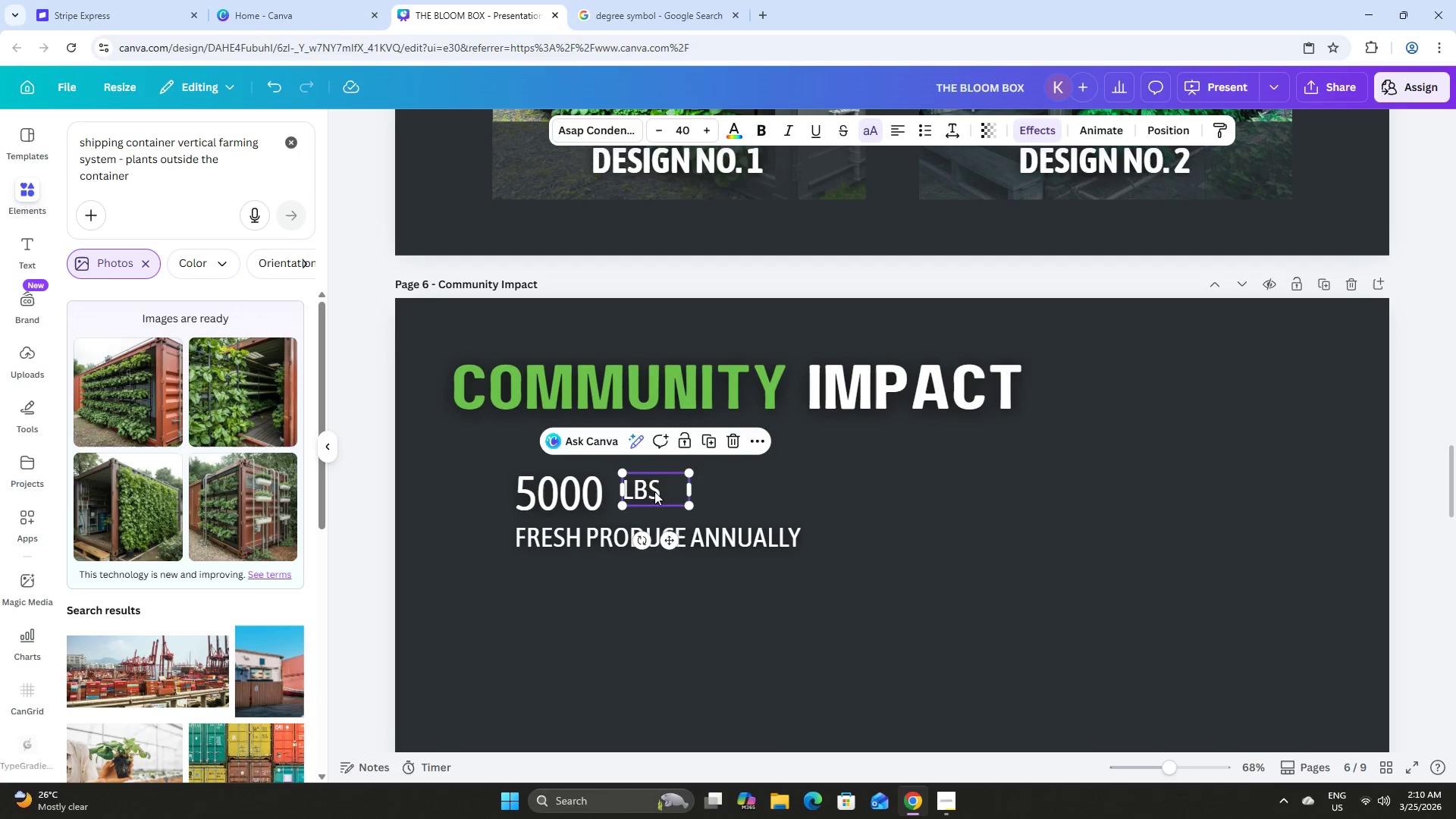 
left_click_drag(start_coordinate=[654, 492], to_coordinate=[644, 507])
 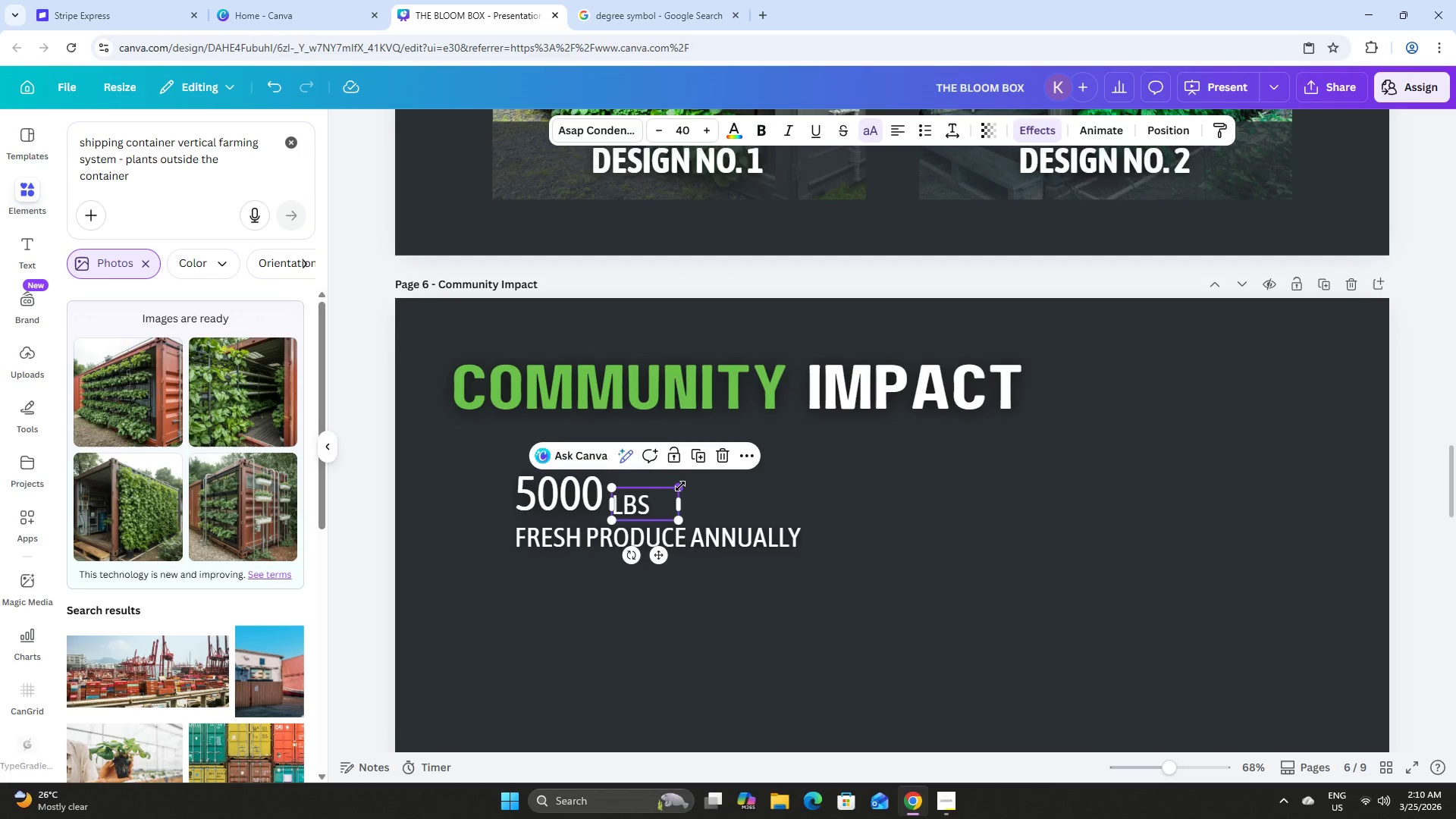 
left_click_drag(start_coordinate=[680, 486], to_coordinate=[700, 477])
 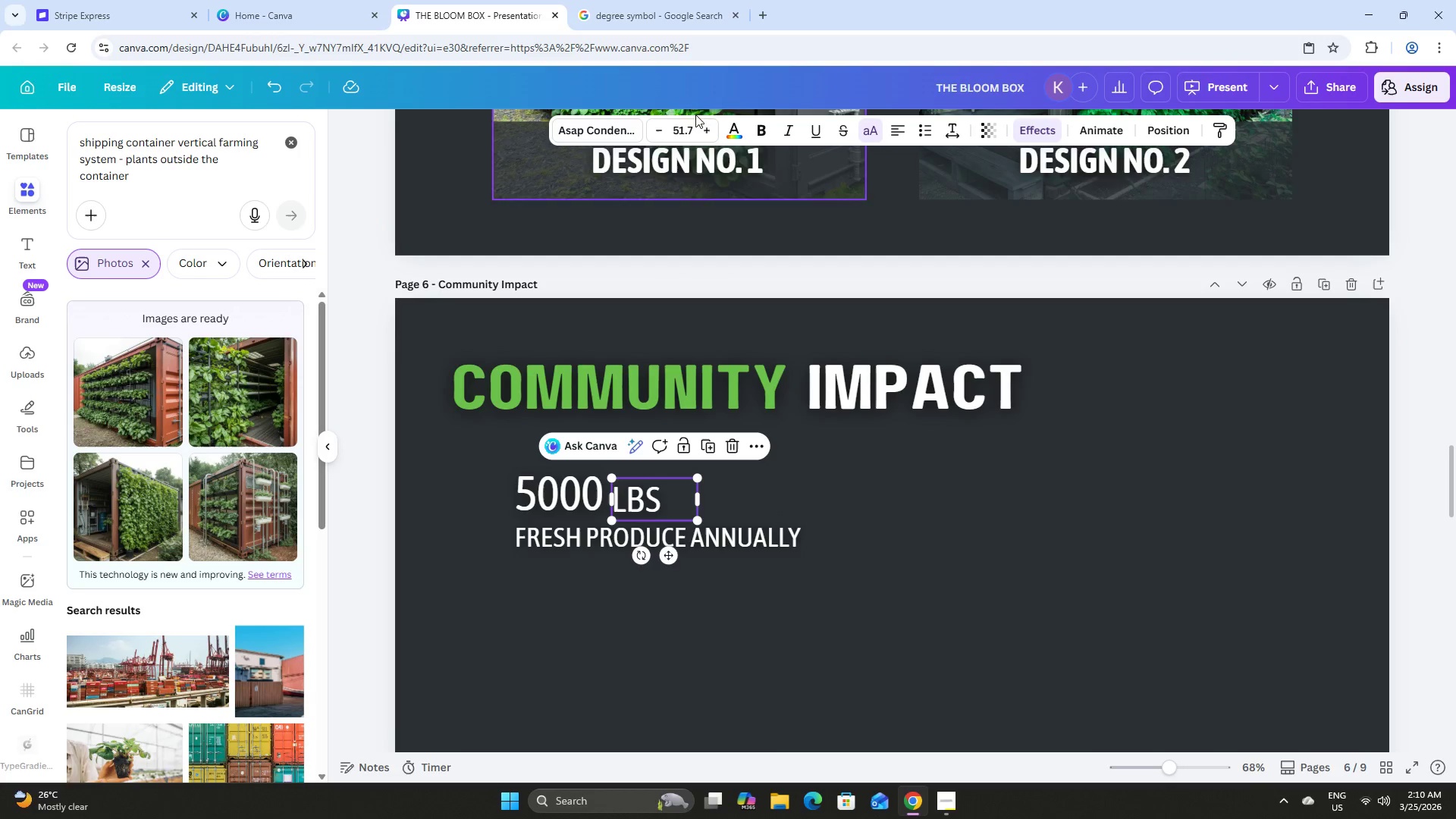 
left_click([687, 127])
 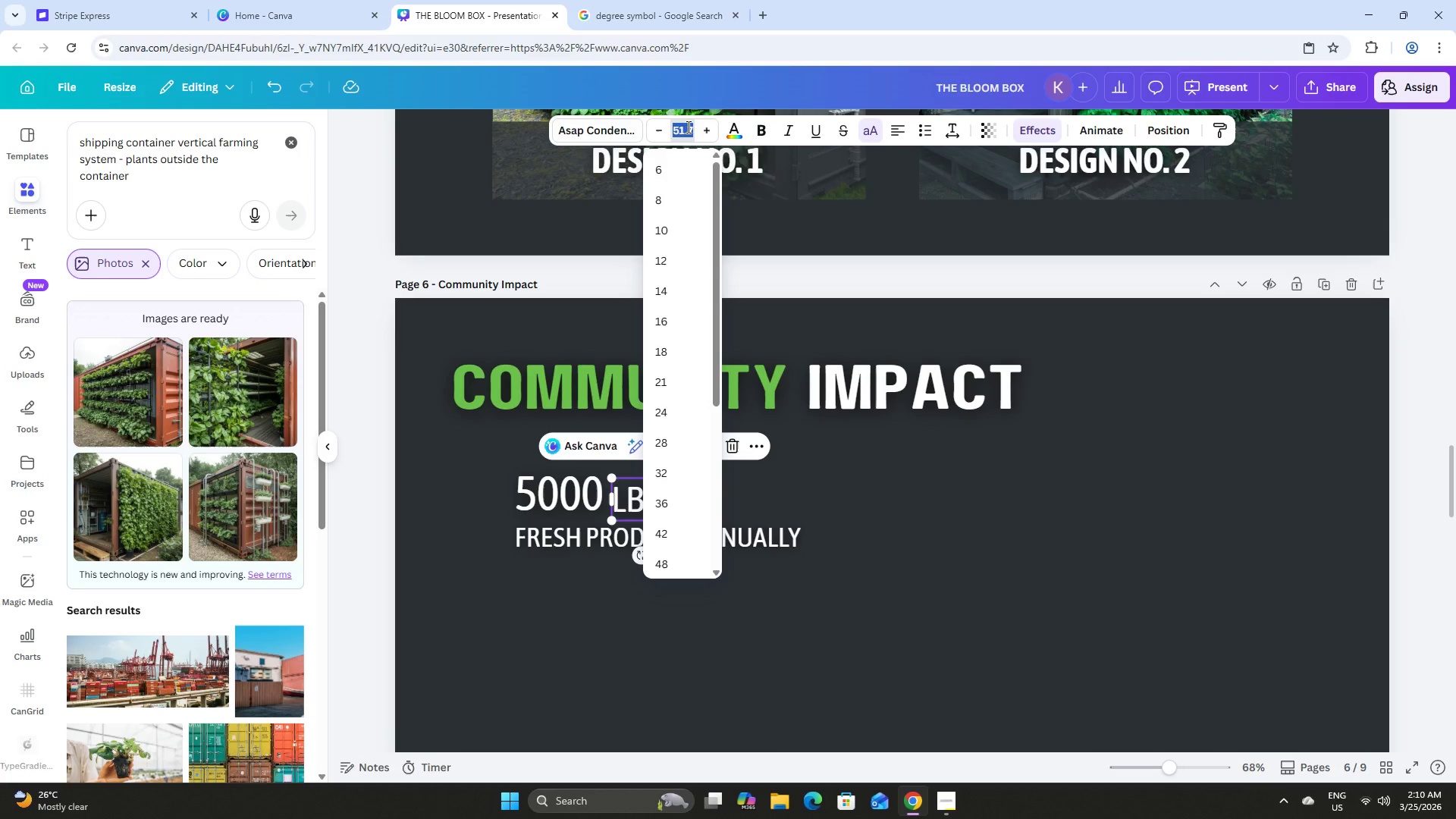 
key(Numpad5)
 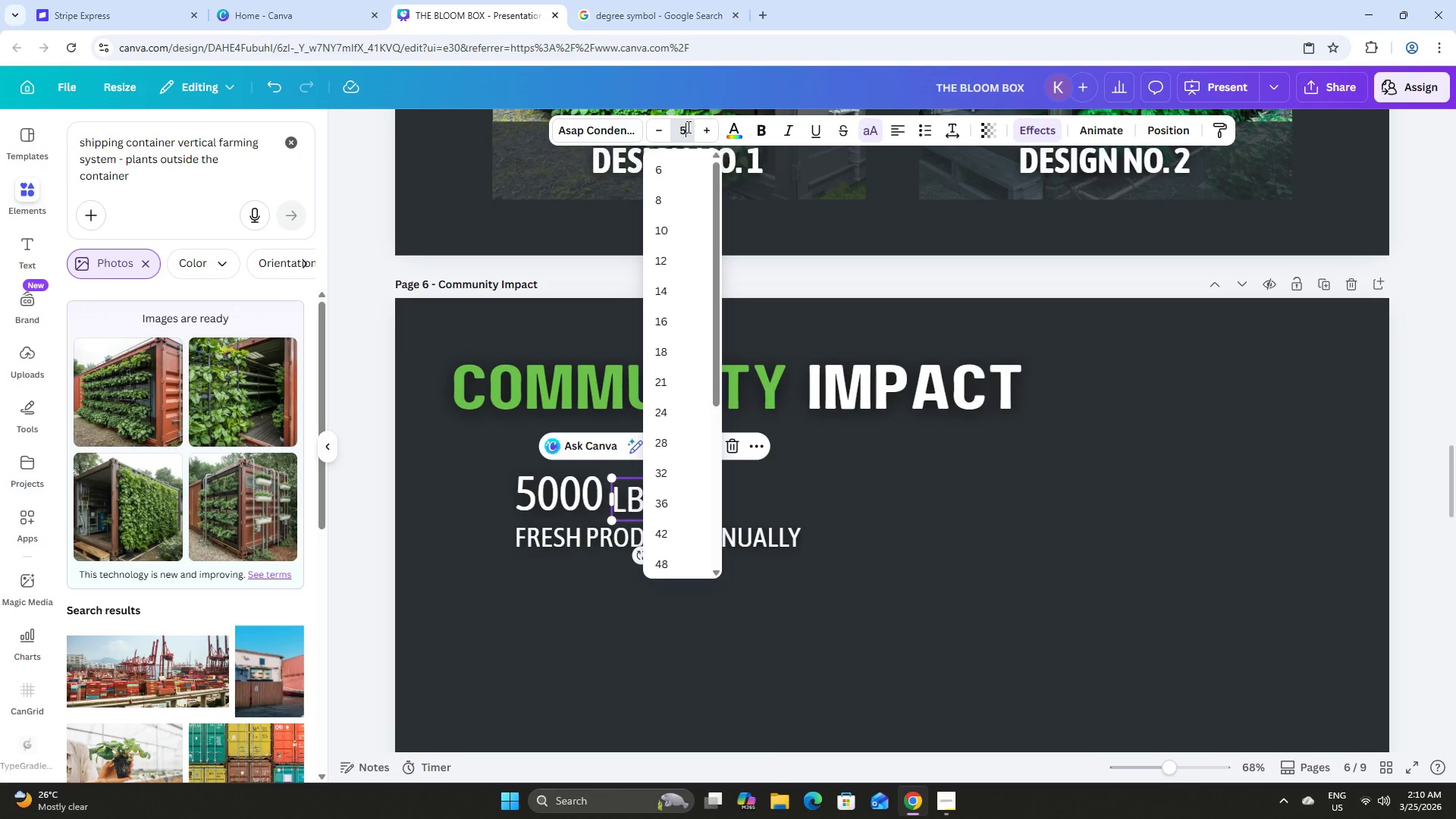 
key(Numpad5)
 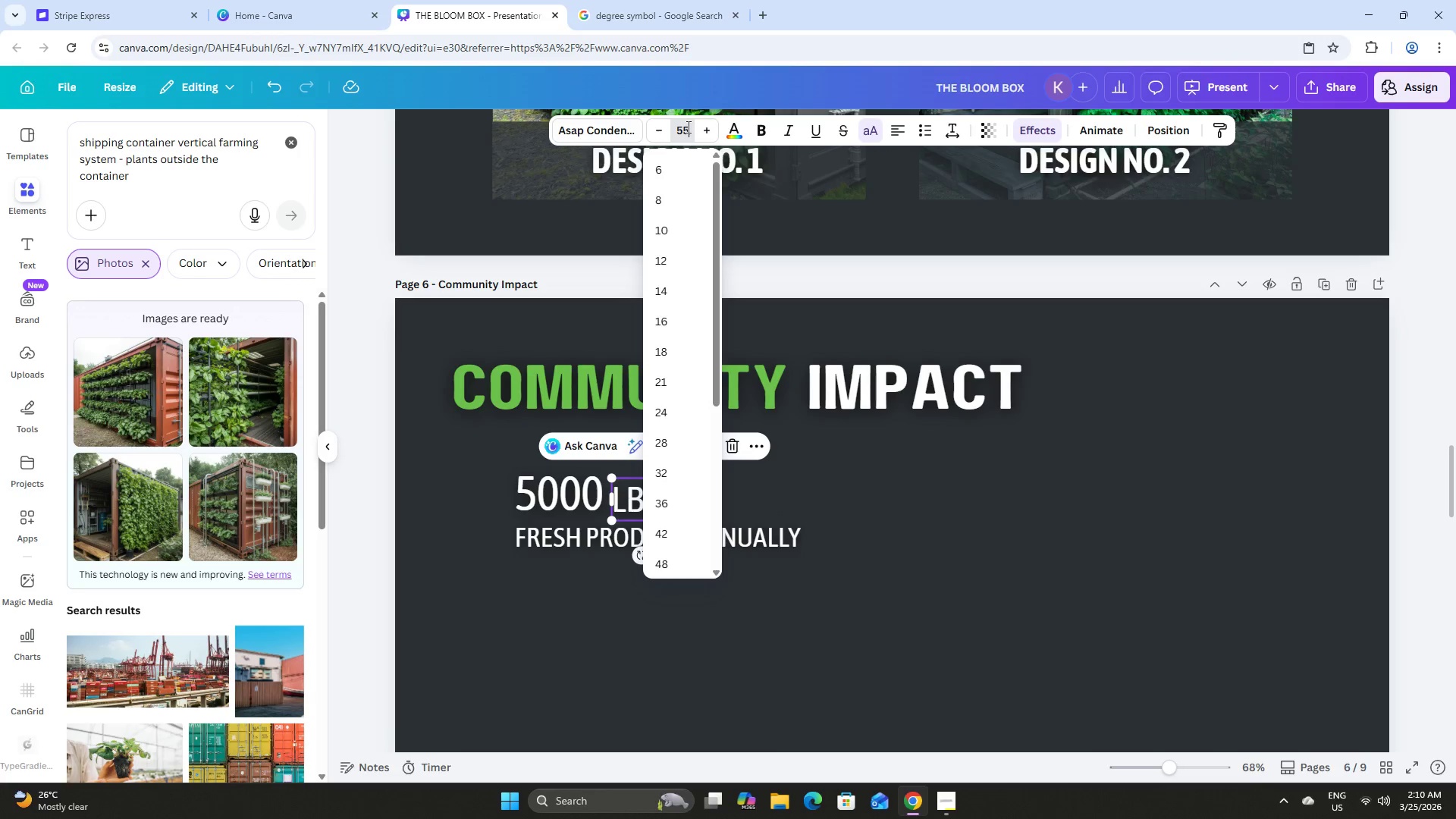 
key(NumpadEnter)
 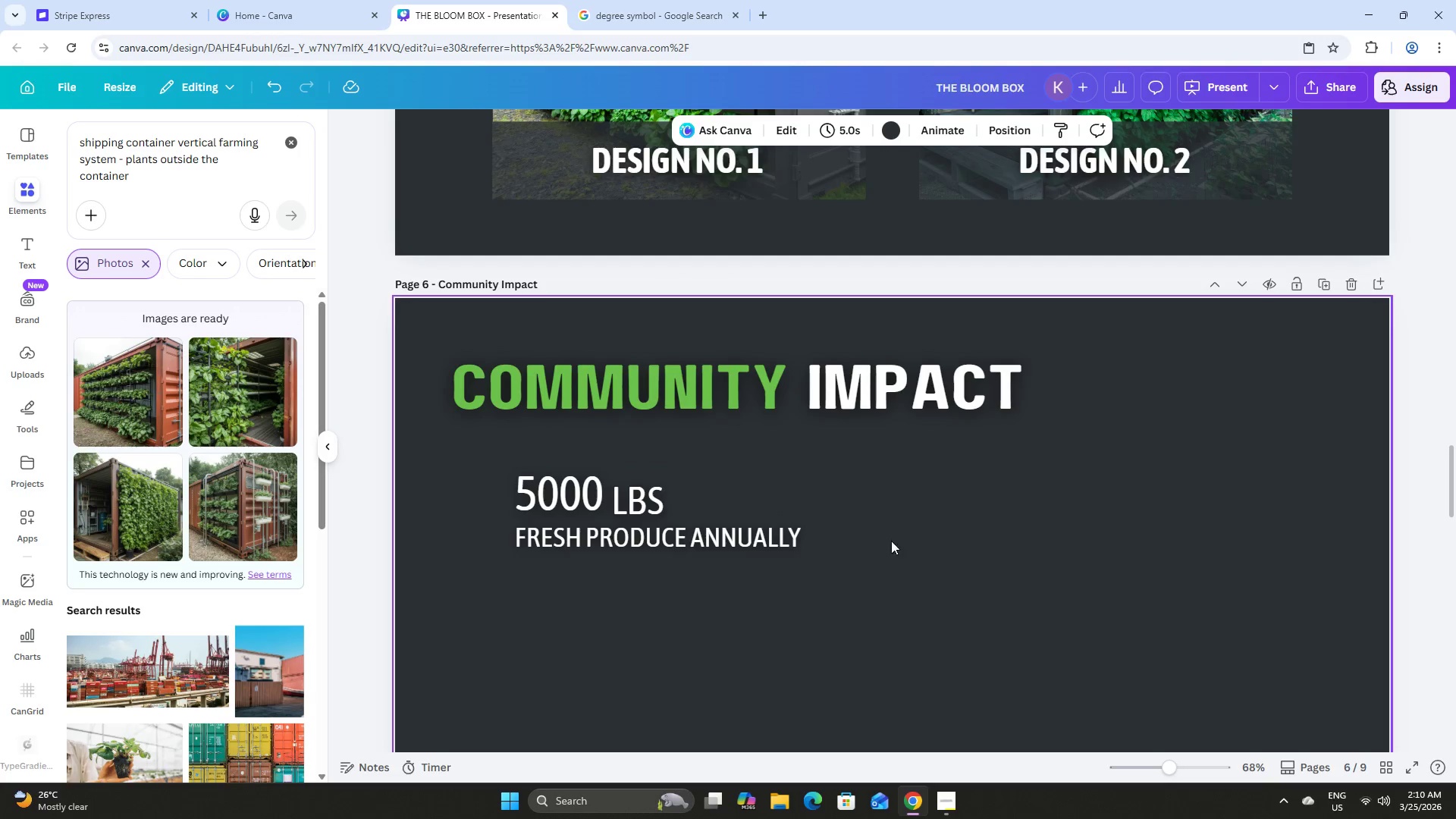 
left_click([641, 500])
 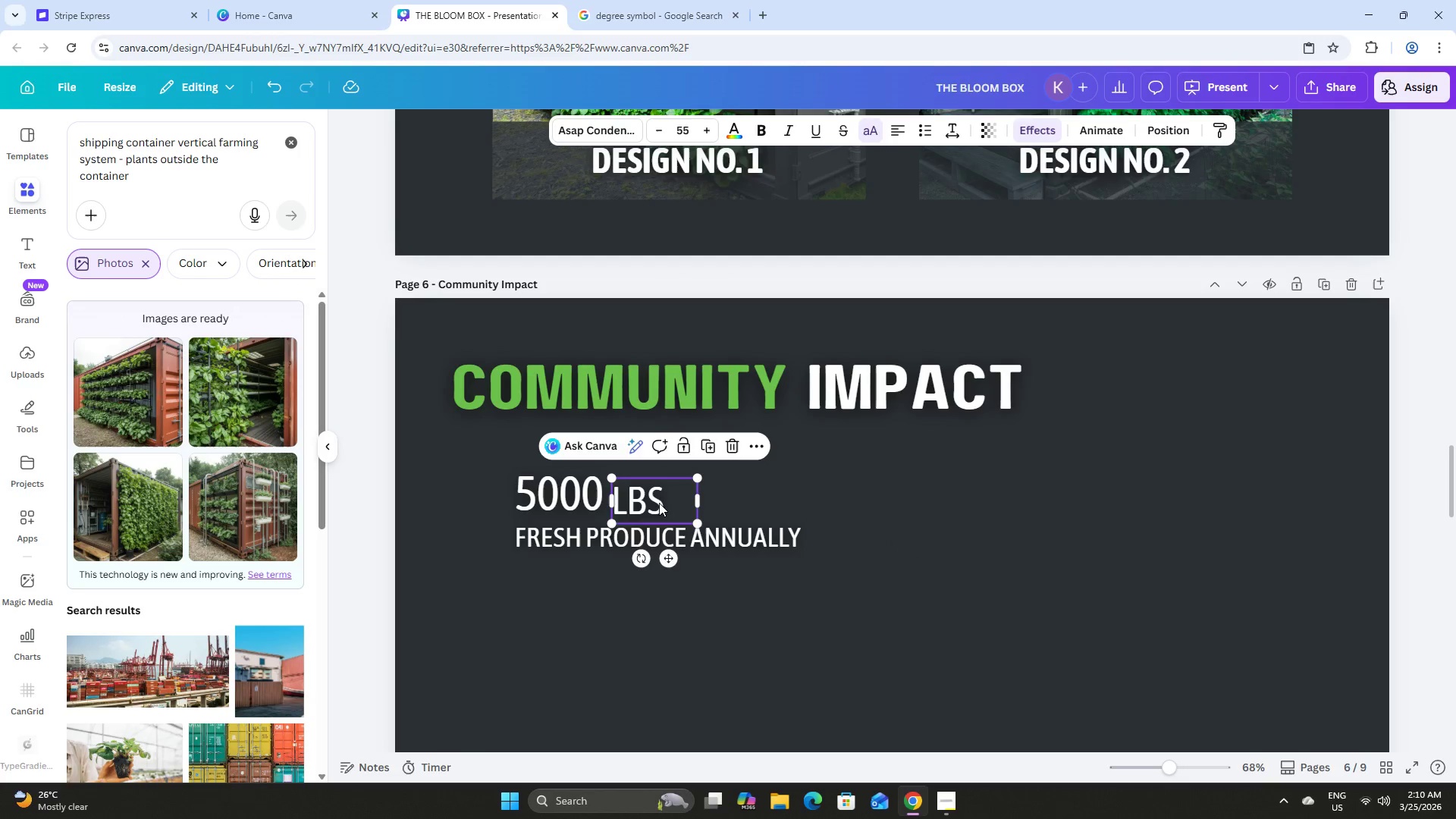 
left_click_drag(start_coordinate=[660, 503], to_coordinate=[659, 499])
 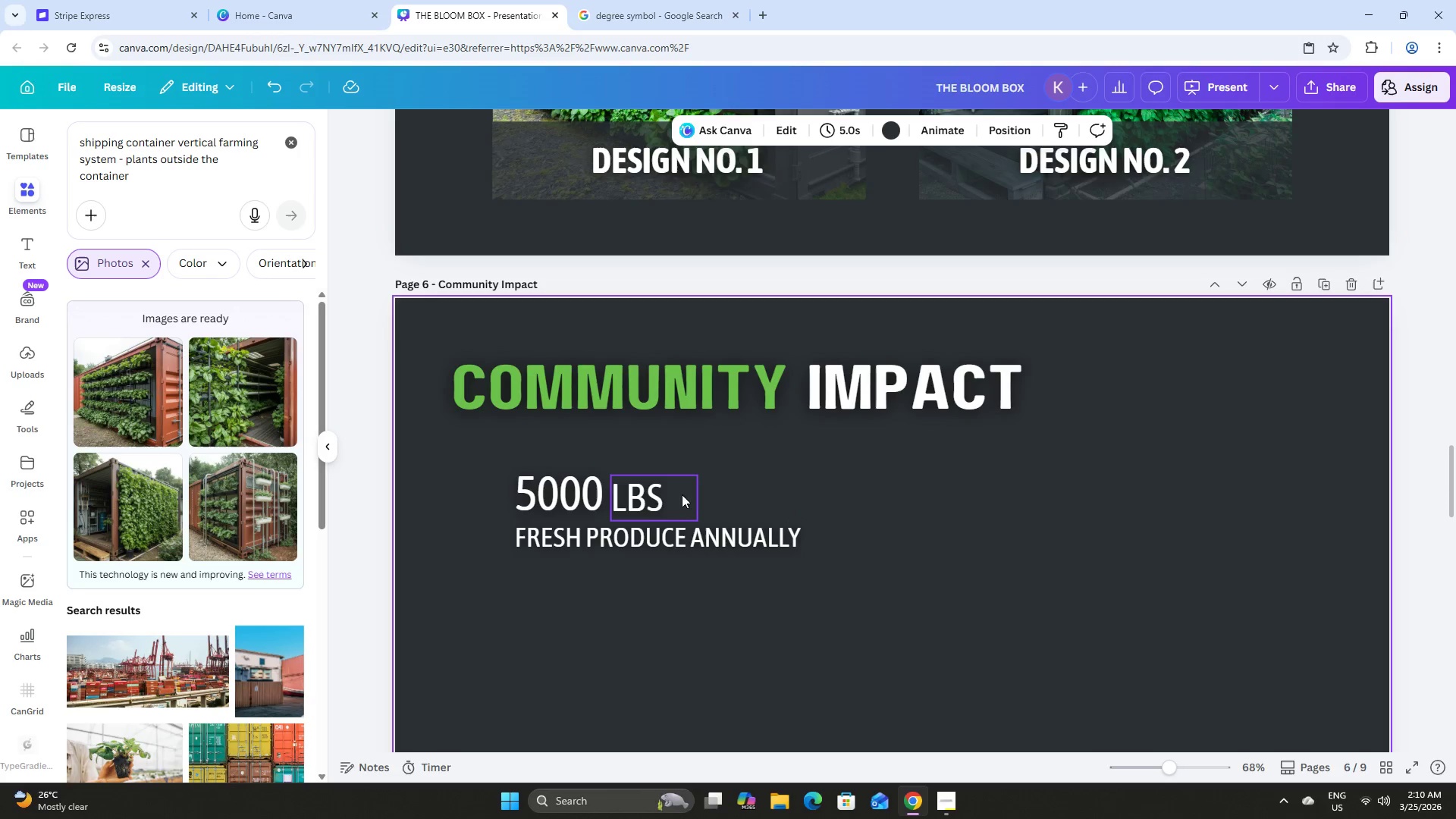 
double_click([665, 492])
 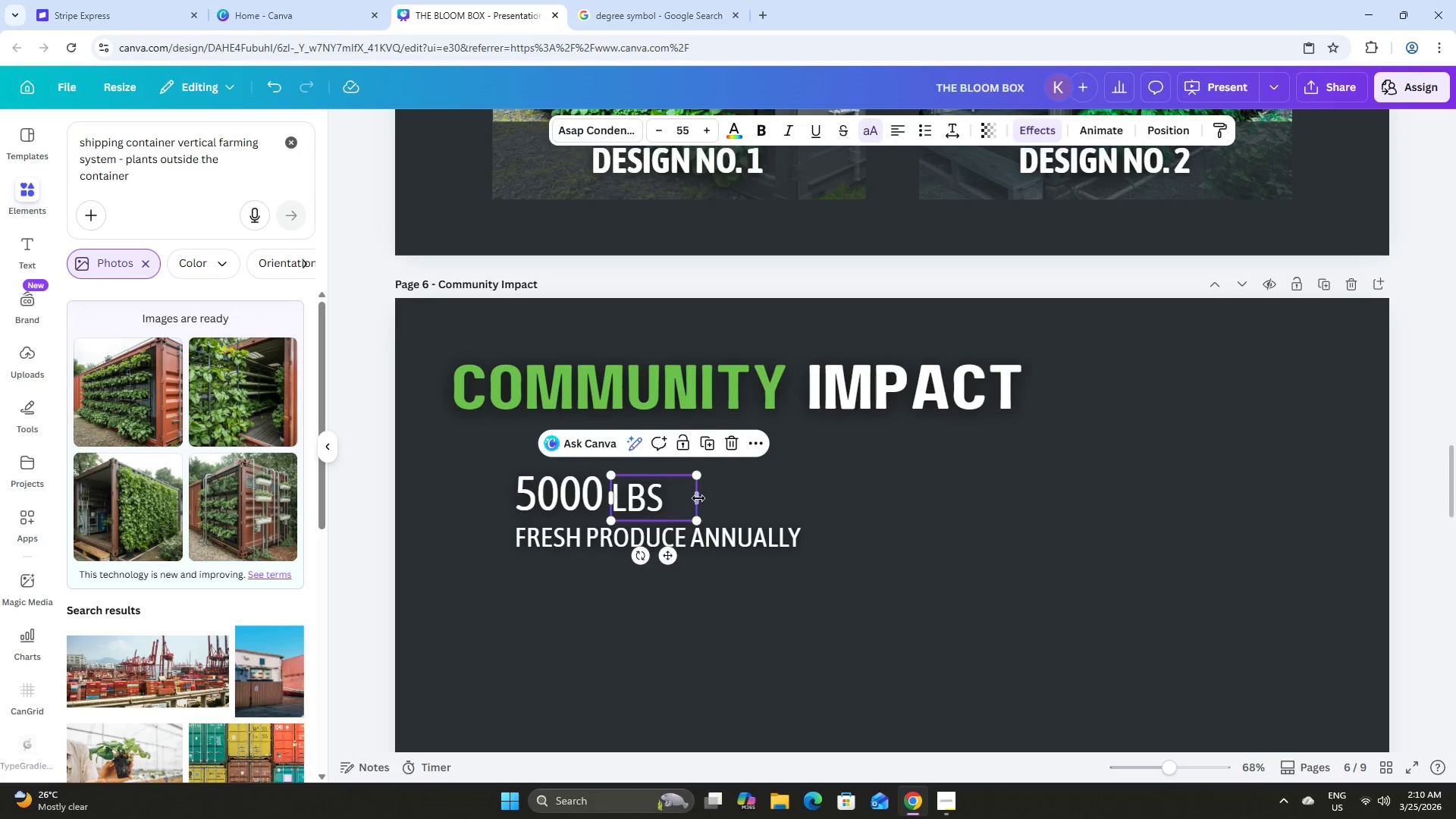 
left_click_drag(start_coordinate=[699, 498], to_coordinate=[671, 497])
 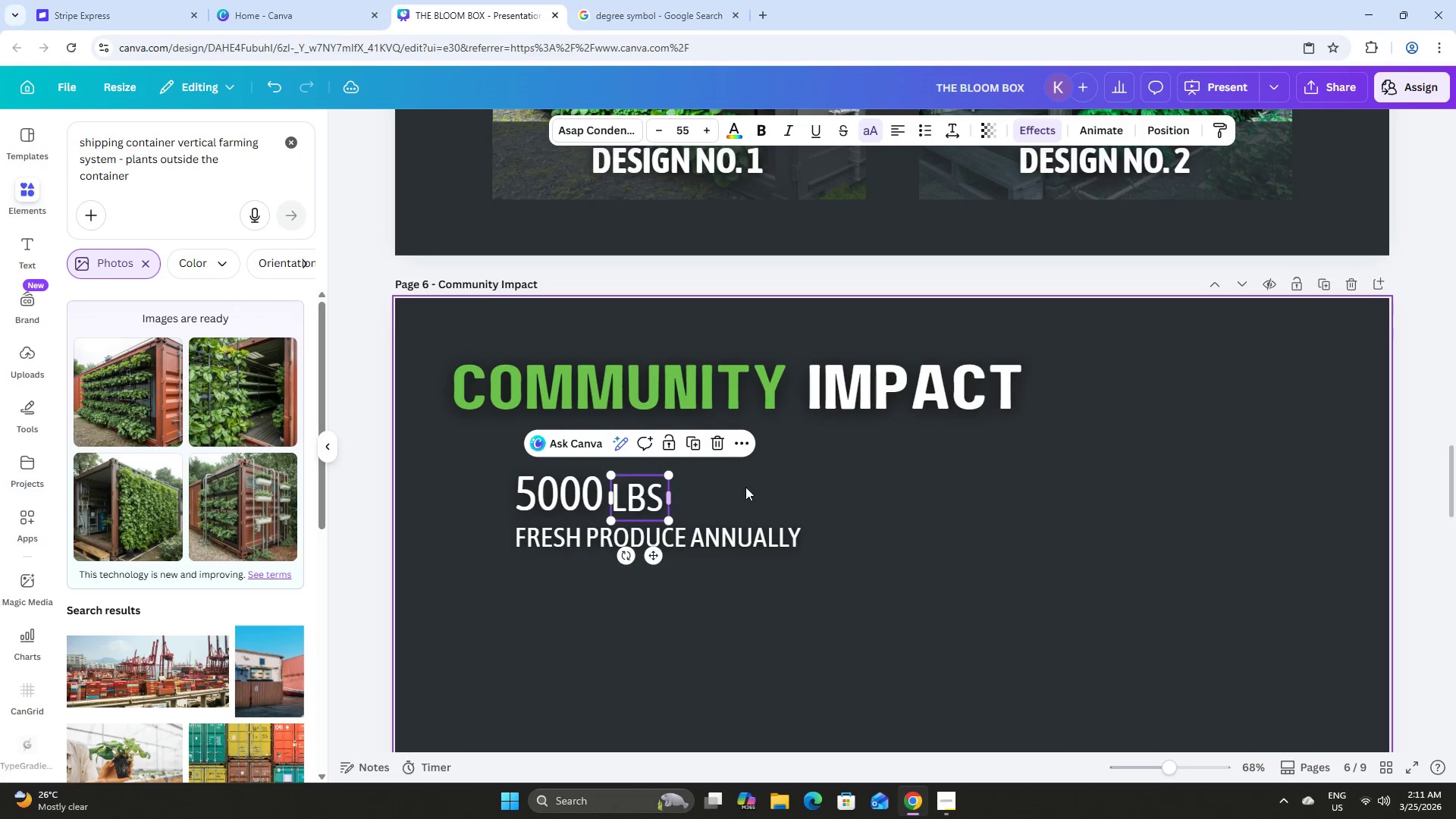 
left_click([745, 487])
 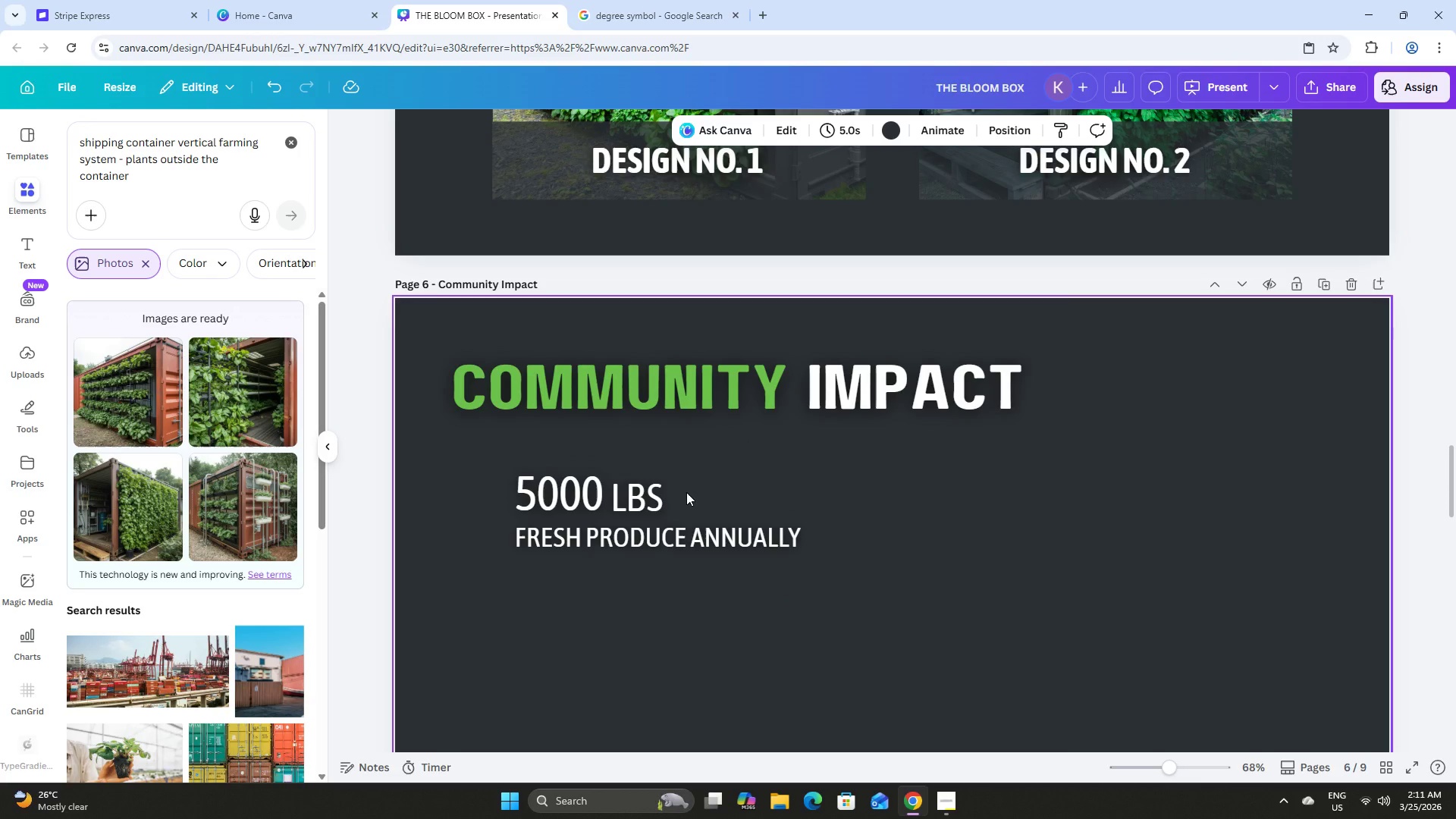 
left_click_drag(start_coordinate=[867, 594], to_coordinate=[499, 472])
 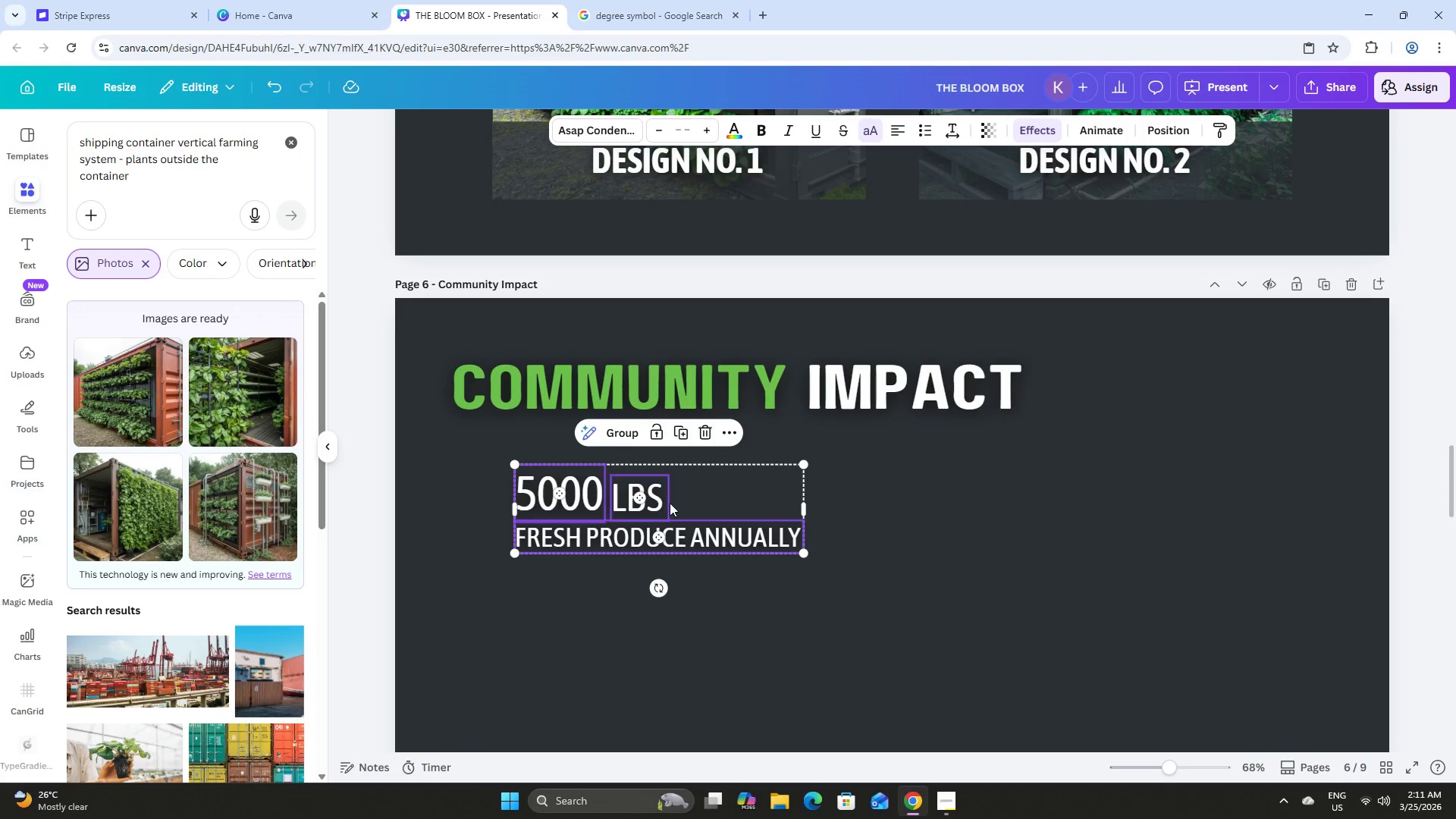 
left_click_drag(start_coordinate=[673, 503], to_coordinate=[681, 499])
 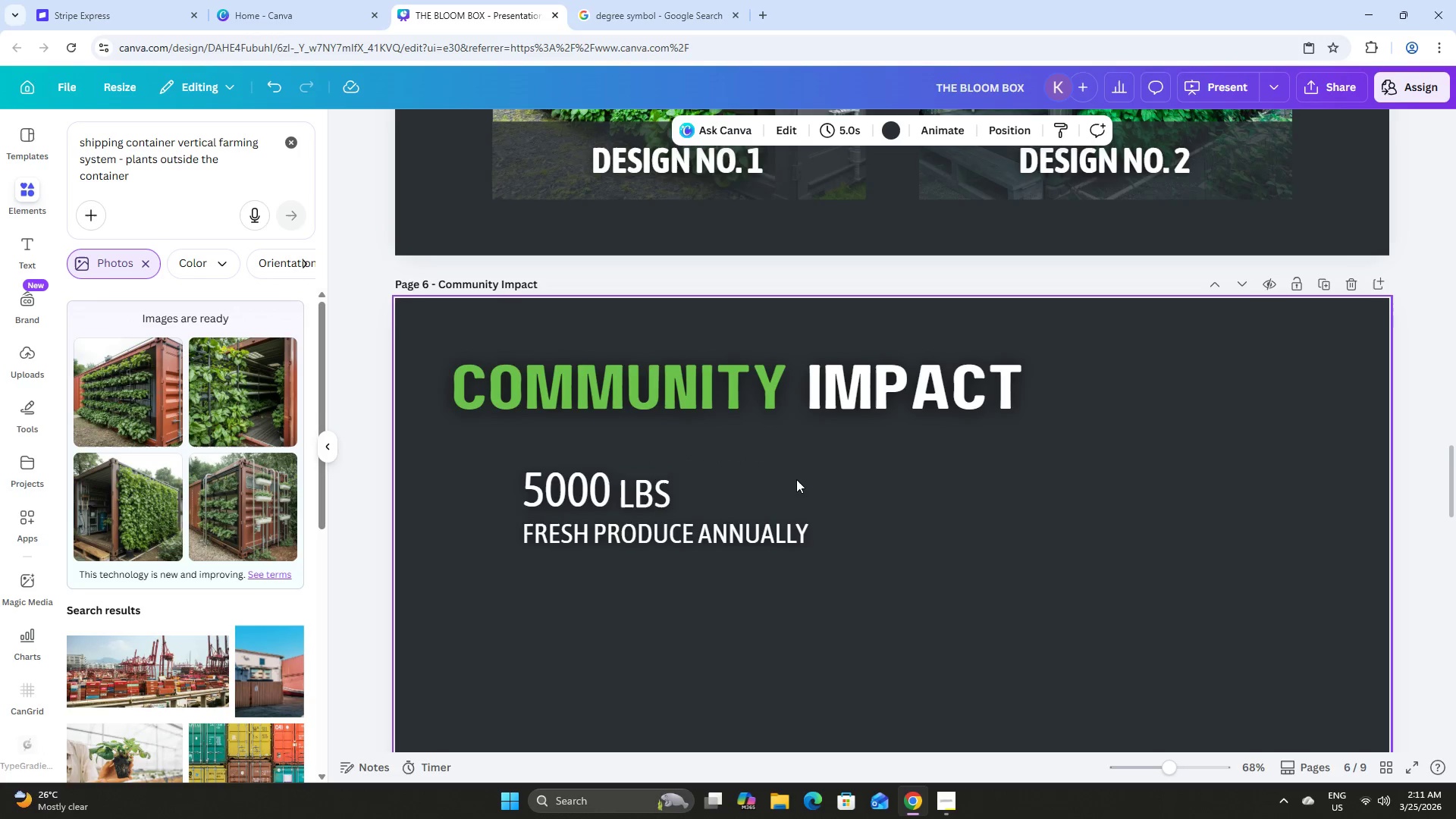 
scroll: coordinate [796, 479], scroll_direction: none, amount: 0.0
 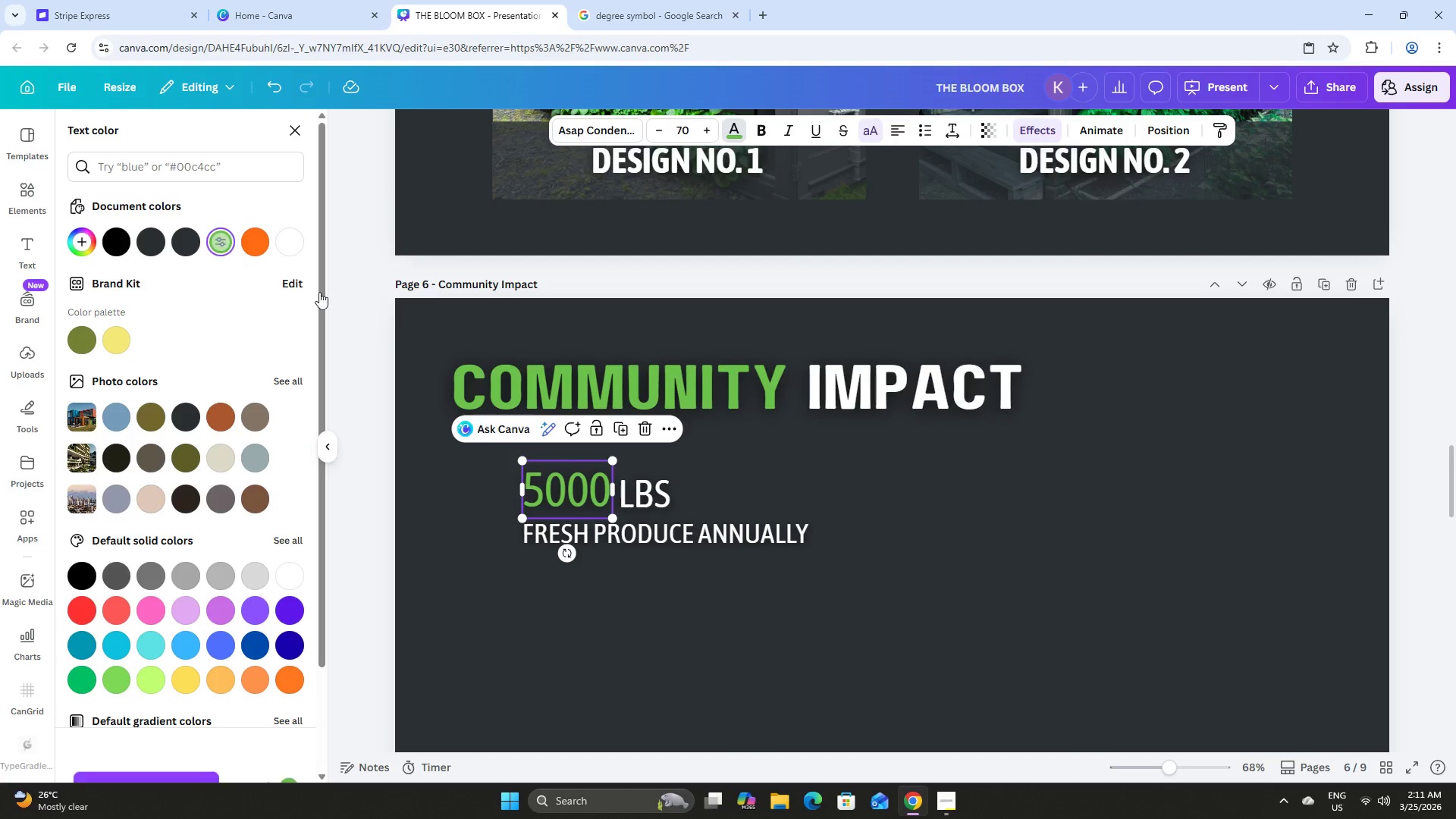 
double_click([562, 490])
 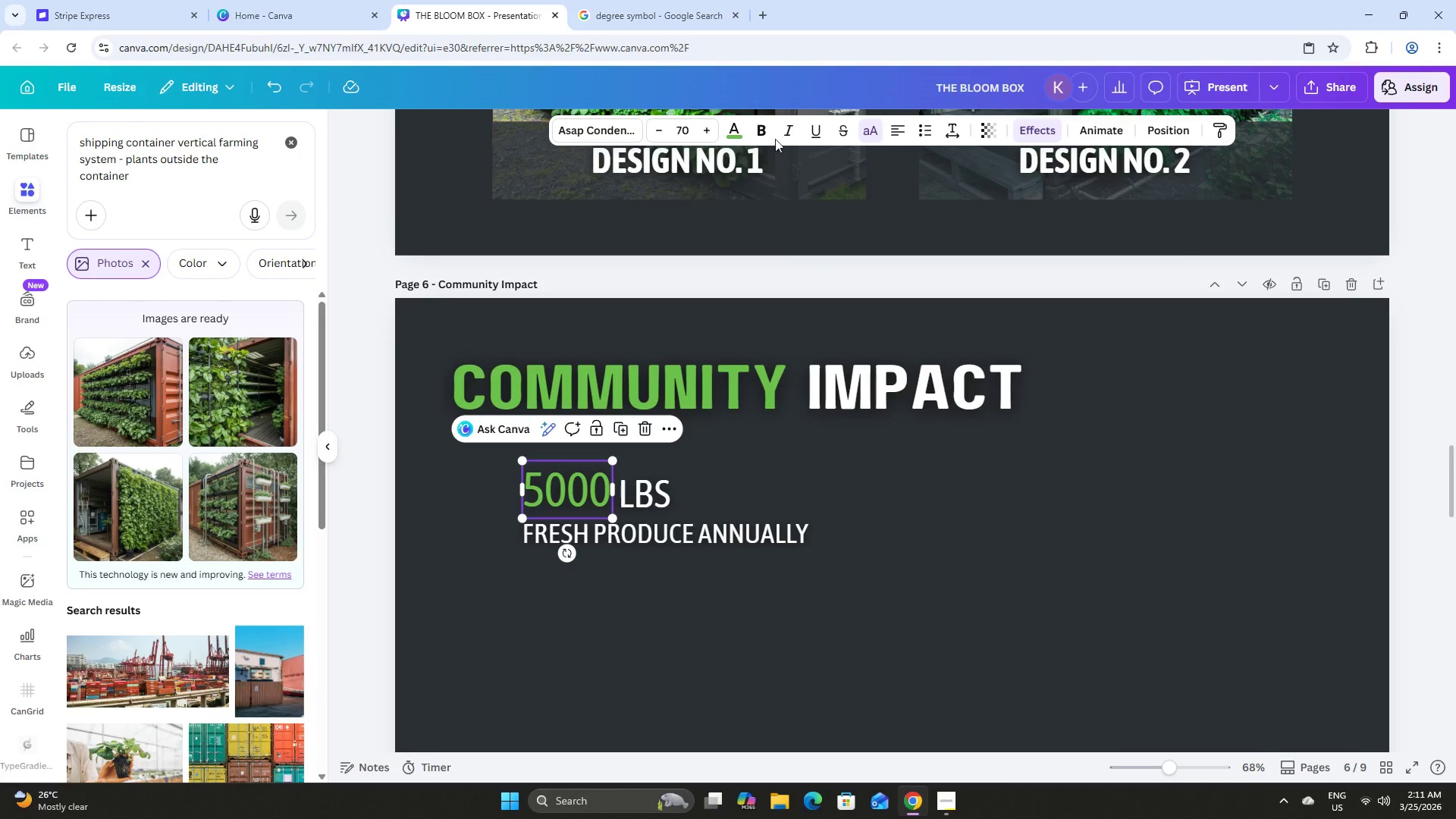 
left_click([762, 130])
 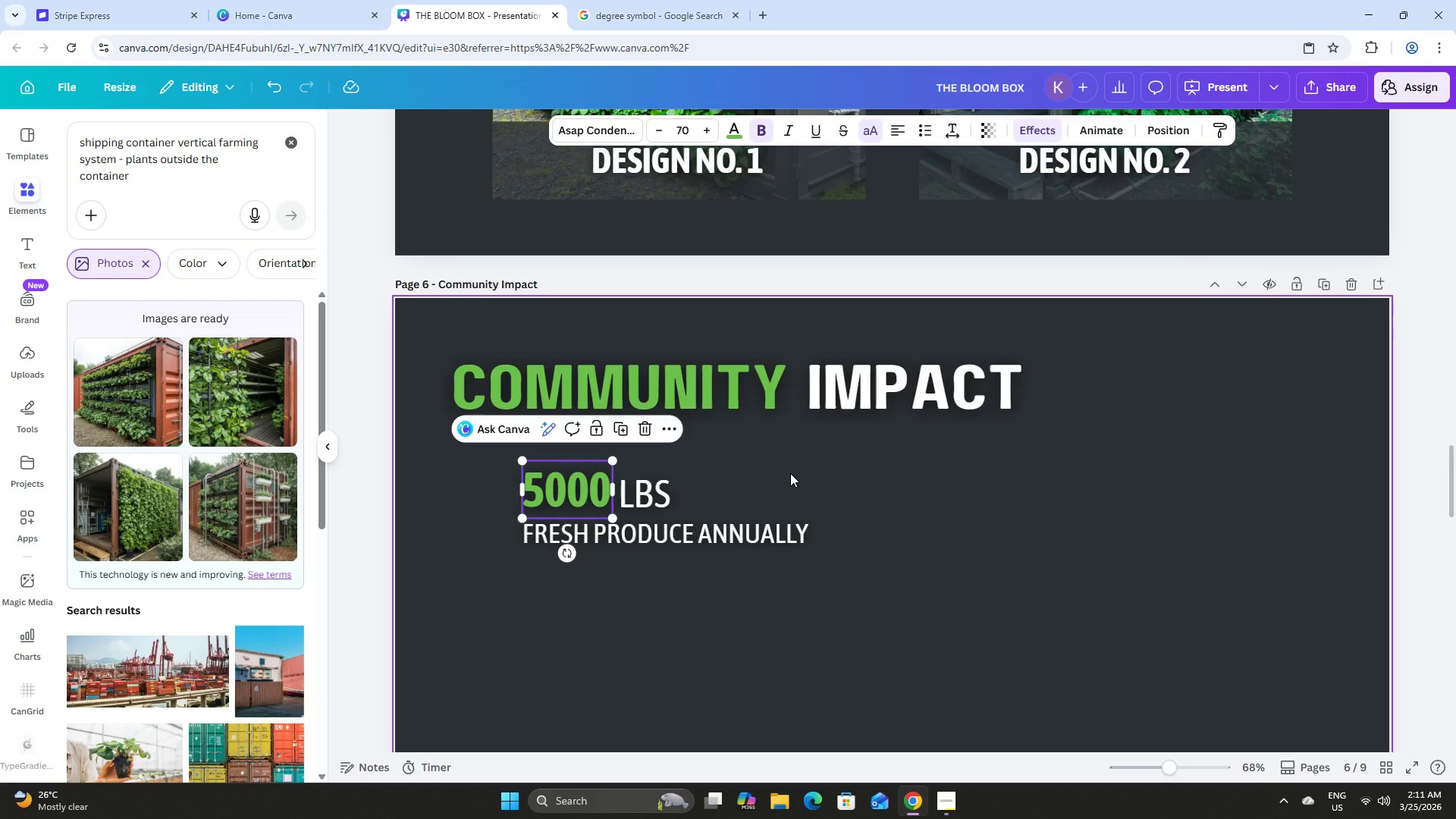 
double_click([790, 473])
 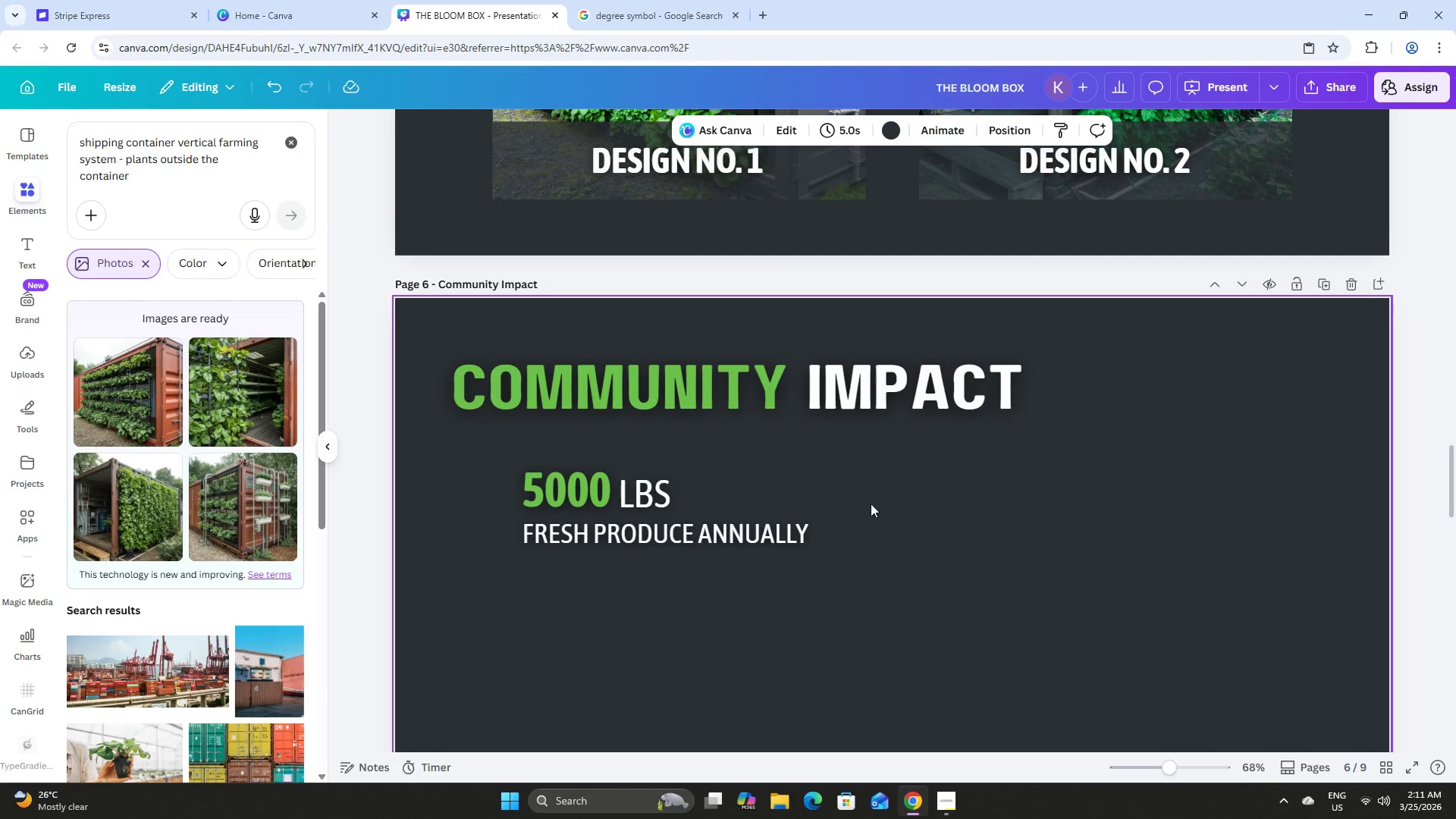 
scroll: coordinate [871, 504], scroll_direction: down, amount: 1.0
 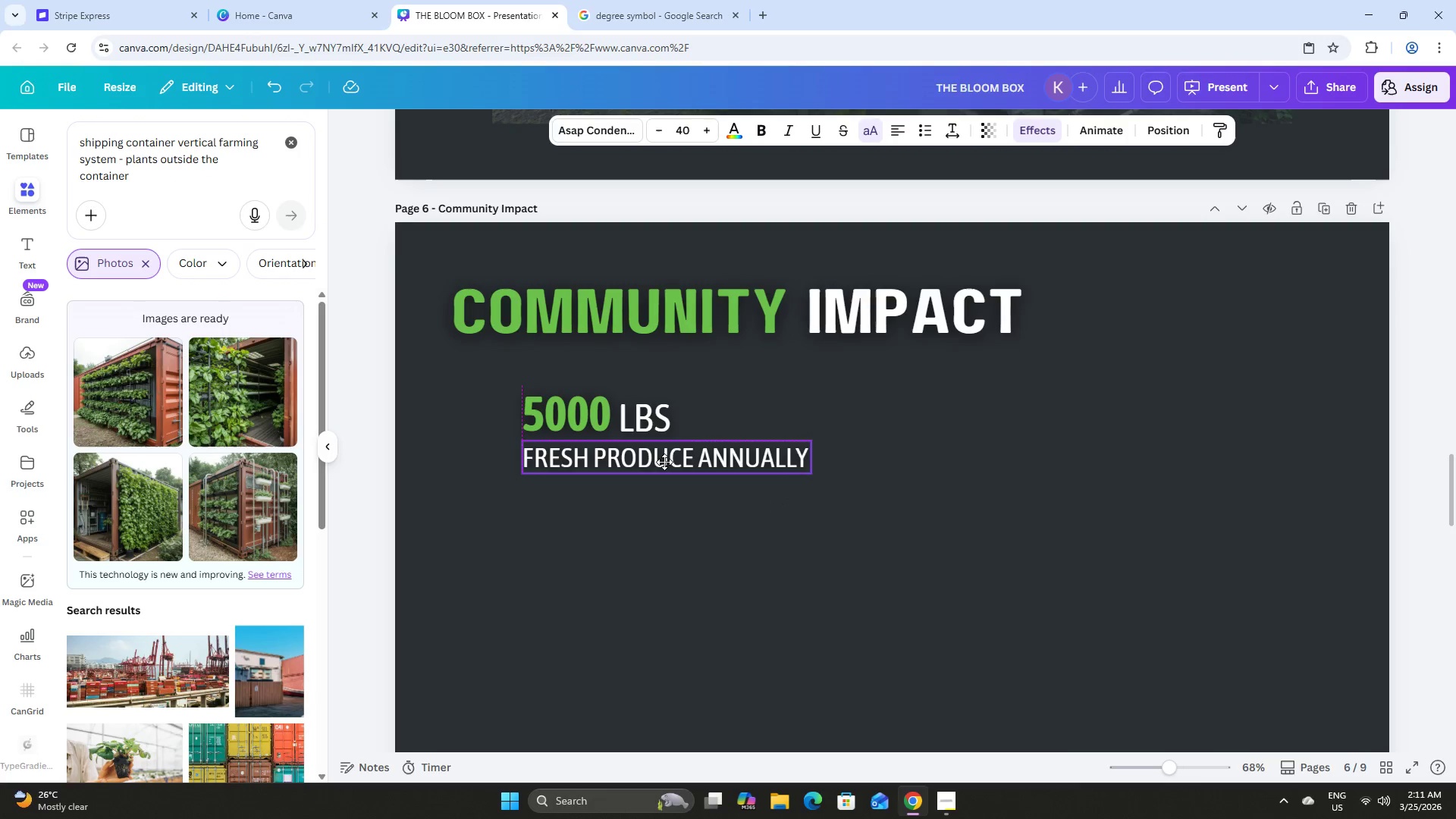 
left_click([780, 519])
 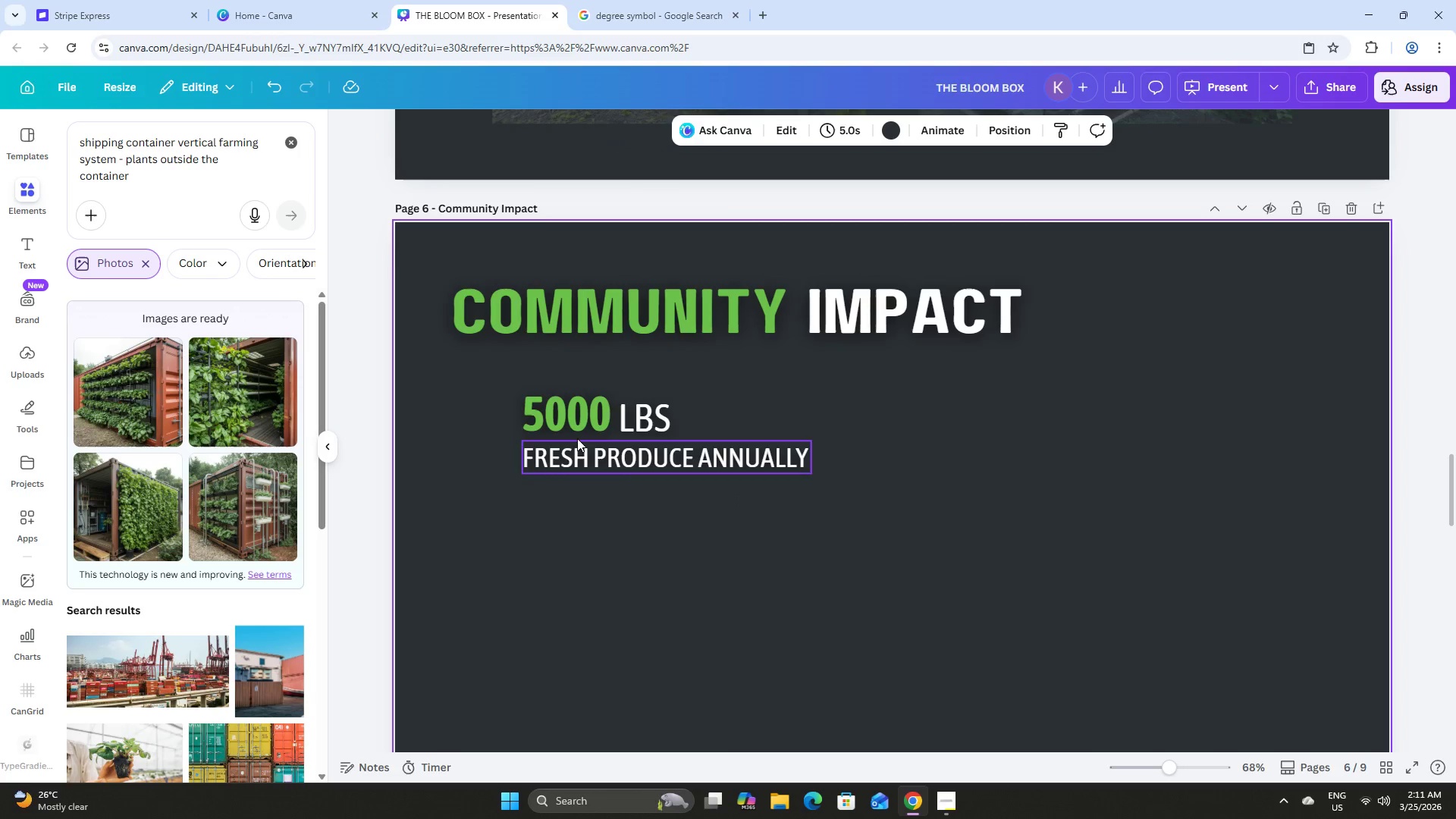 
left_click_drag(start_coordinate=[729, 519], to_coordinate=[509, 383])
 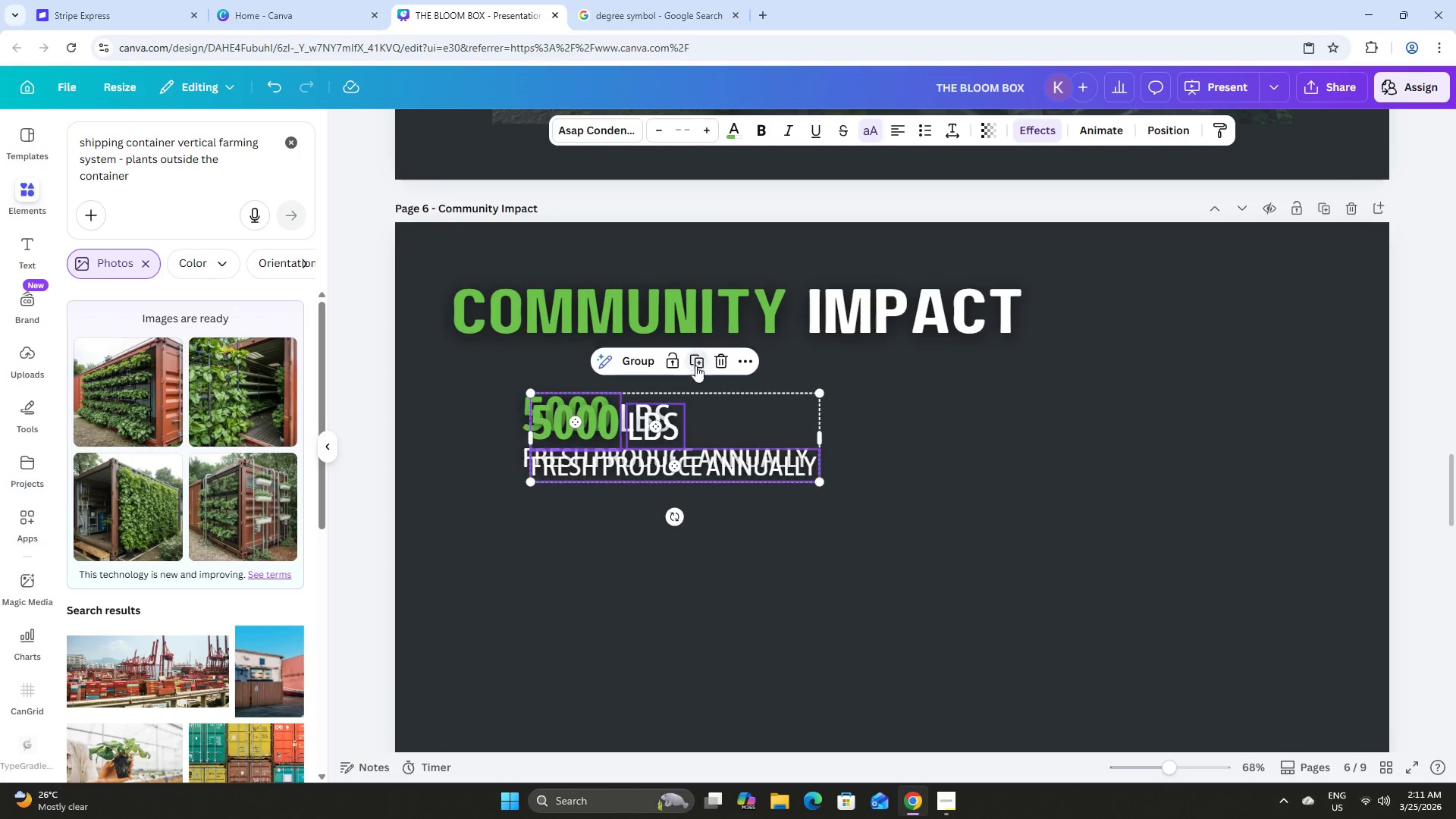 
left_click_drag(start_coordinate=[754, 430], to_coordinate=[748, 537])
 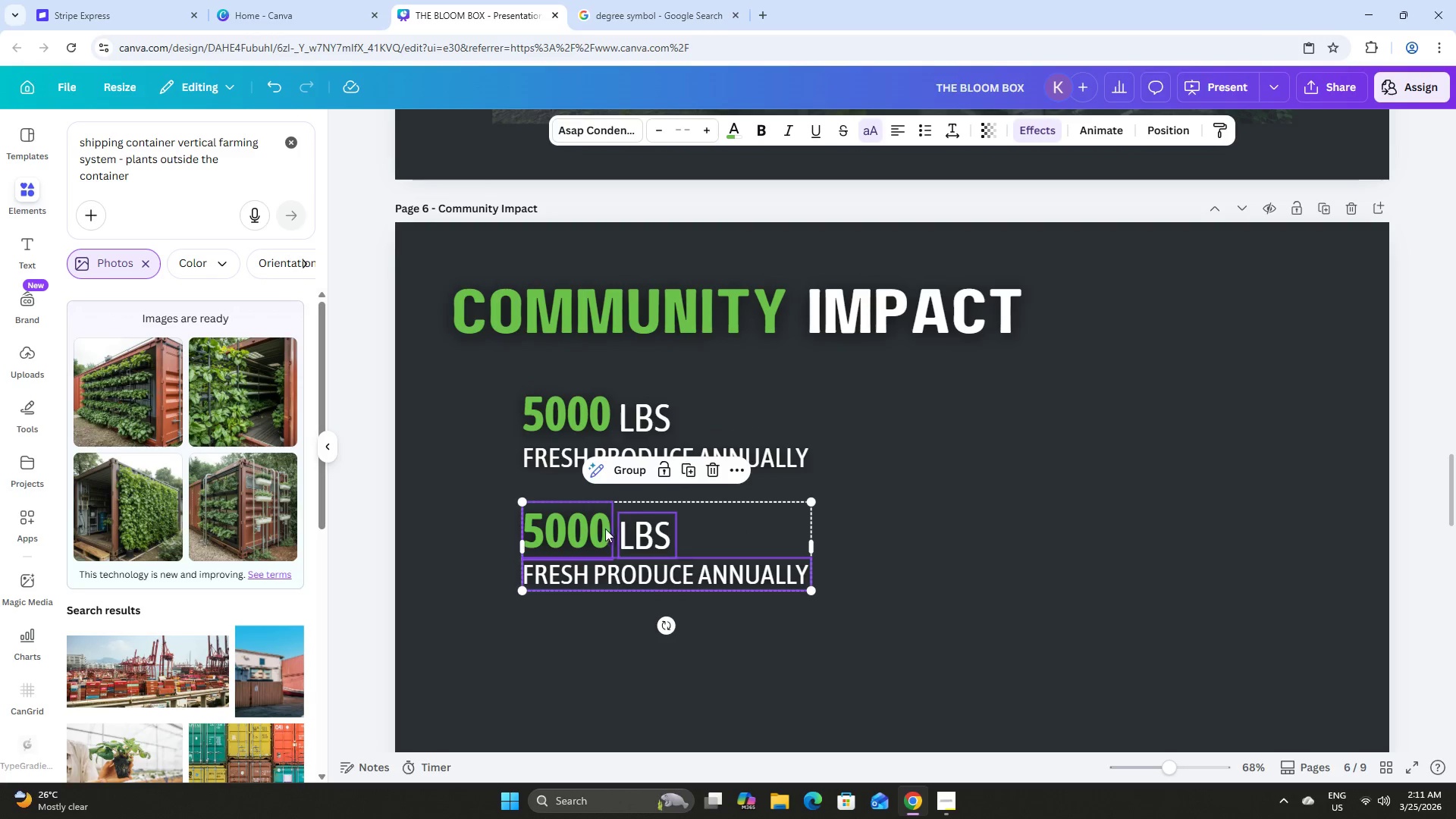 
left_click([600, 529])
 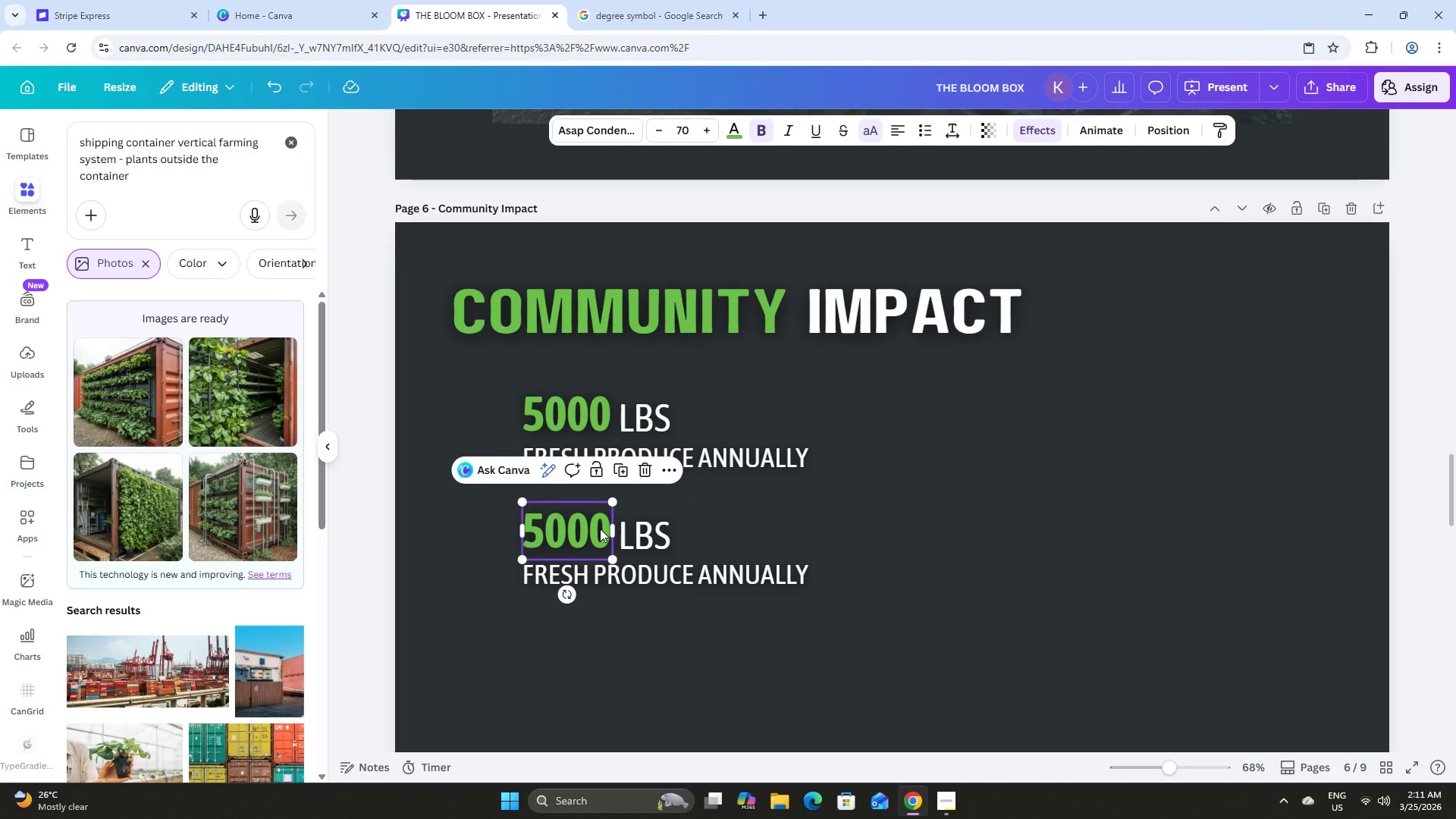 
left_click([600, 529])
 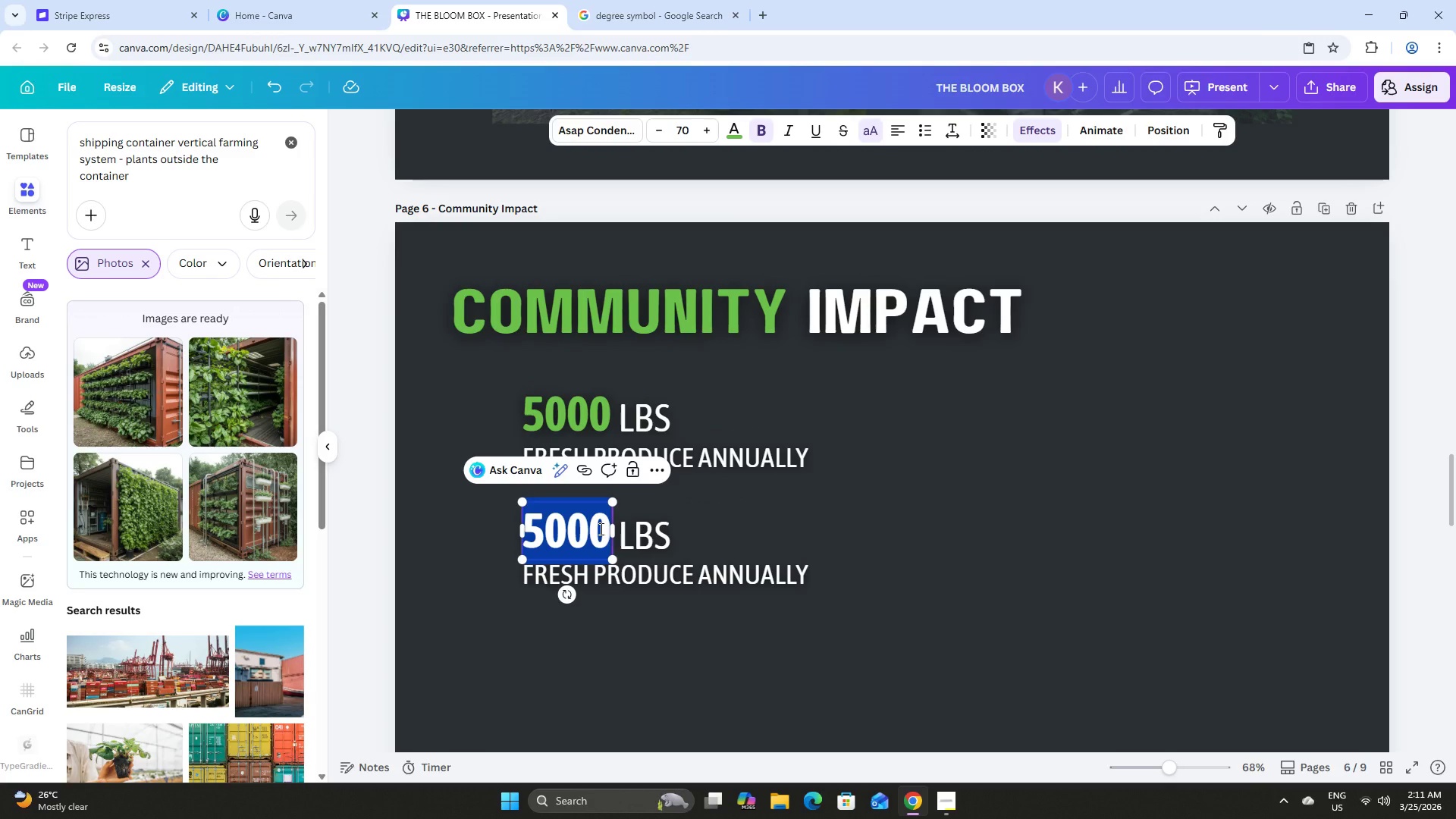 
key(Numpad2)
 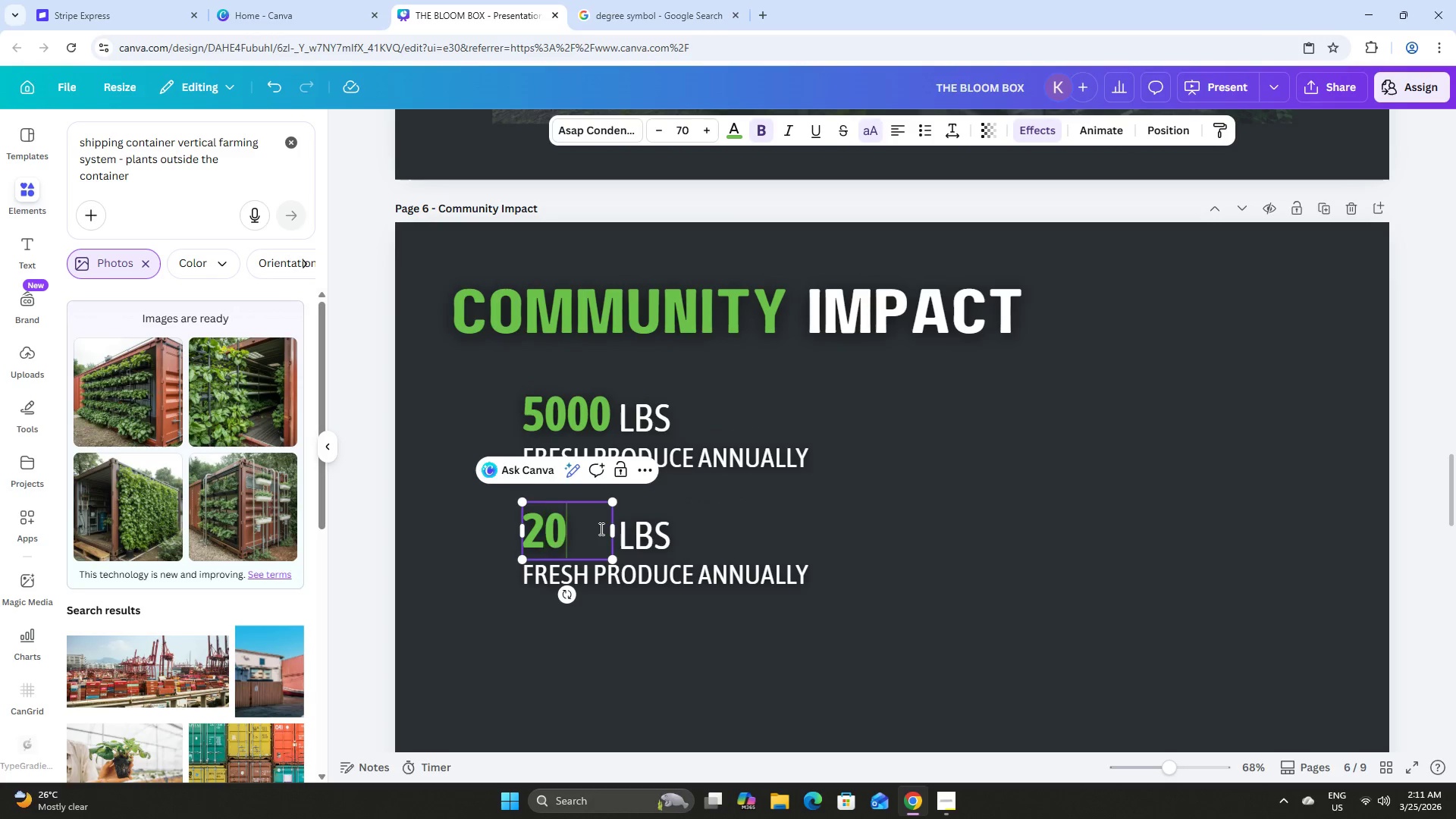 
key(Numpad0)
 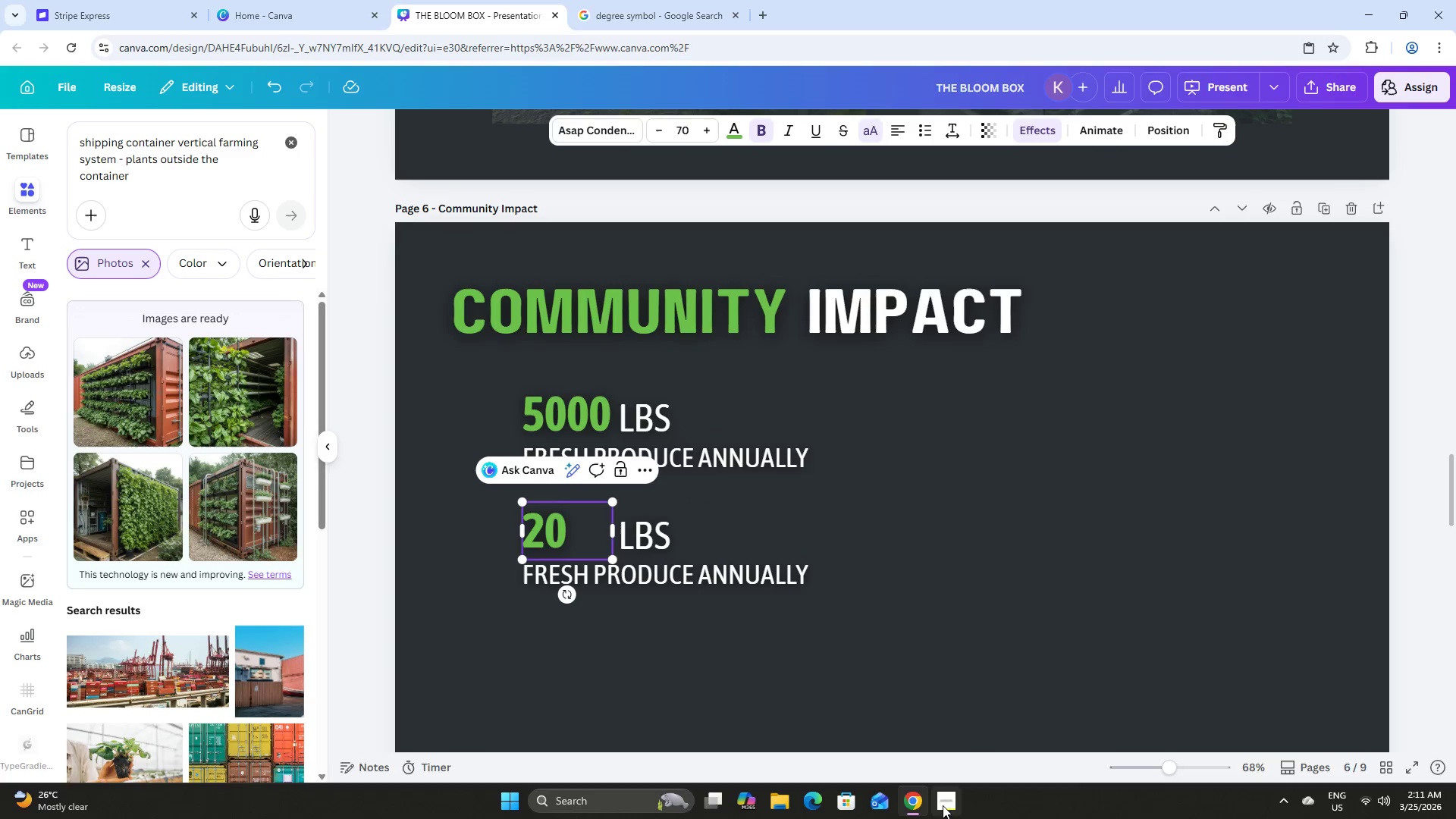 
left_click([659, 8])
 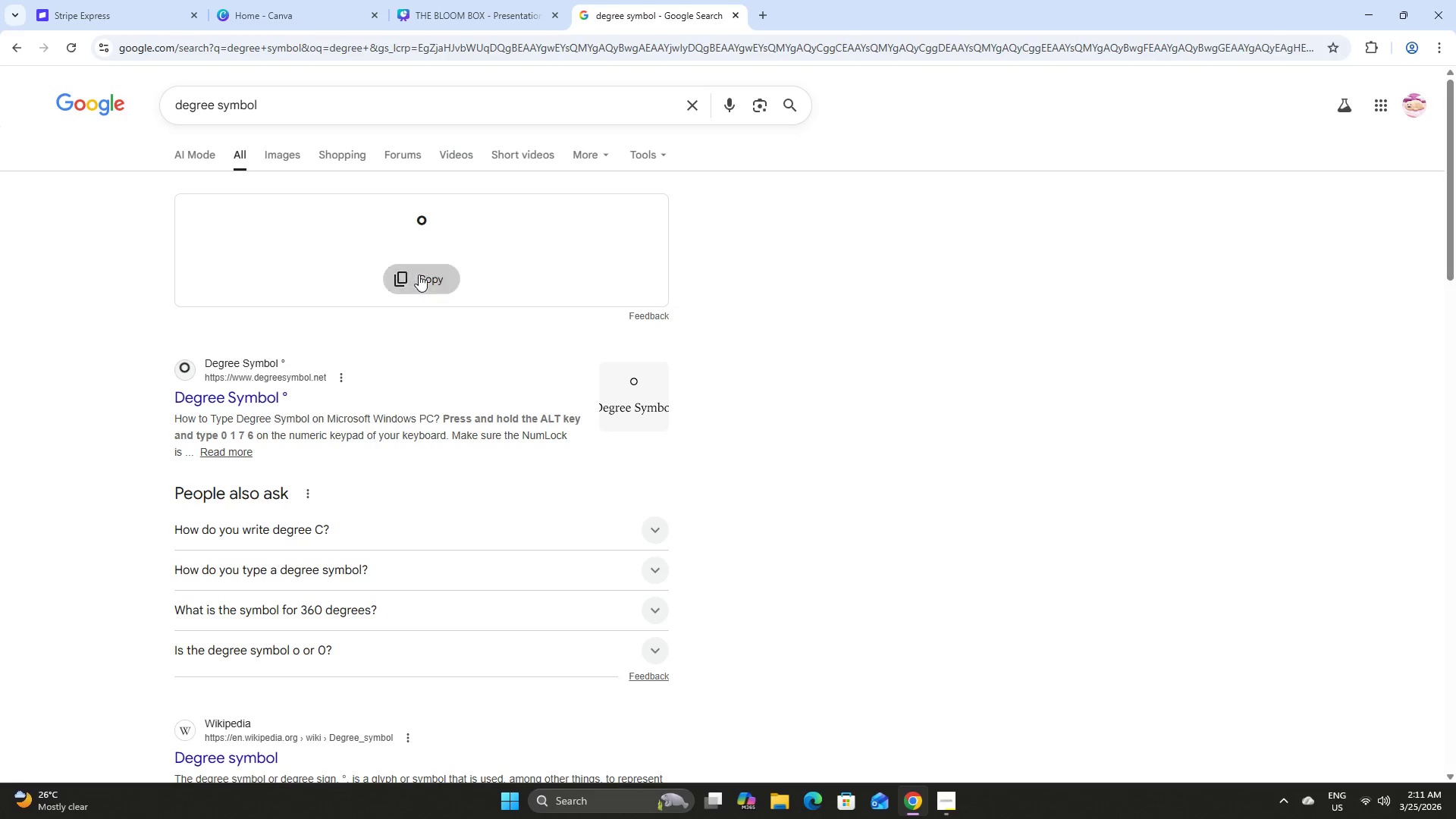 
double_click([491, 0])
 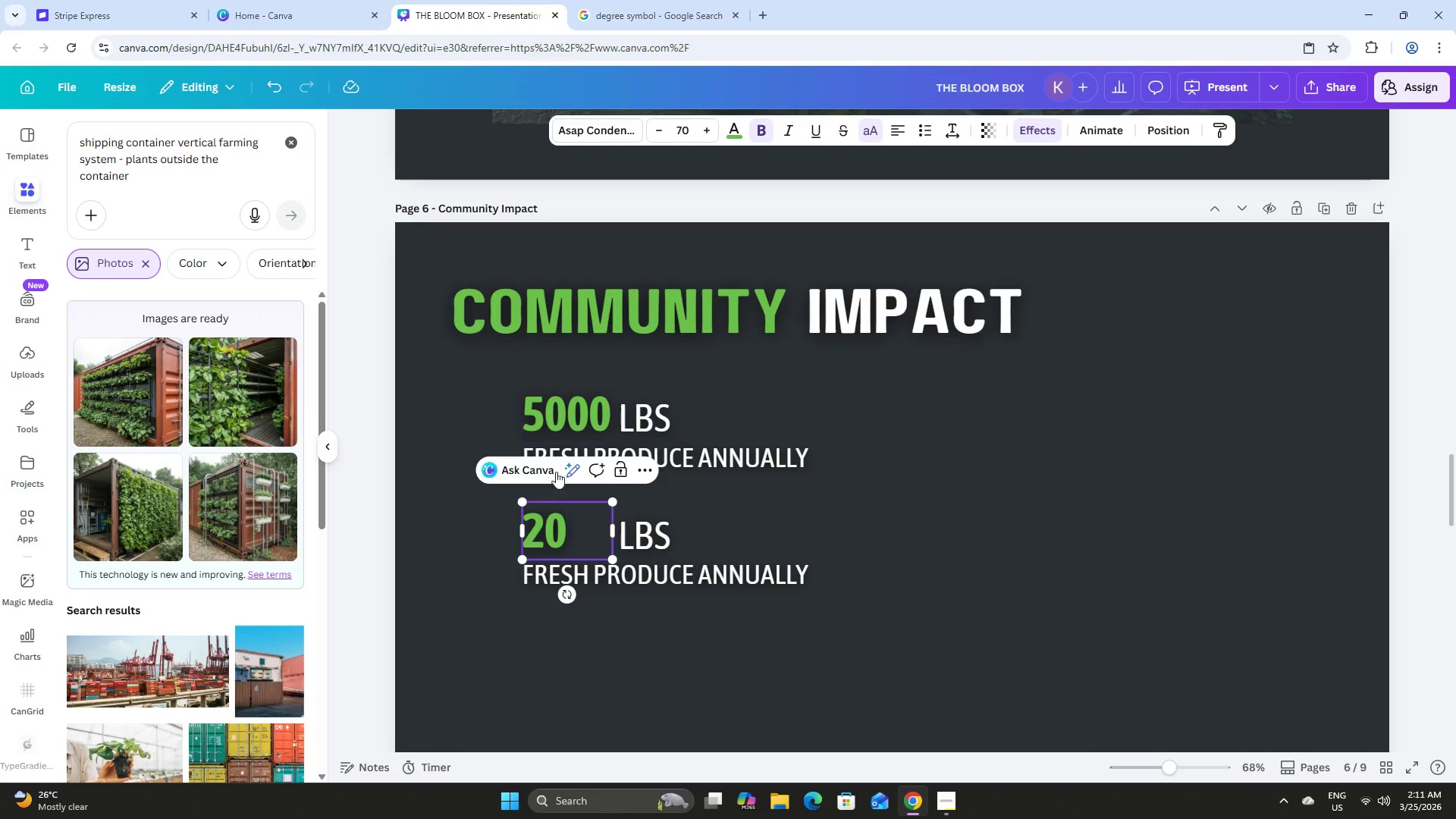 
key(Control+V)
 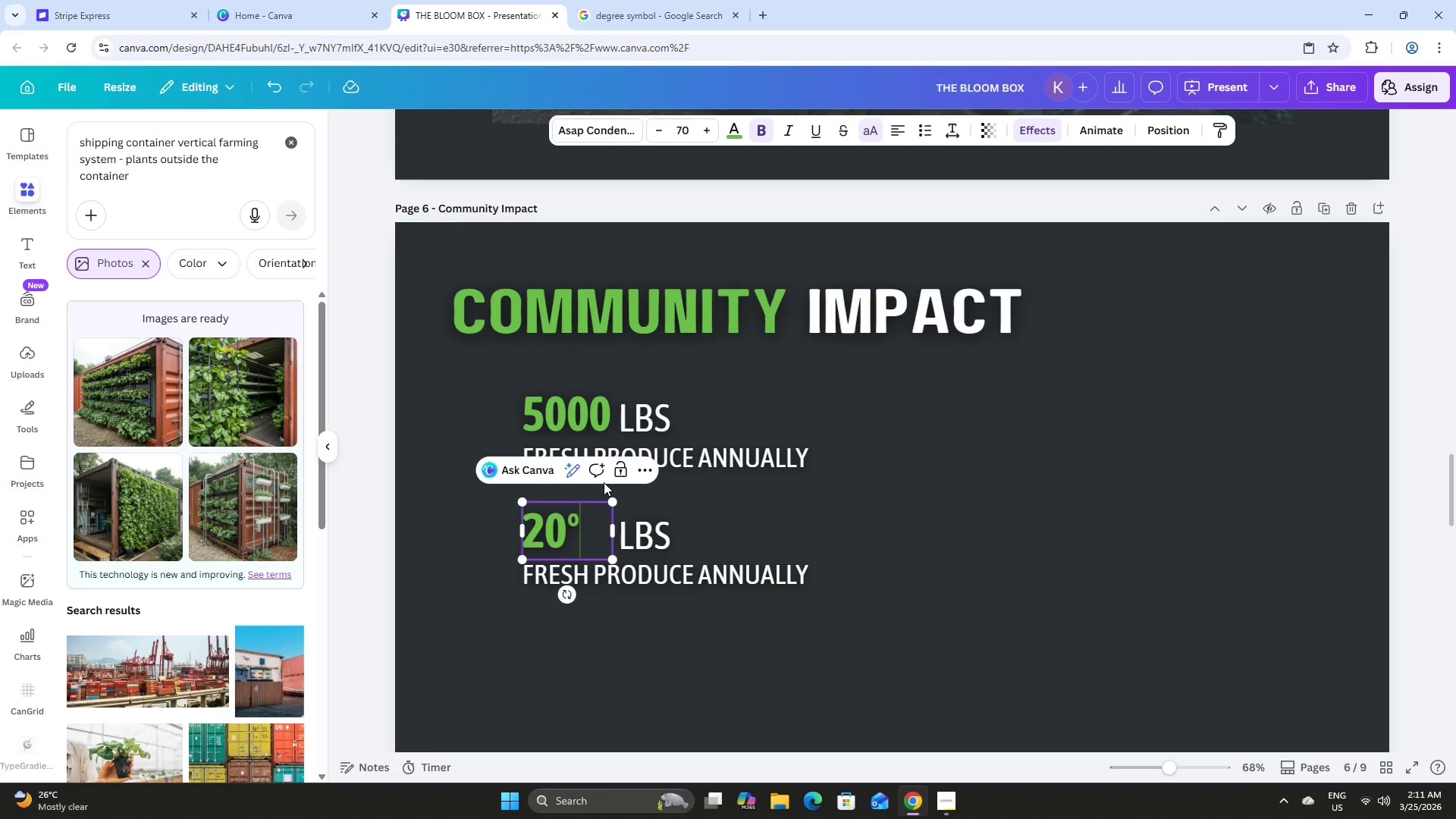 
key(Shift+F)
 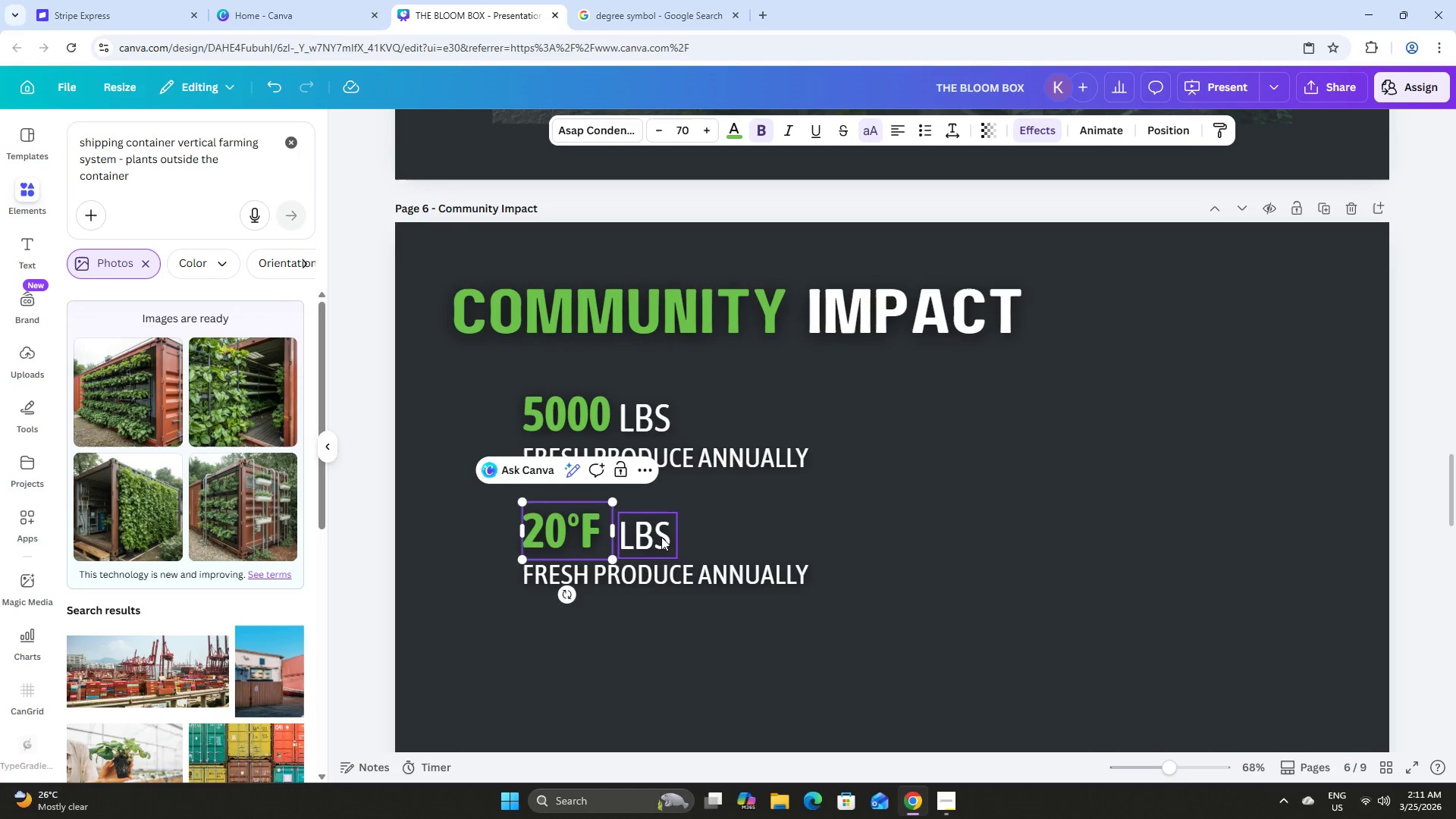 
double_click([661, 537])
 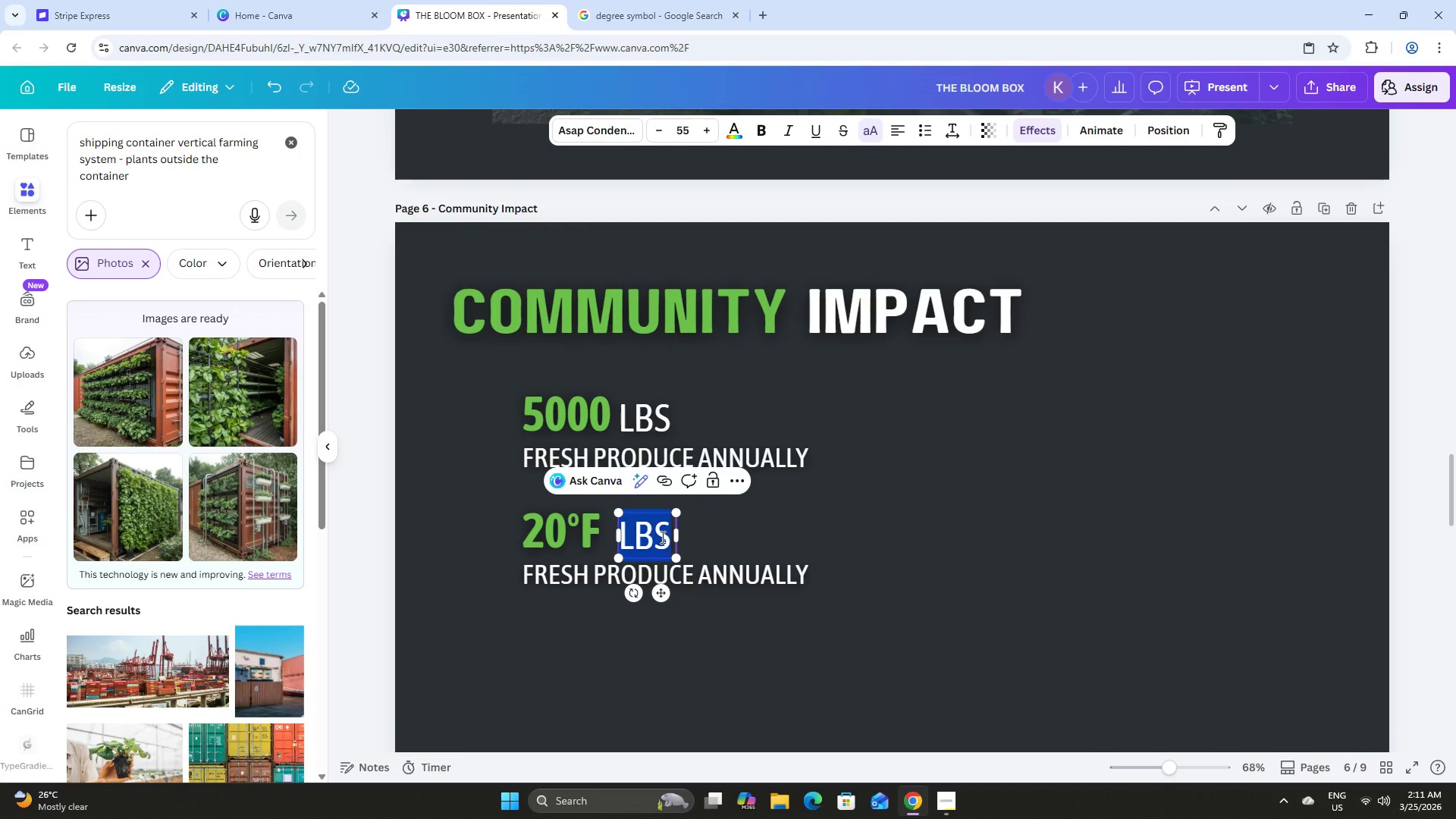 
type(COLL)
key(Backspace)
key(Backspace)
type(OLER)
 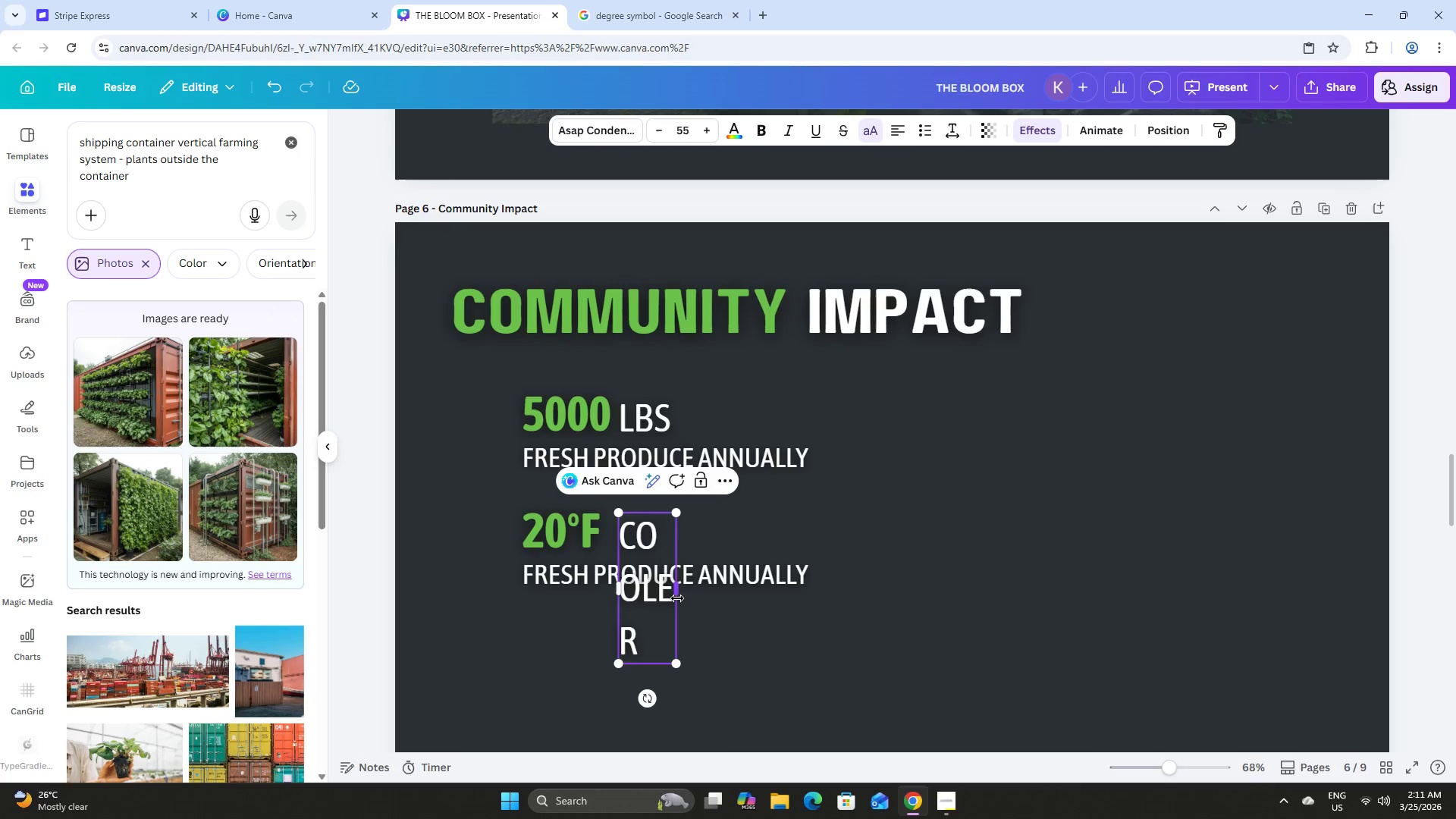 
left_click_drag(start_coordinate=[677, 598], to_coordinate=[738, 574])
 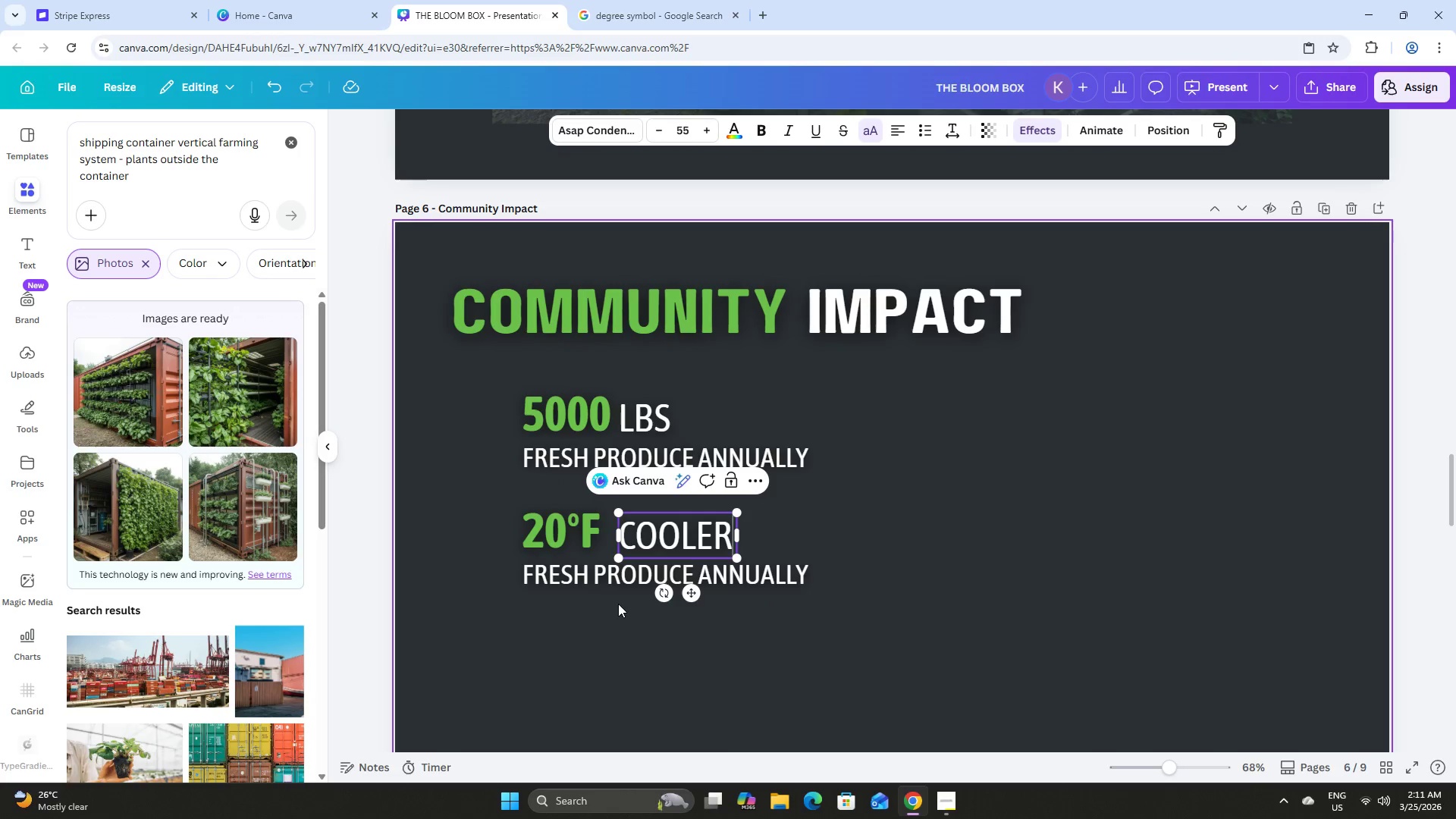 
left_click([616, 579])
 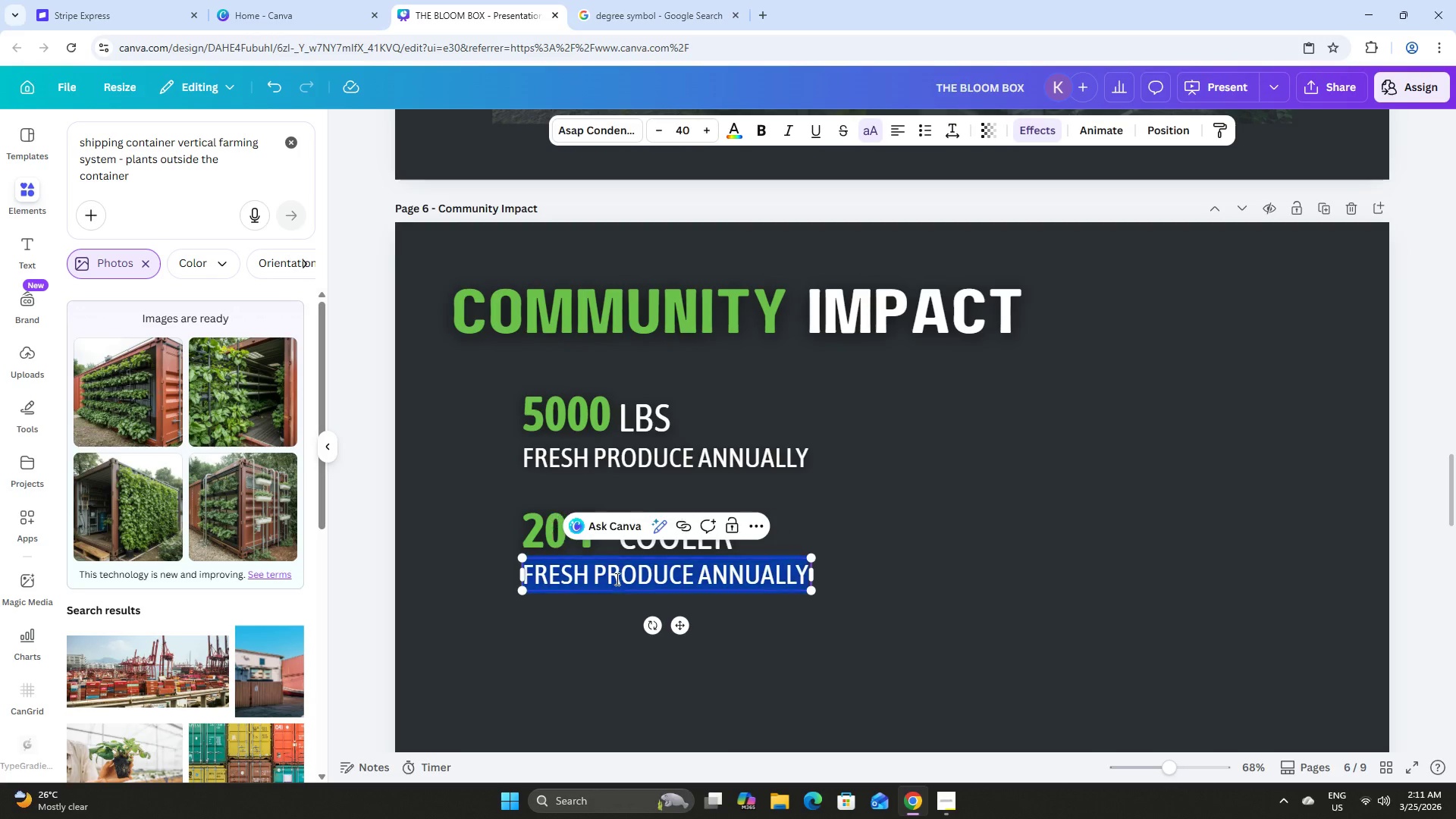 
double_click([616, 579])
 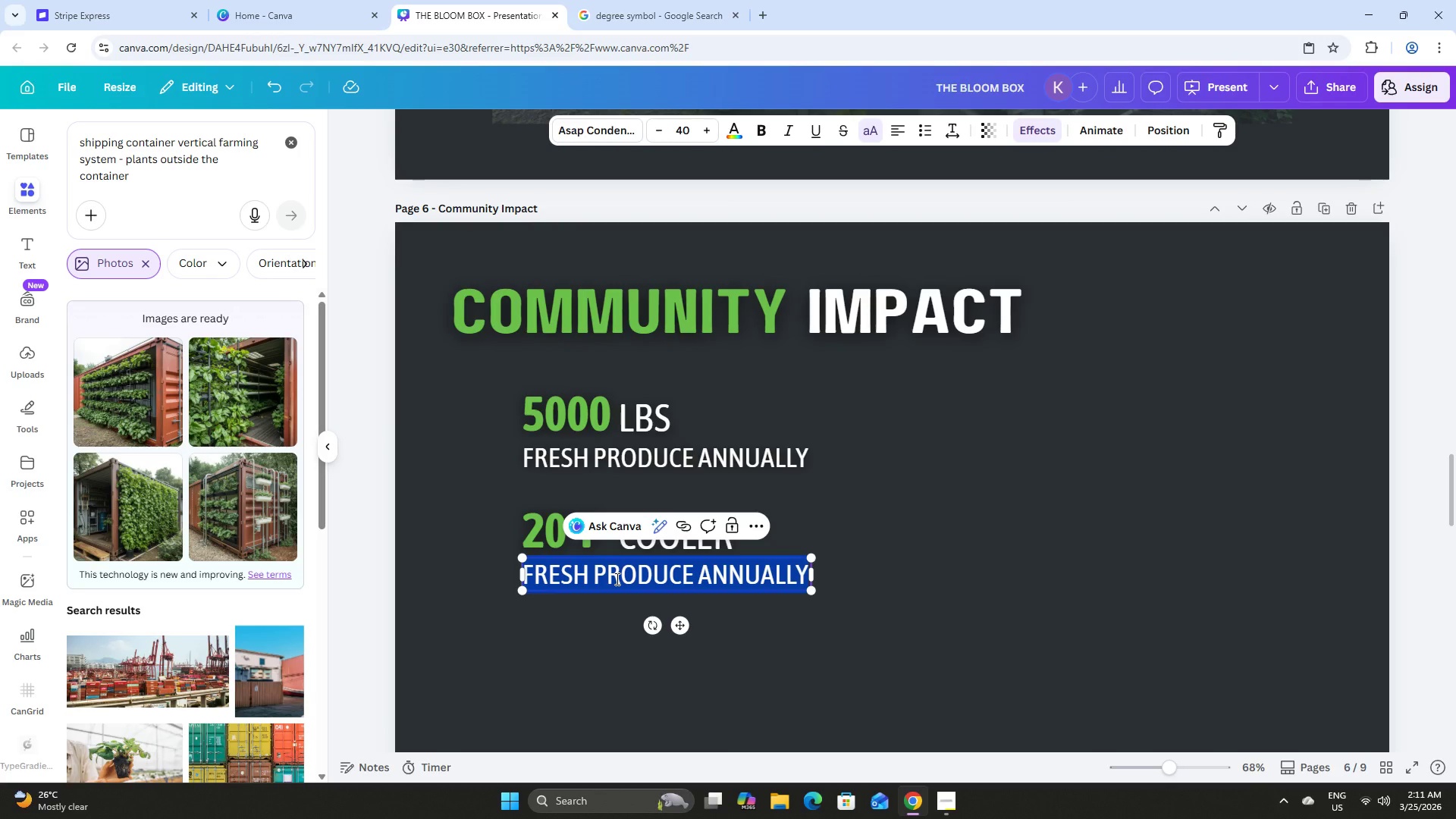 
type(MICROCLIMATE)
 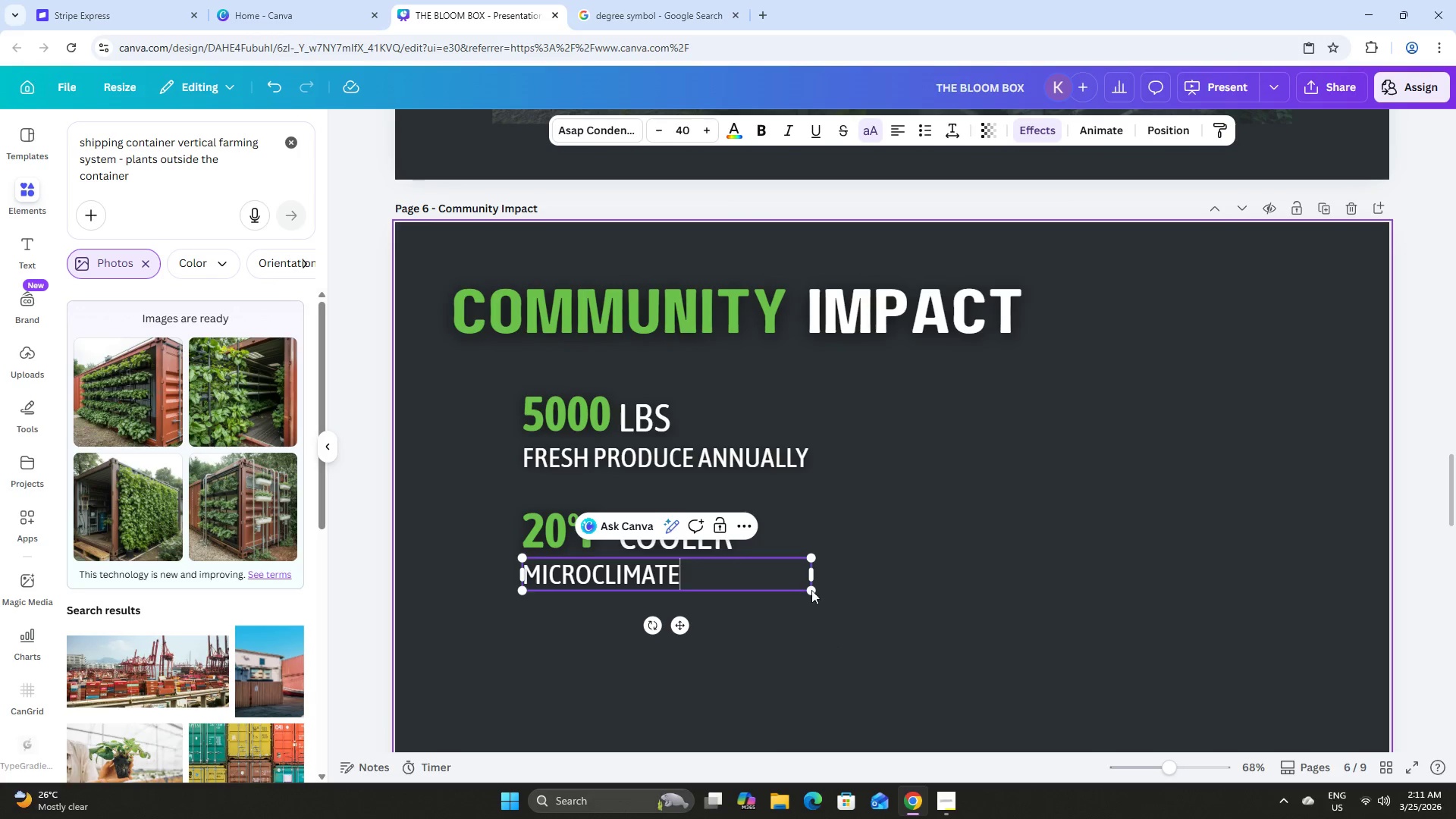 
left_click_drag(start_coordinate=[814, 570], to_coordinate=[689, 585])
 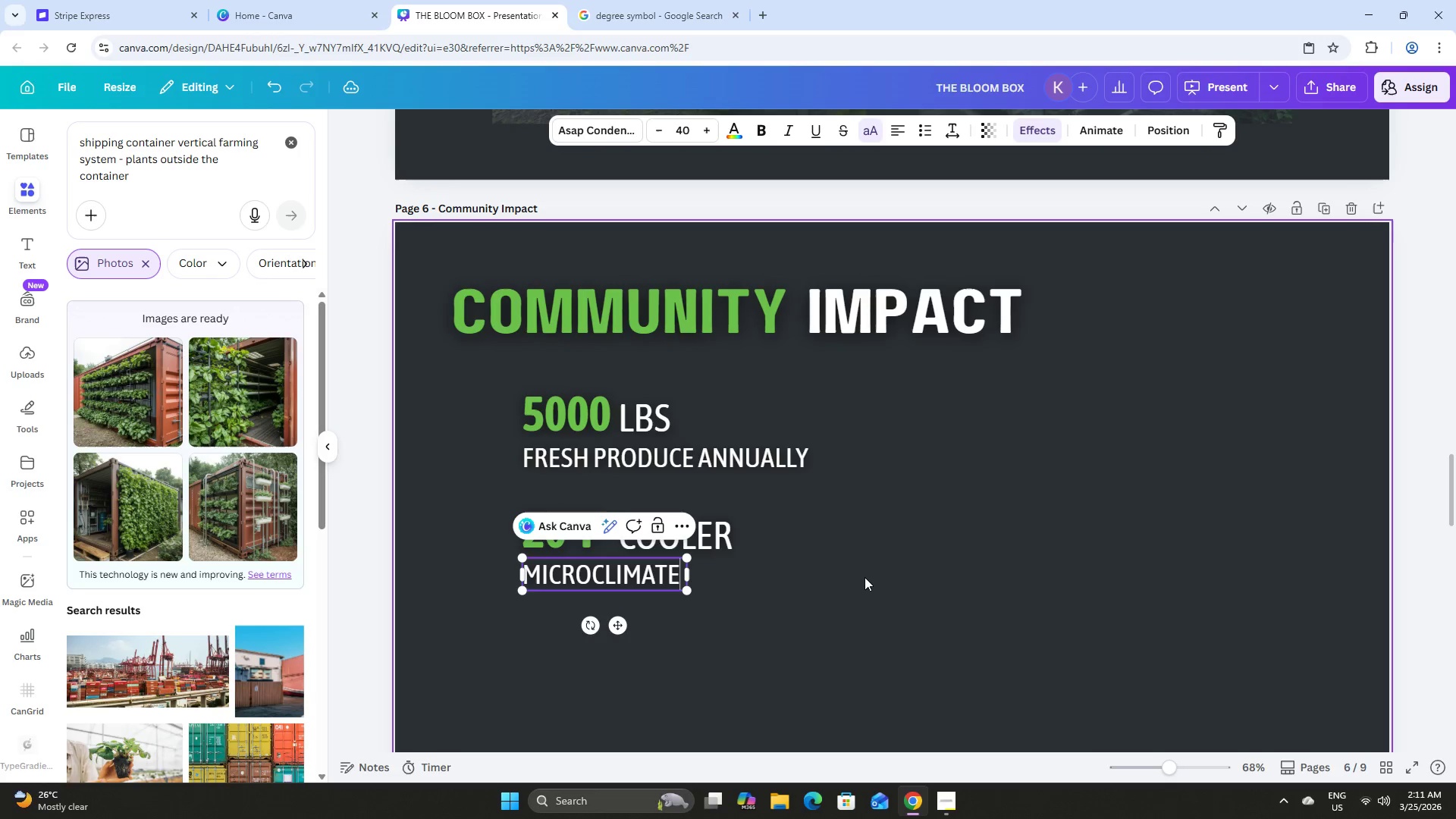 
left_click([864, 577])
 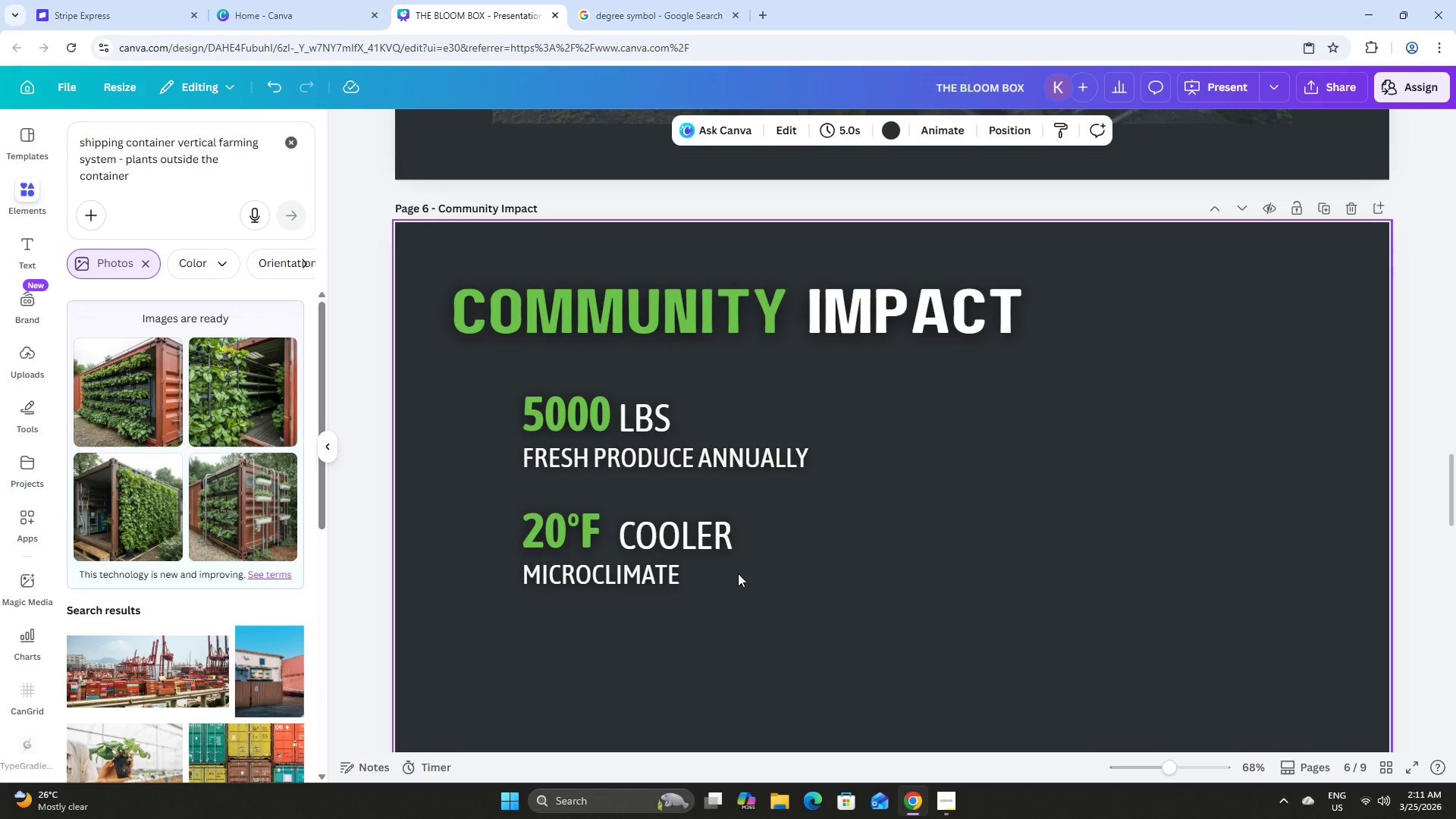 
left_click_drag(start_coordinate=[815, 614], to_coordinate=[528, 515])
 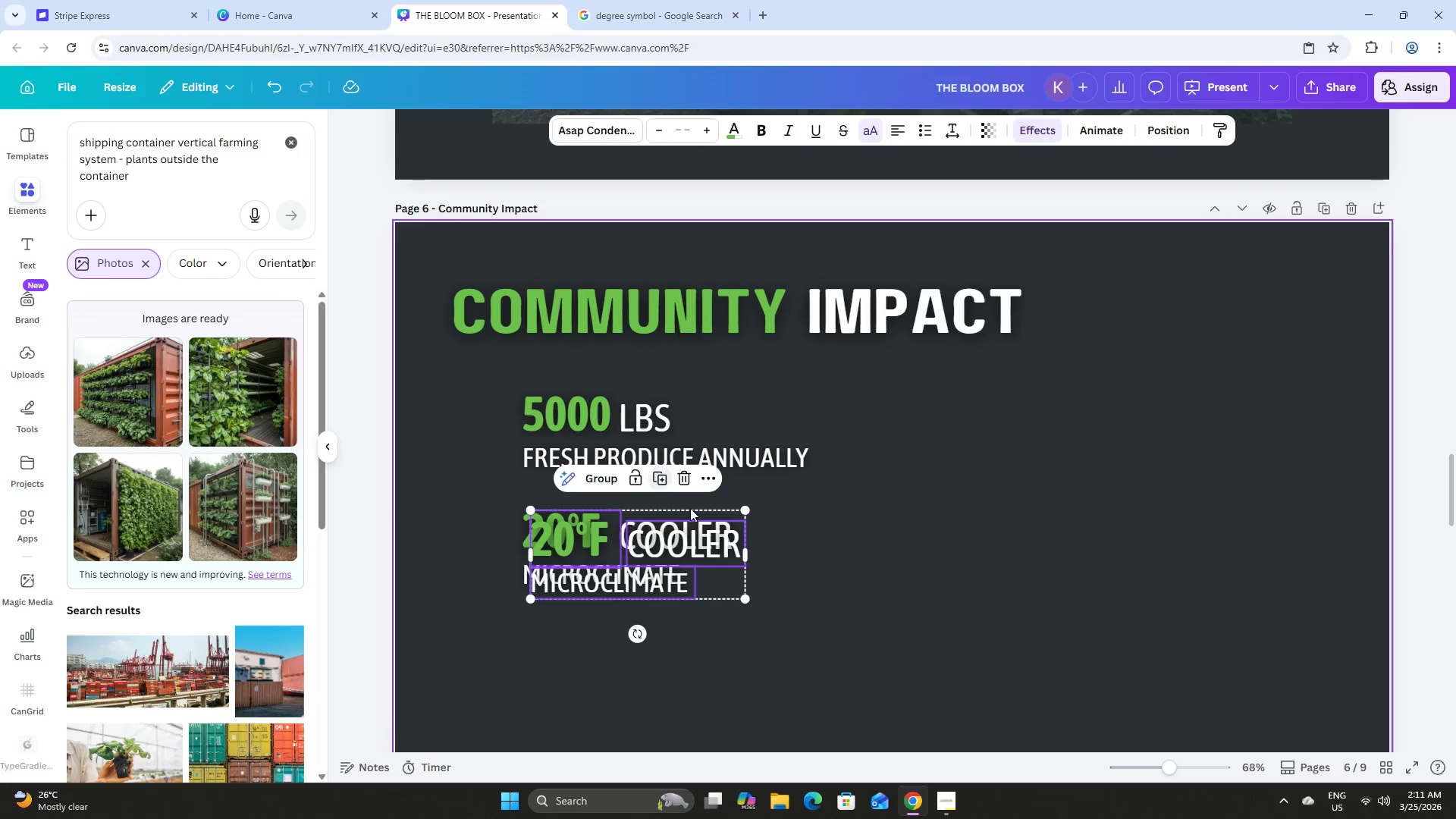 
left_click_drag(start_coordinate=[701, 541], to_coordinate=[692, 649])
 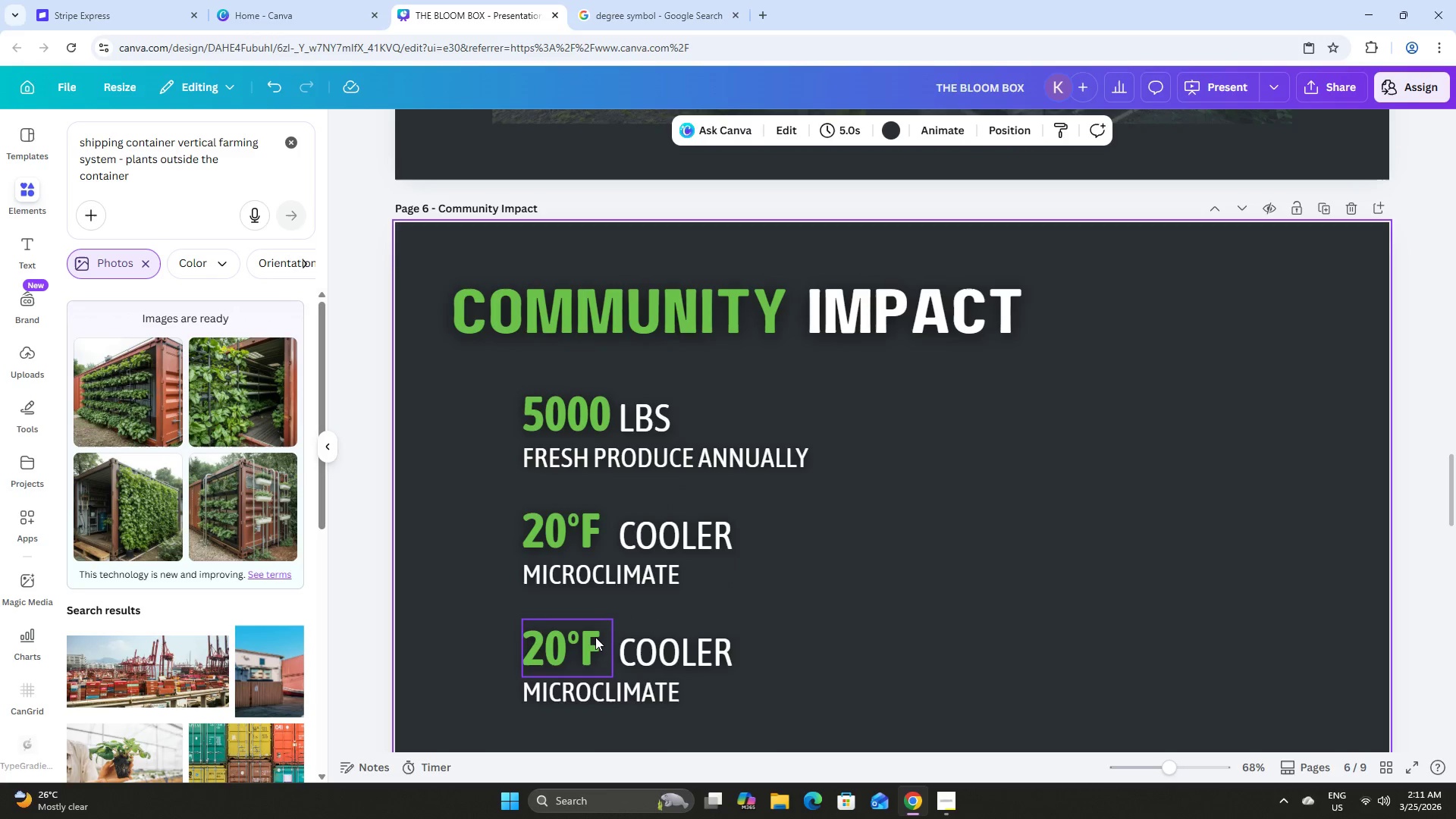 
double_click([595, 637])
 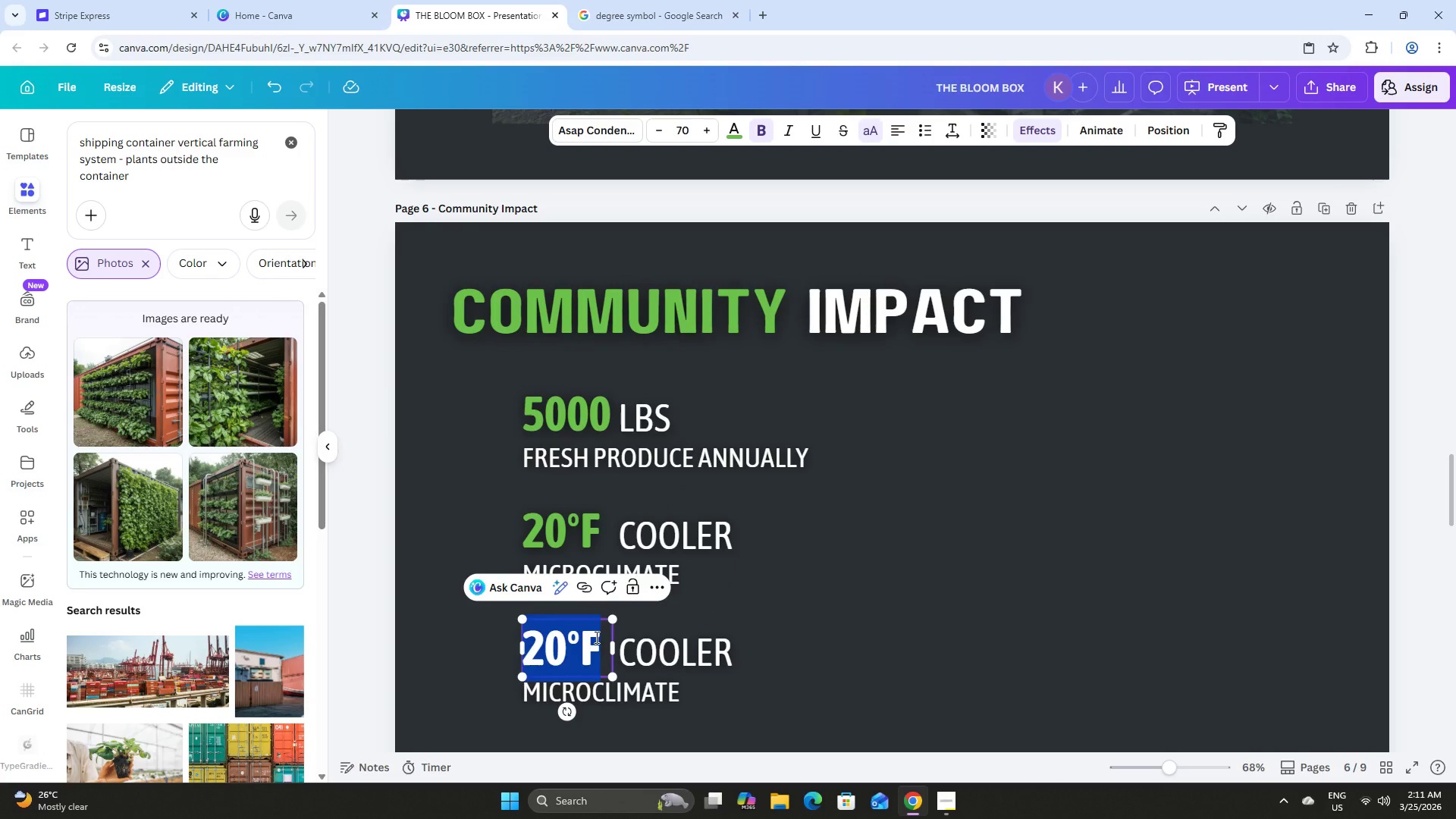 
type(100%)
 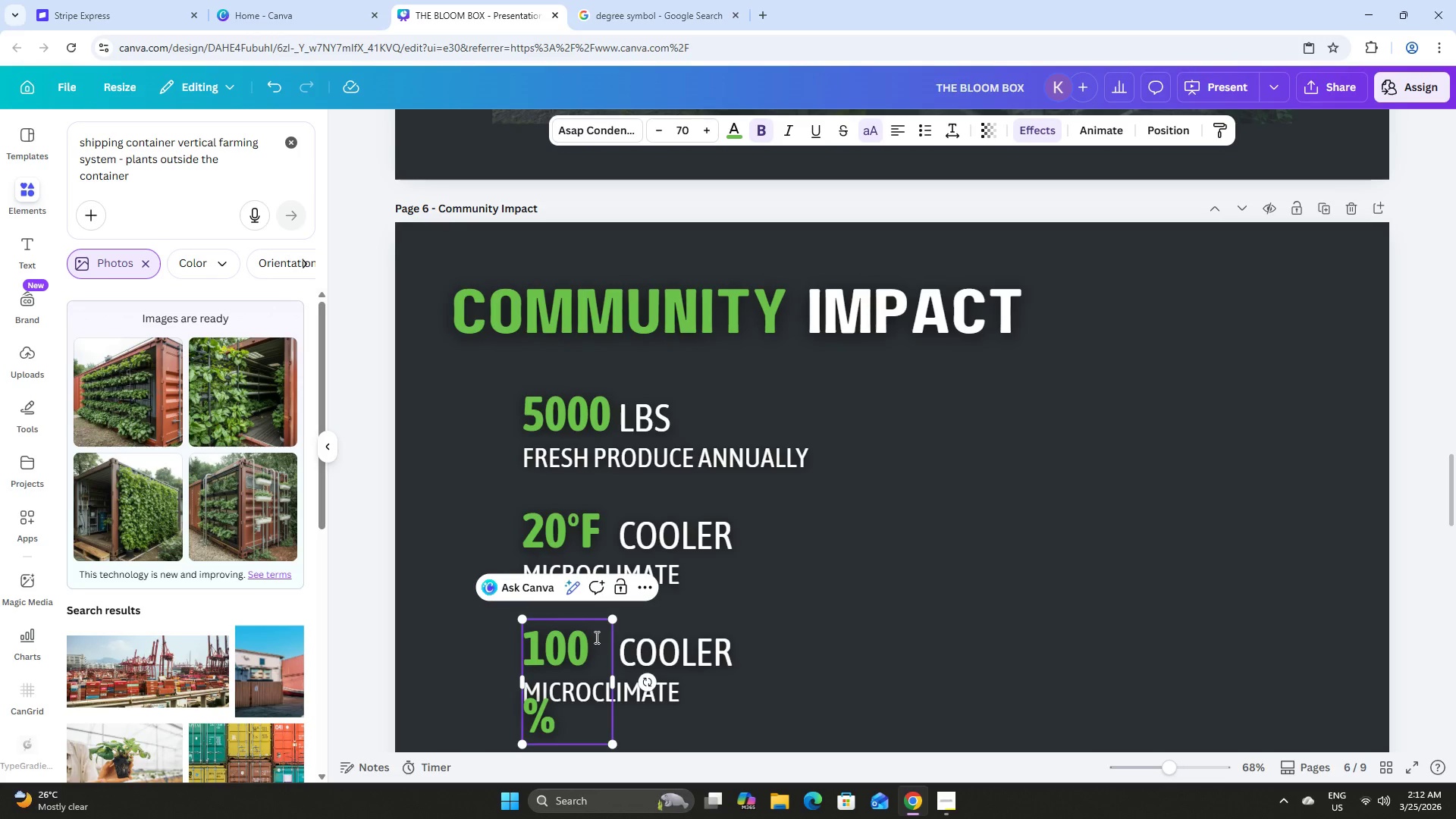 
left_click_drag(start_coordinate=[614, 680], to_coordinate=[629, 680])
 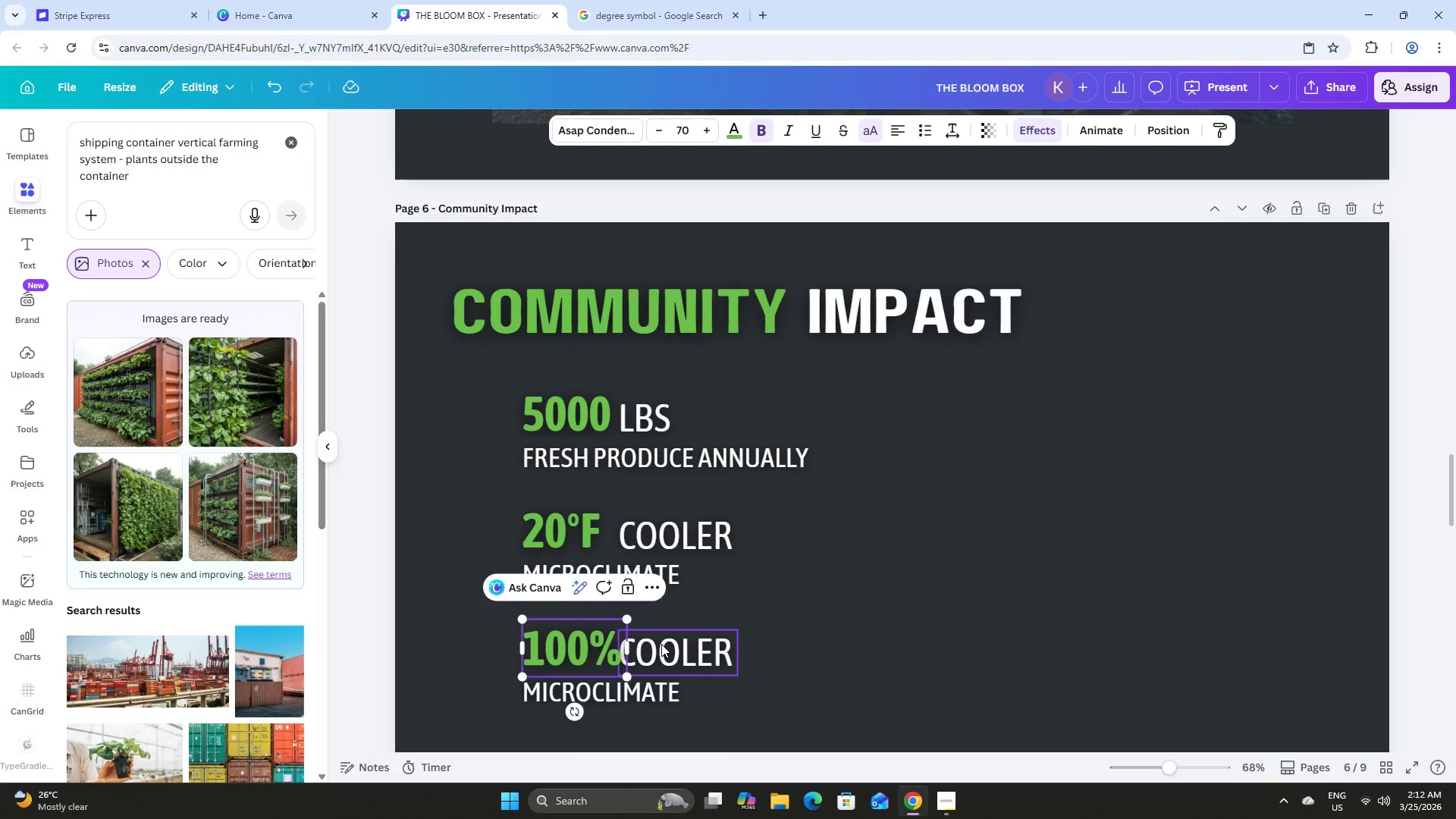 
left_click([661, 644])
 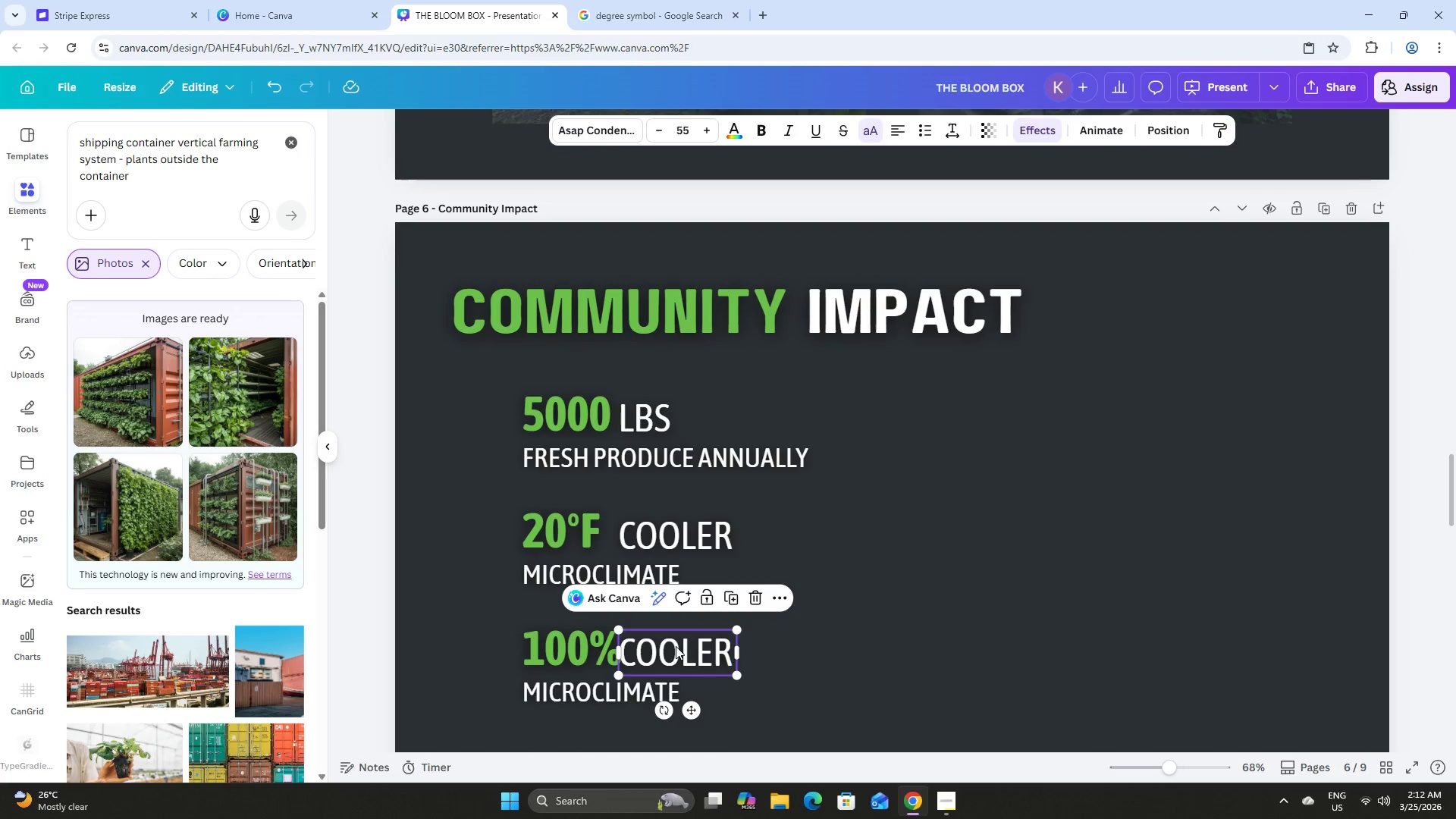 
left_click_drag(start_coordinate=[676, 646], to_coordinate=[686, 646])
 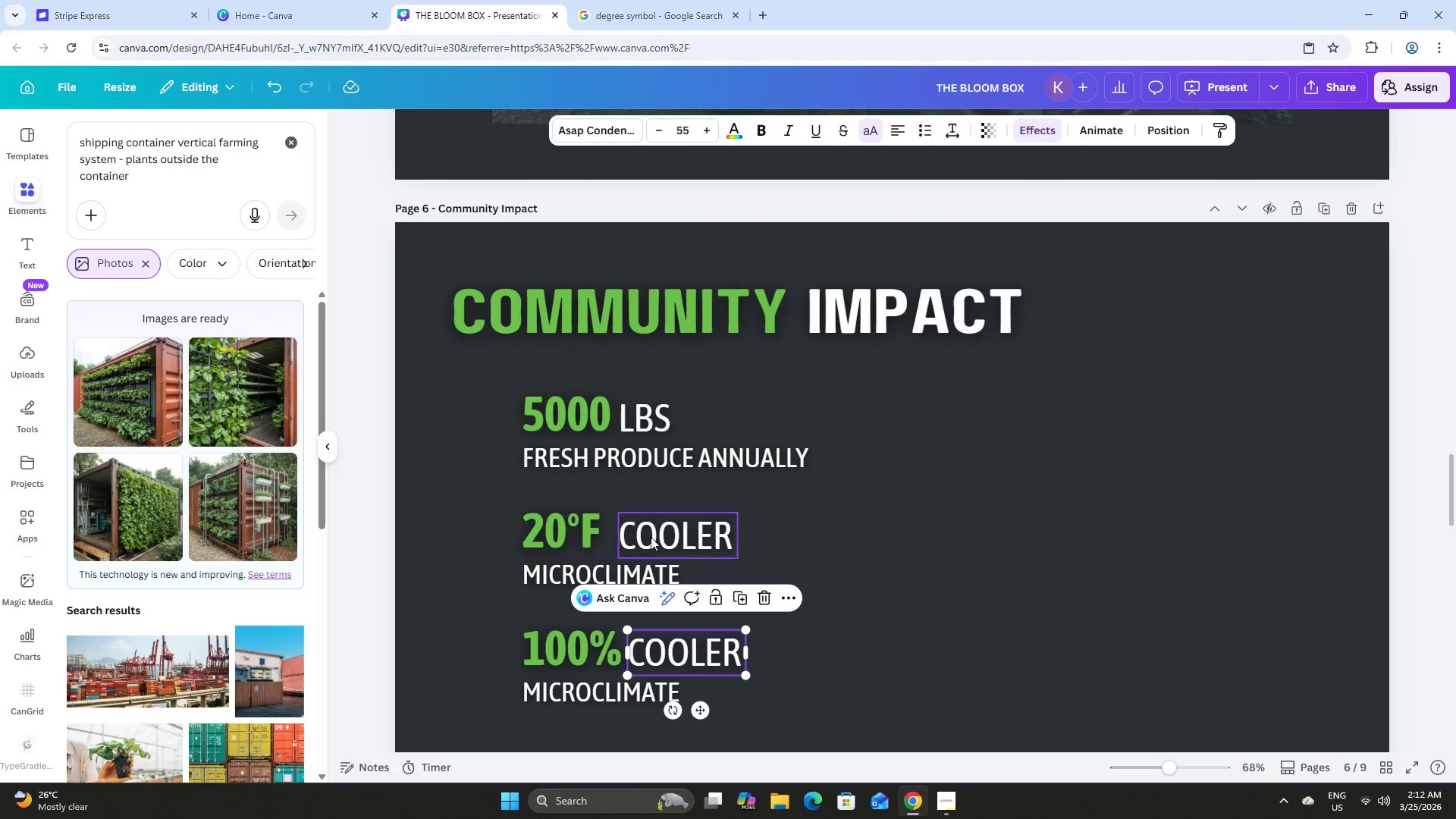 
left_click([651, 533])
 